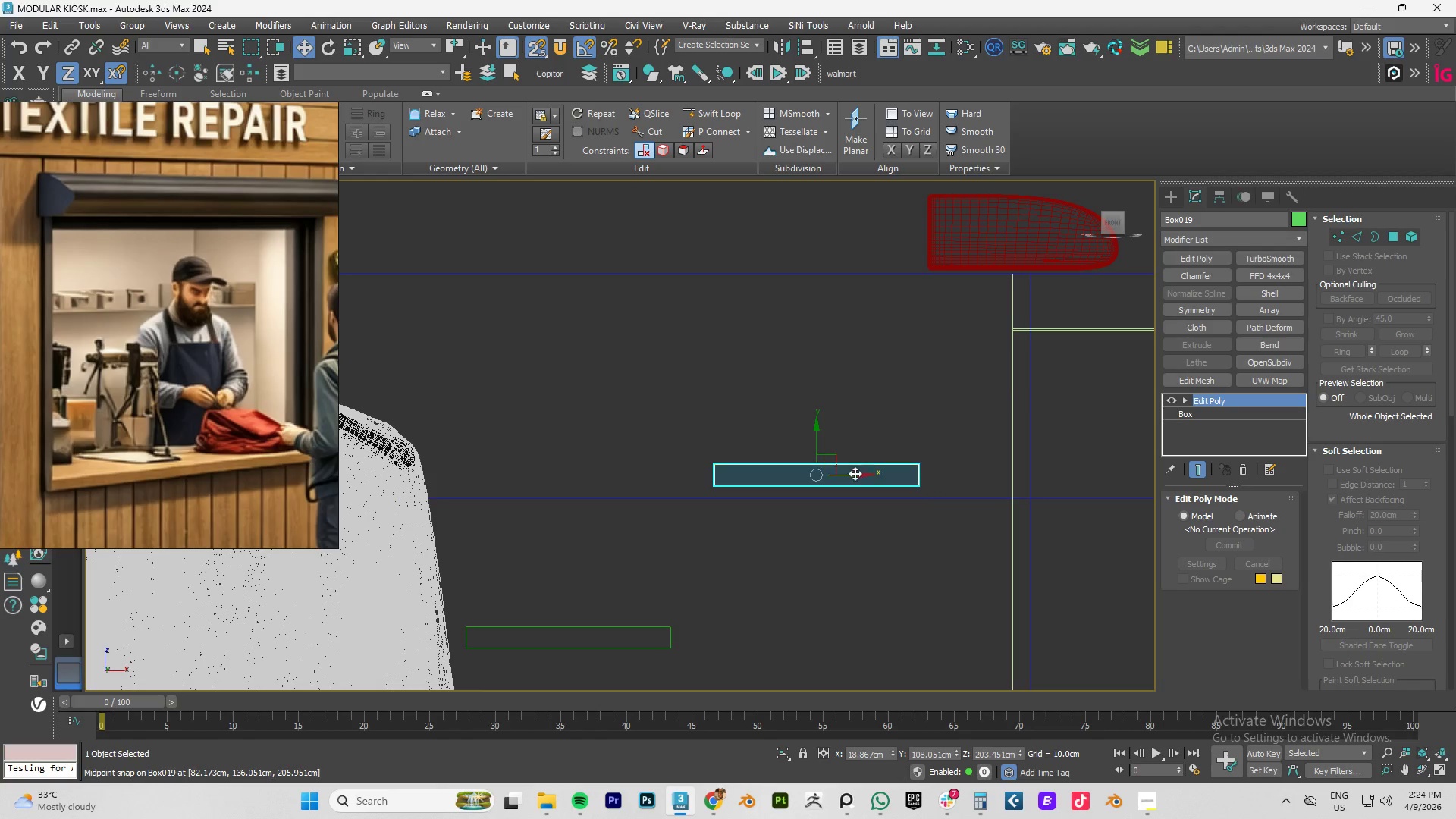 
left_click([851, 475])
 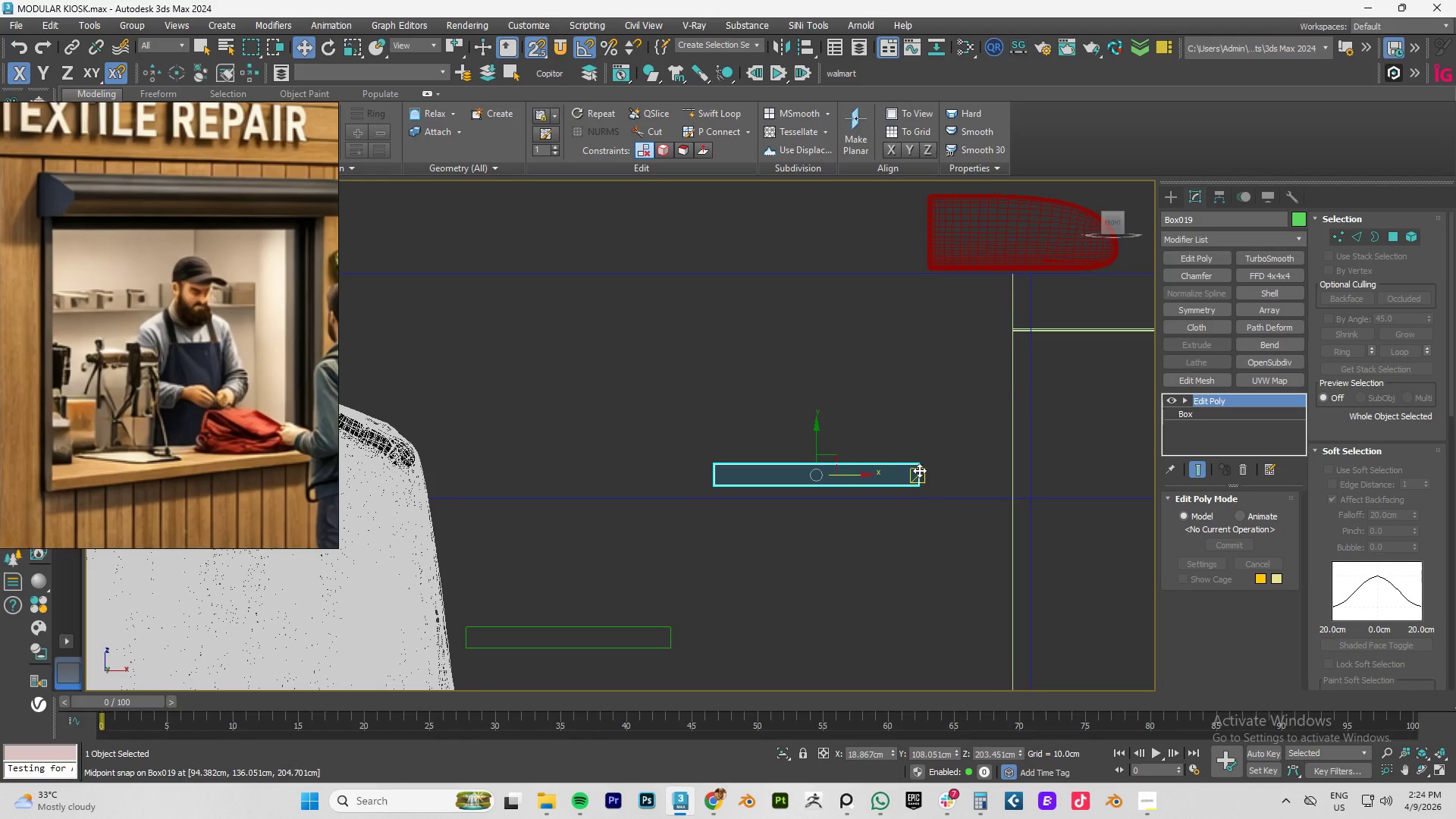 
left_click_drag(start_coordinate=[919, 472], to_coordinate=[1017, 332])
 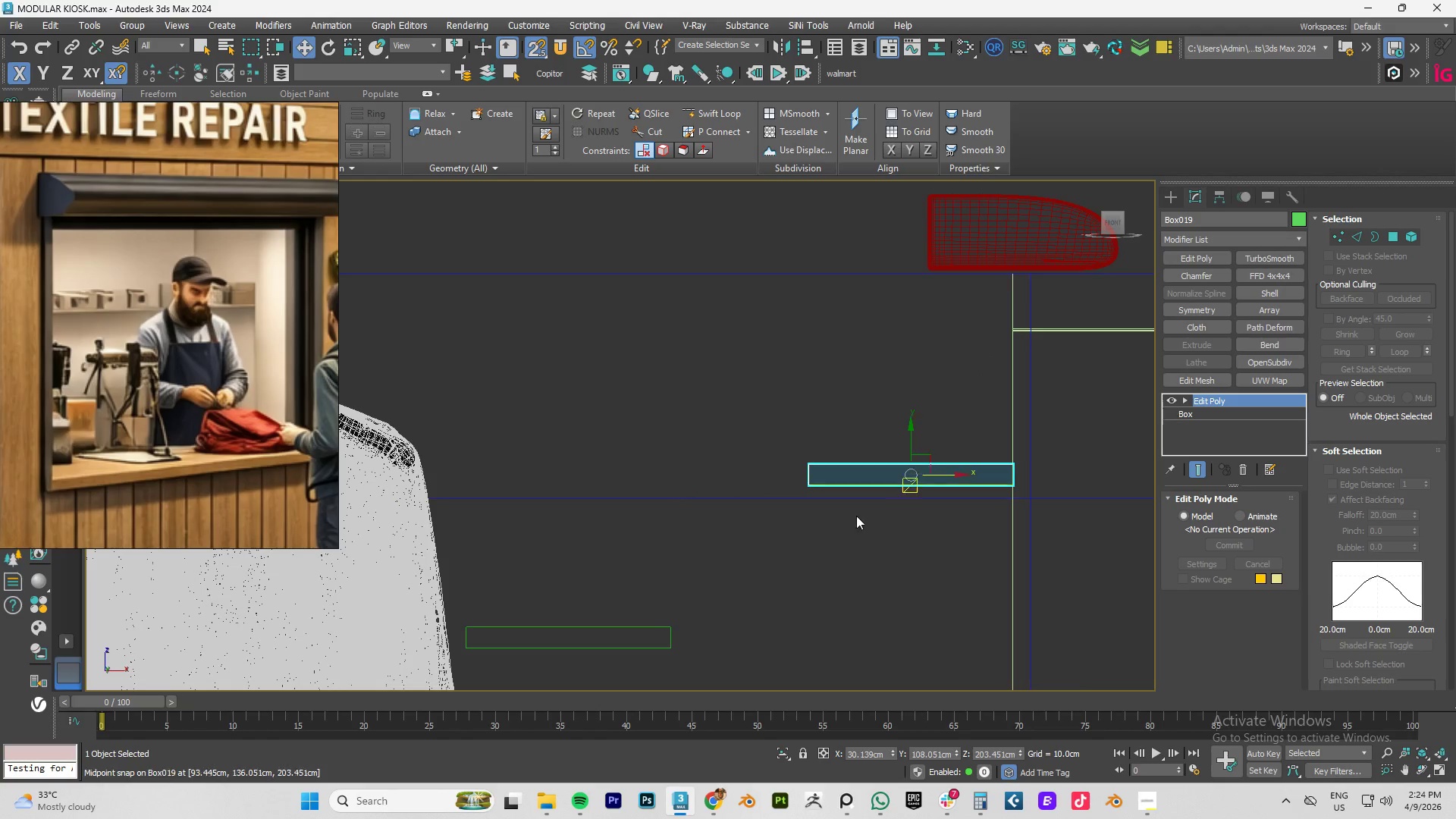 
scroll: coordinate [836, 529], scroll_direction: down, amount: 2.0
 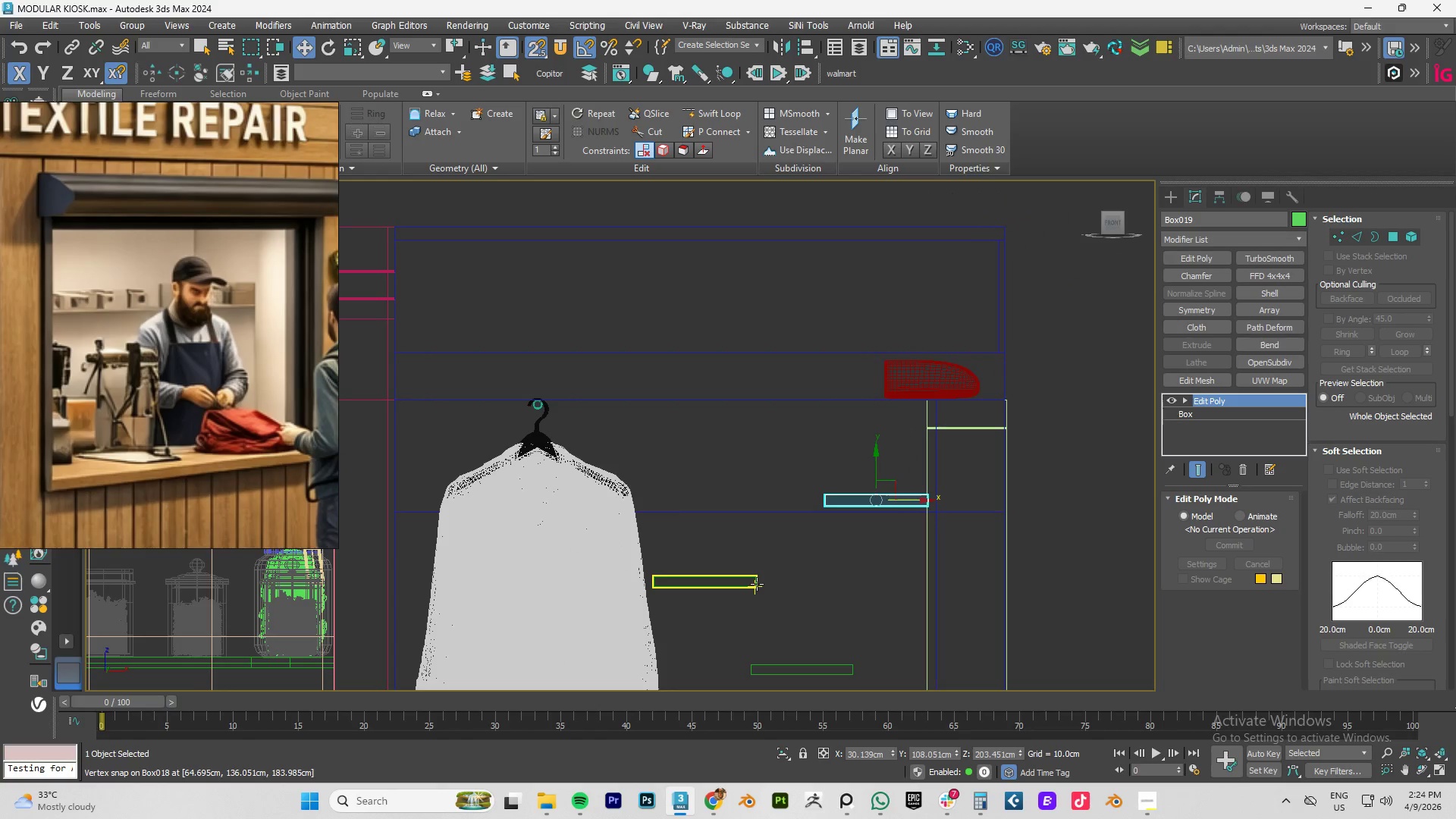 
left_click([757, 584])
 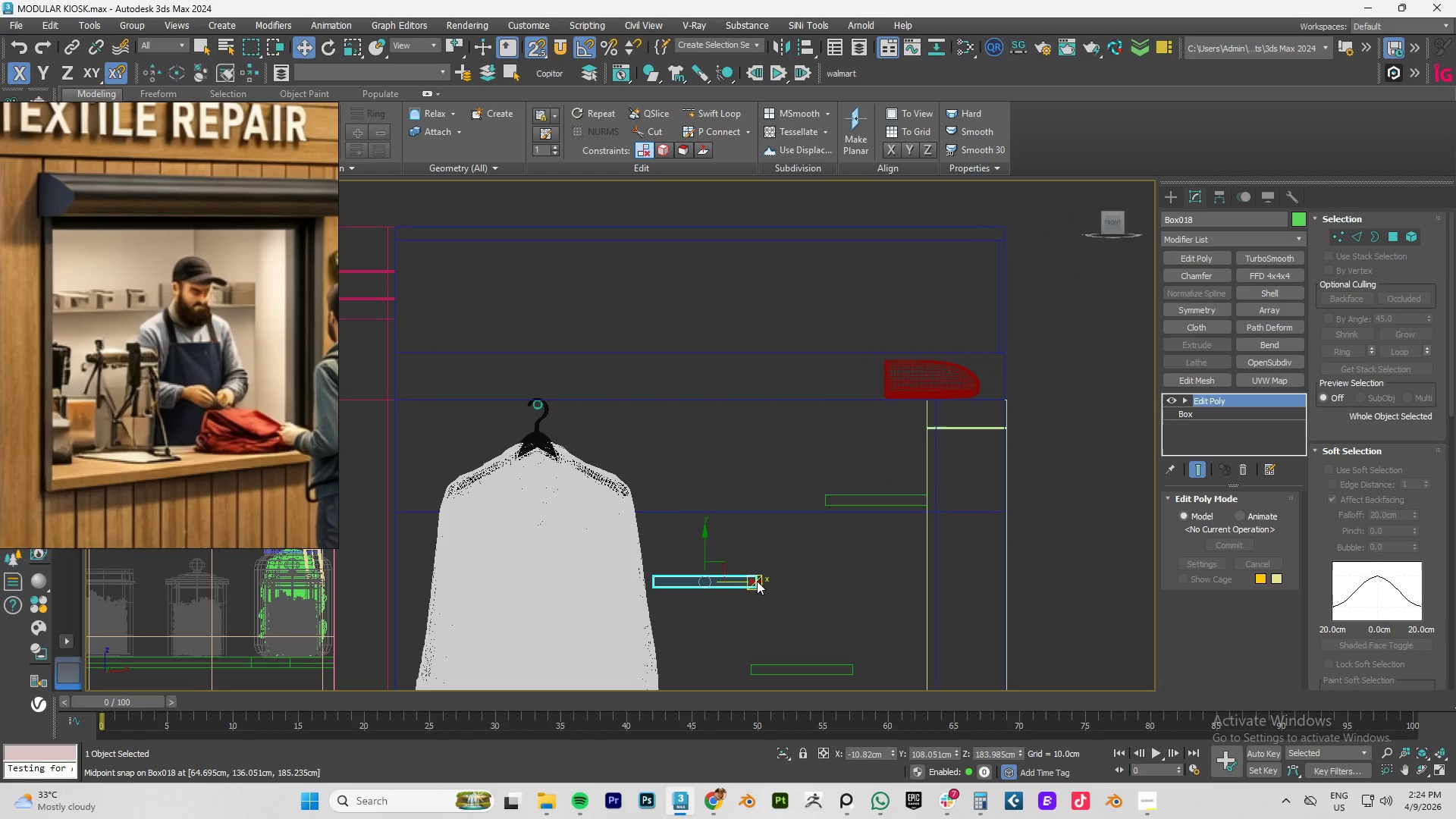 
left_click_drag(start_coordinate=[756, 578], to_coordinate=[827, 499])
 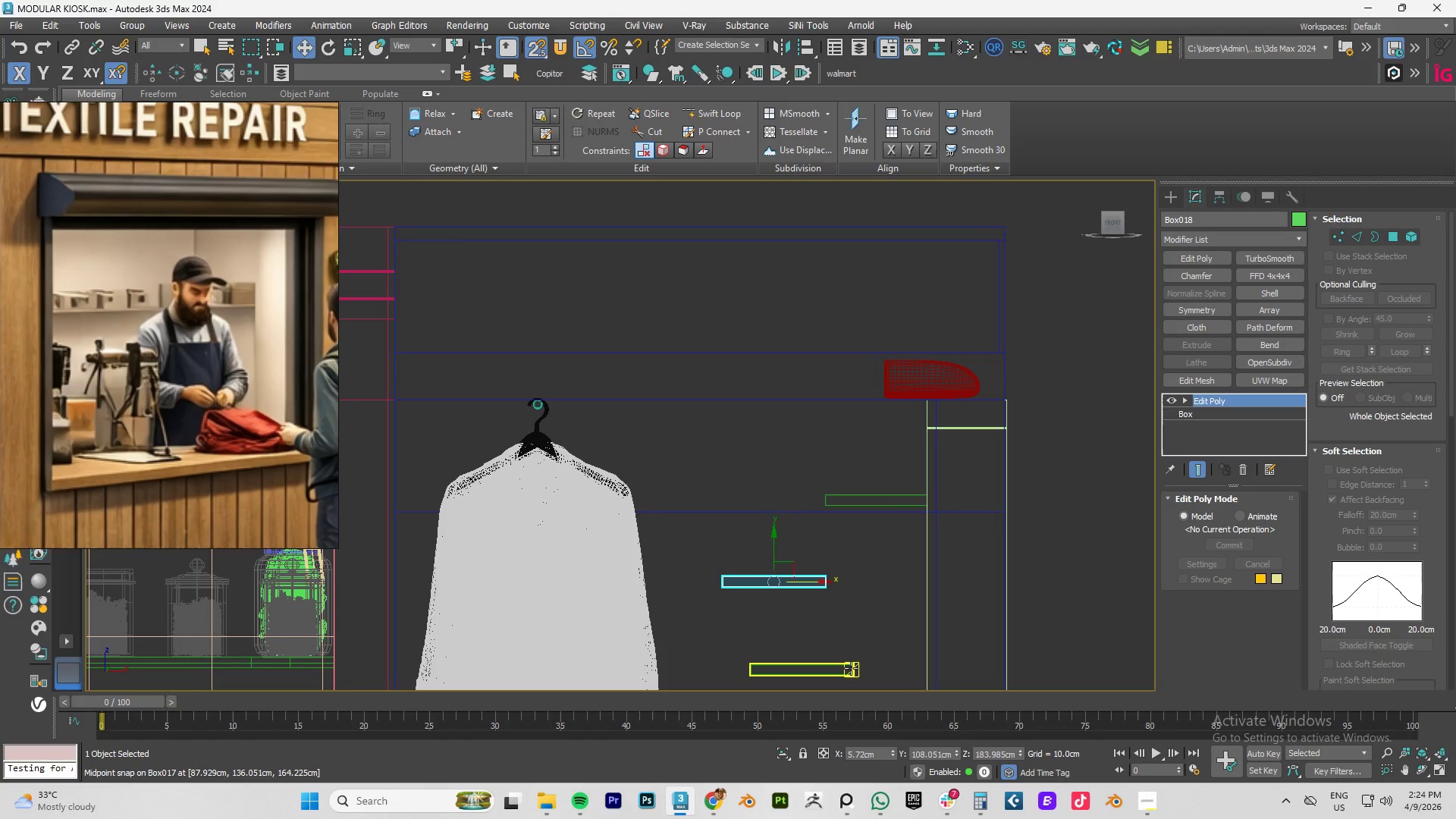 
left_click([852, 667])
 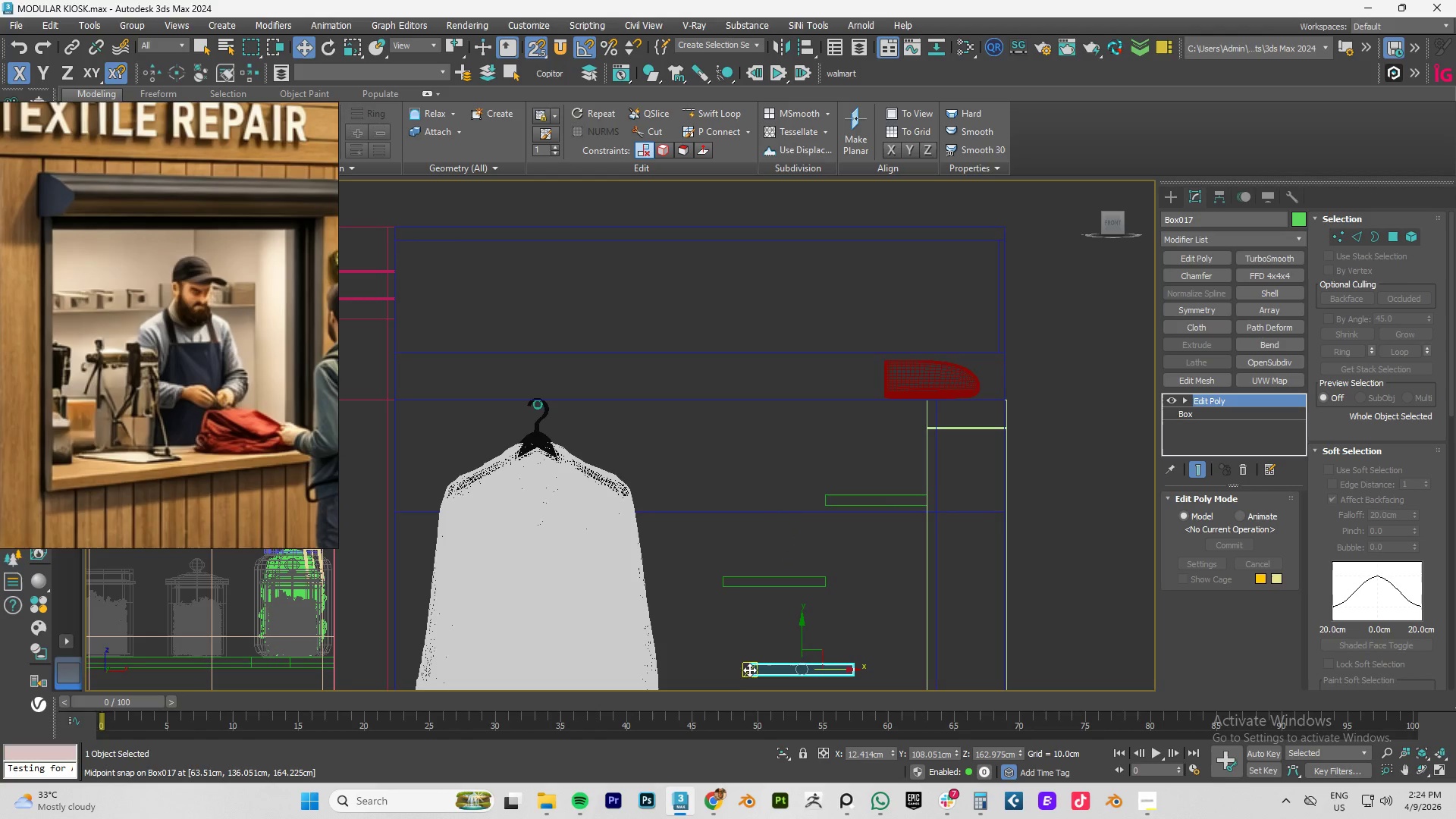 
left_click_drag(start_coordinate=[749, 668], to_coordinate=[821, 590])
 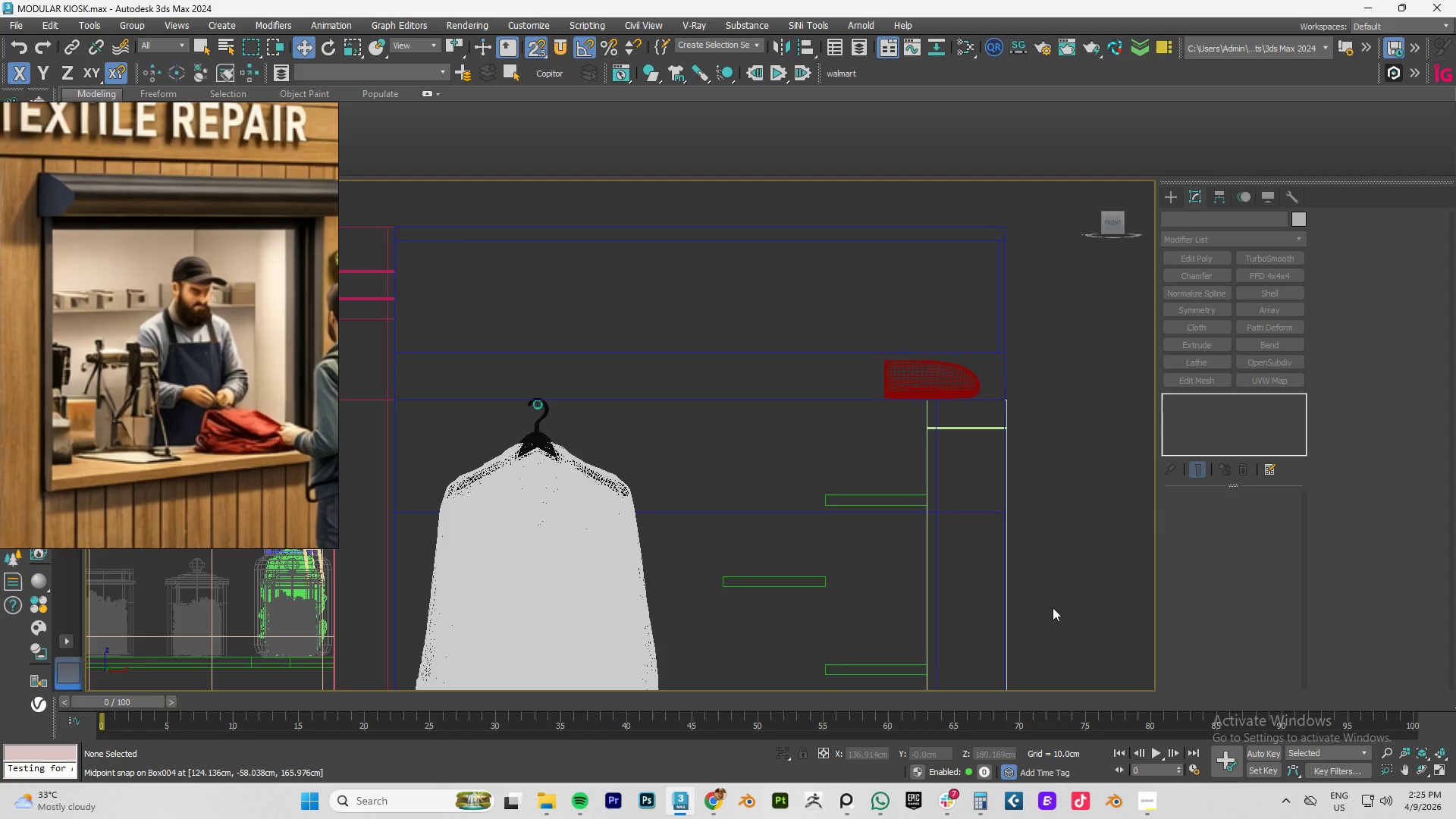 
hold_key(key=AltLeft, duration=0.83)
 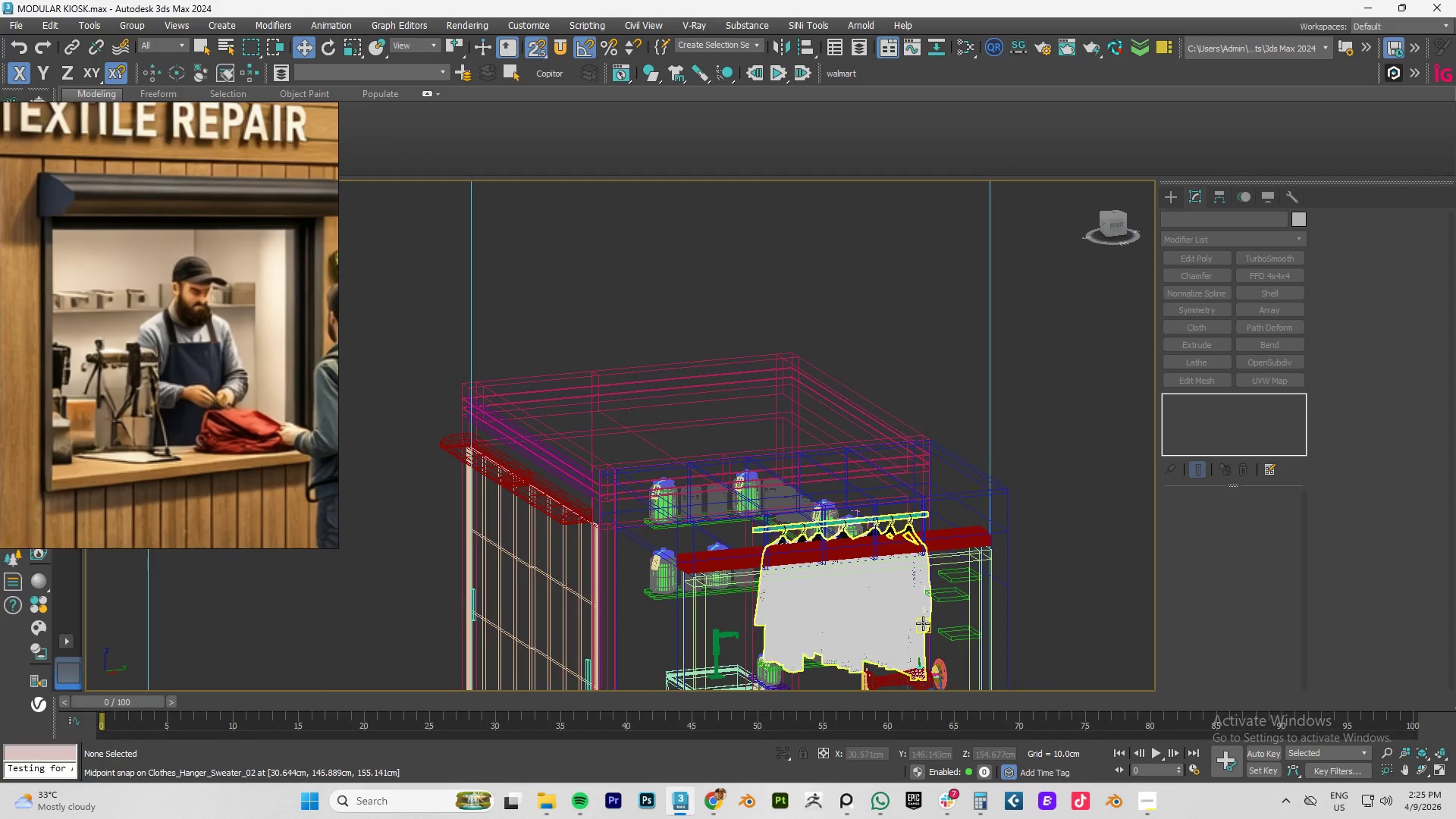 
scroll: coordinate [1031, 613], scroll_direction: down, amount: 3.0
 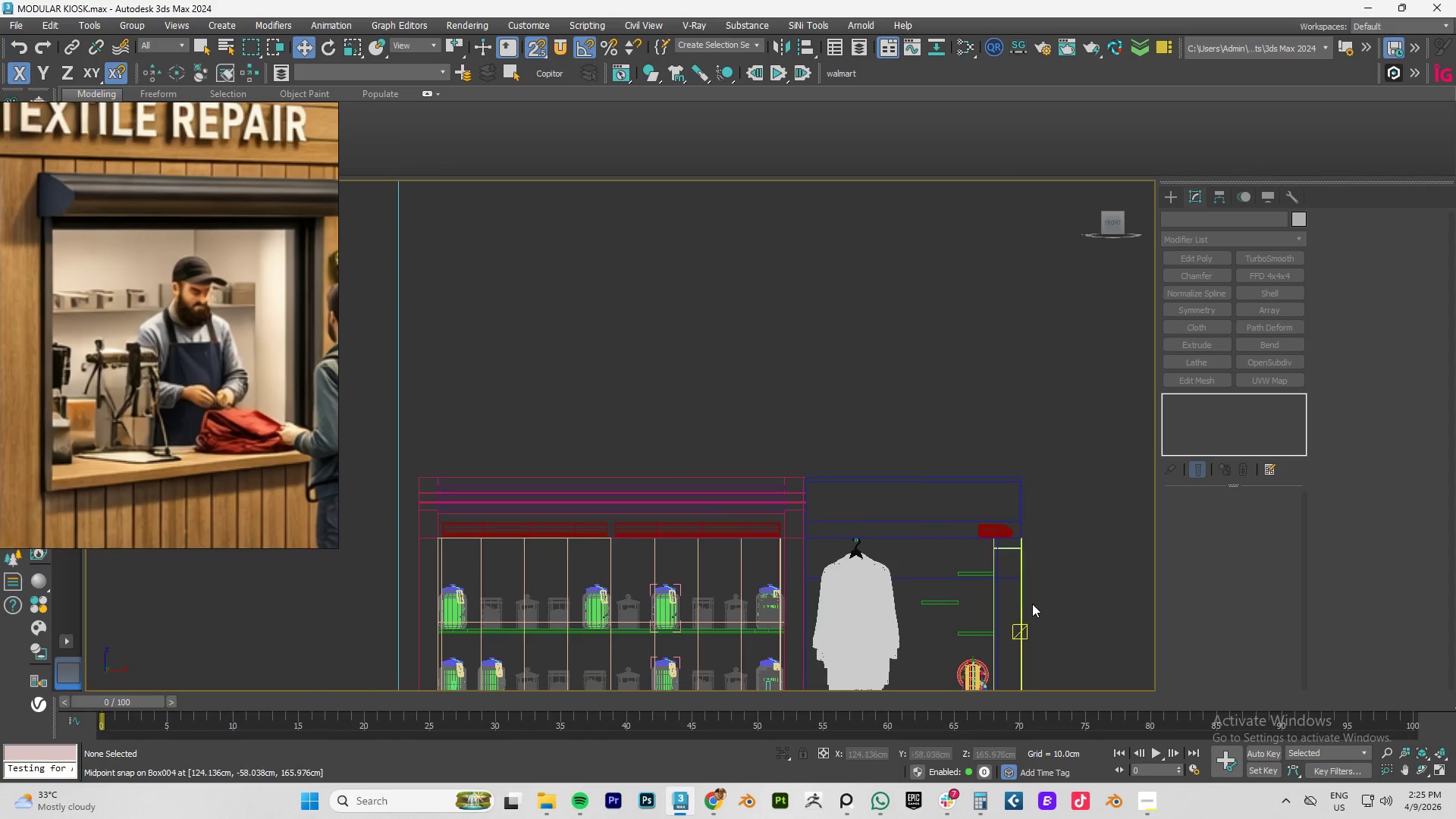 
hold_key(key=AltLeft, duration=3.66)
 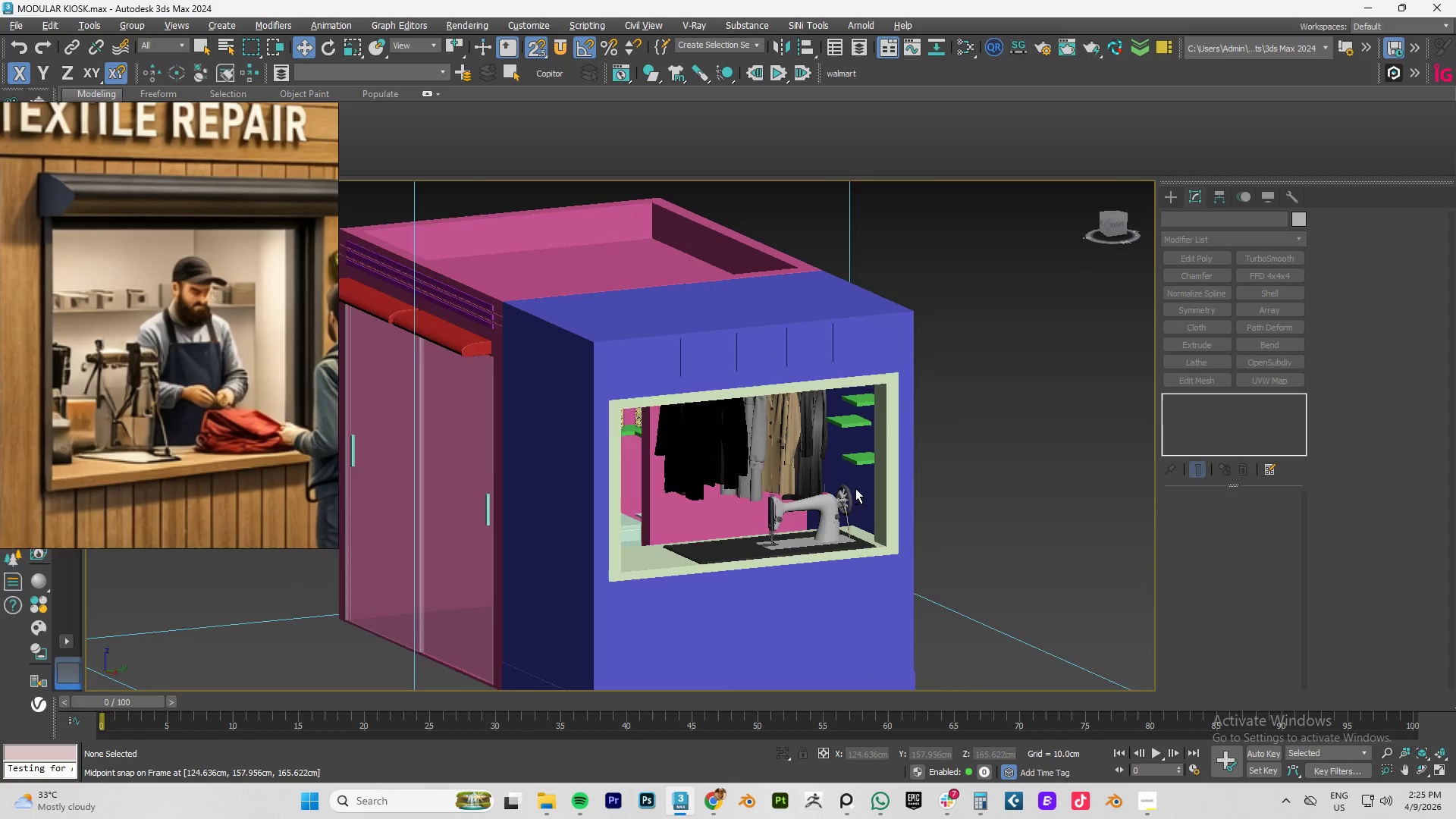 
key(F4)
 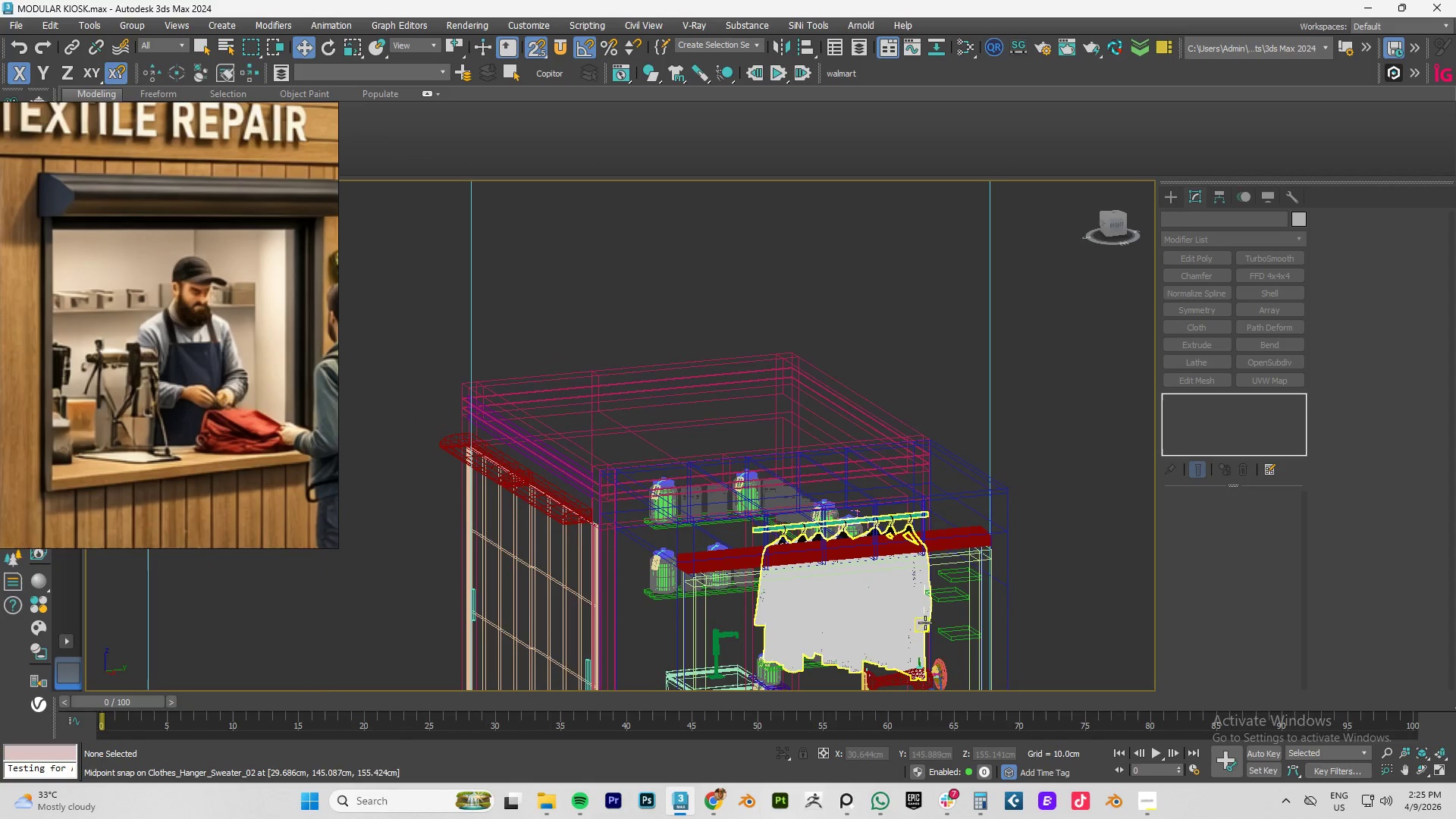 
key(F3)
 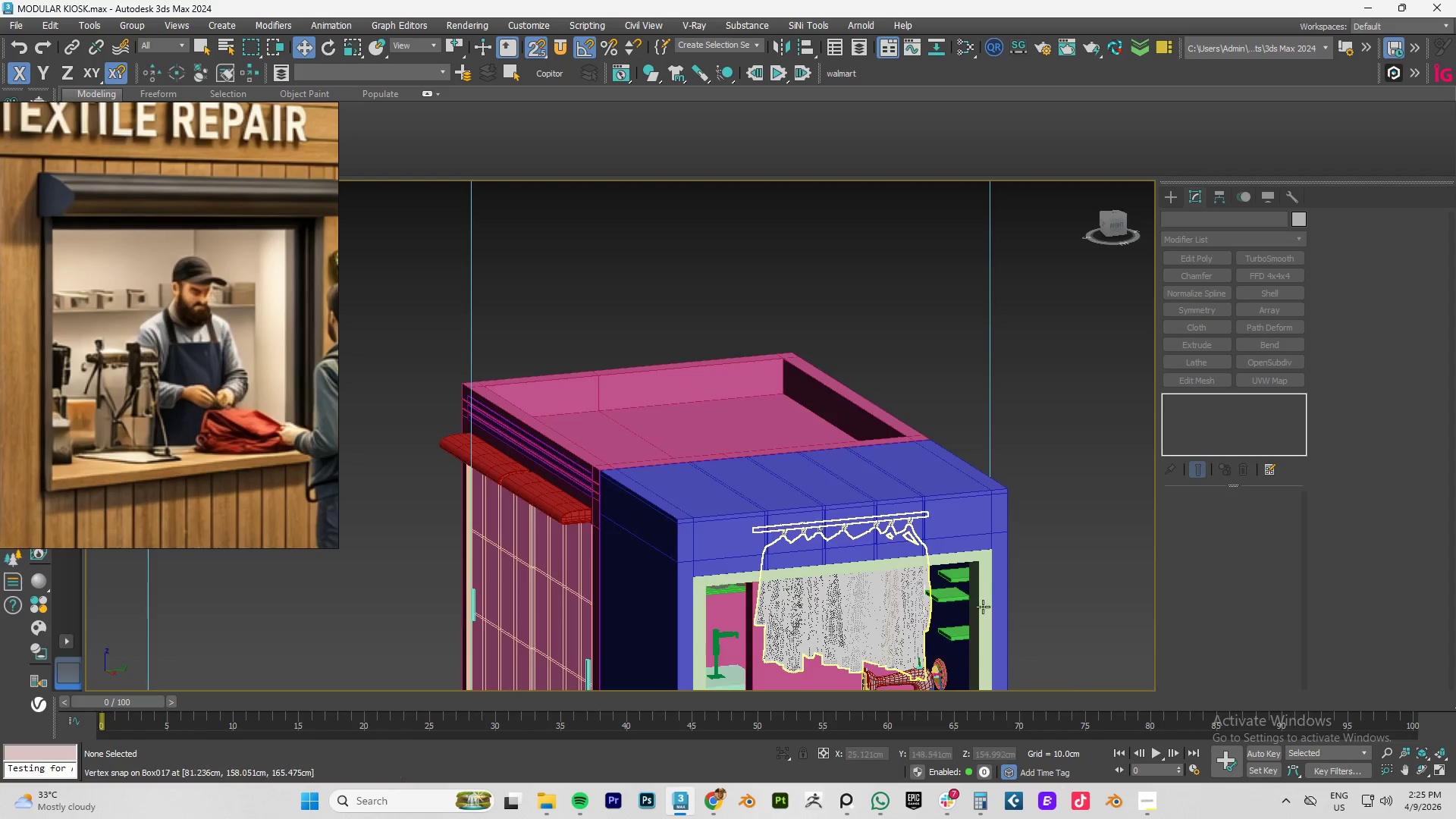 
key(F3)
 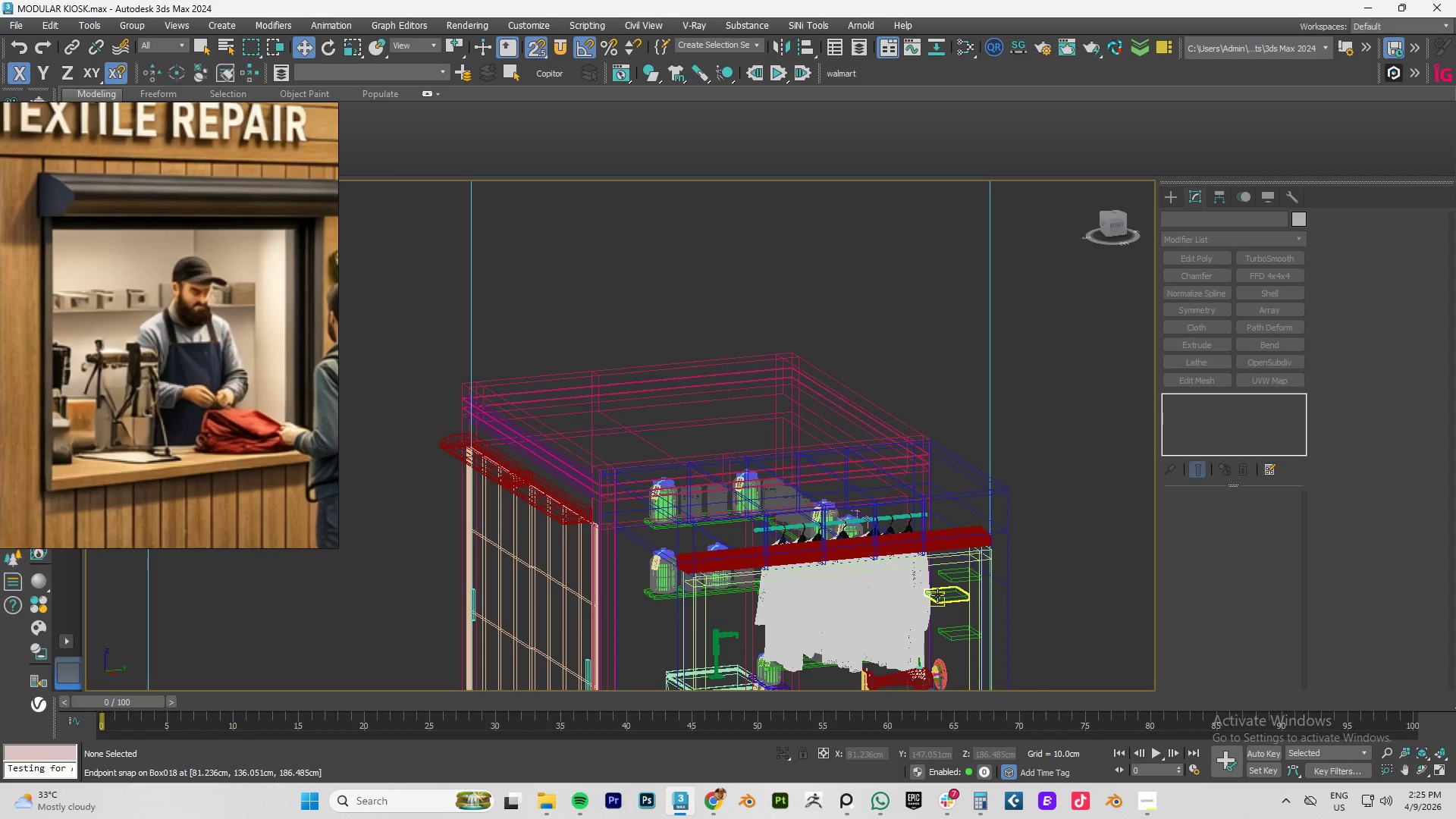 
key(F3)
 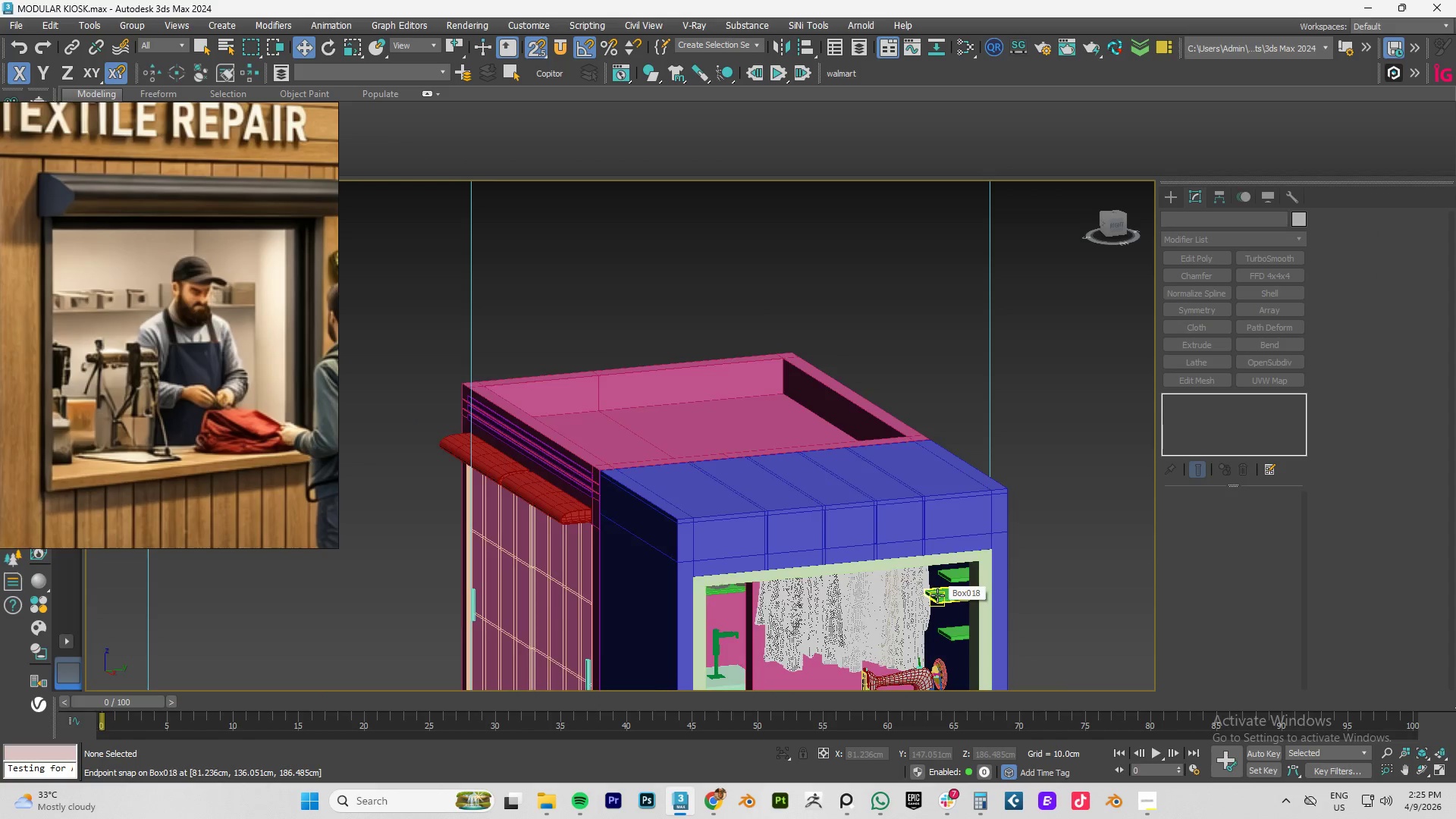 
key(F4)
 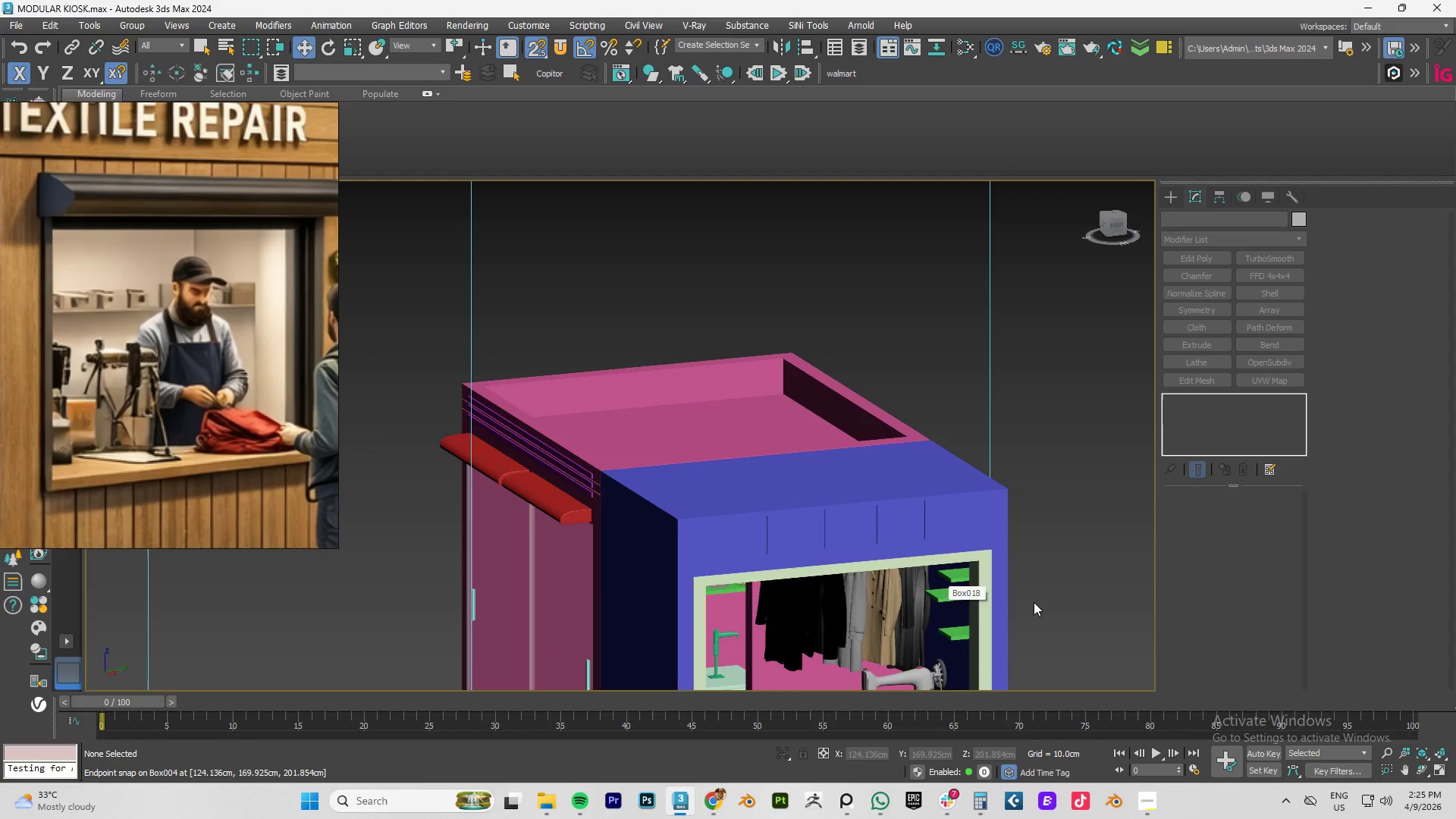 
left_click([1037, 598])
 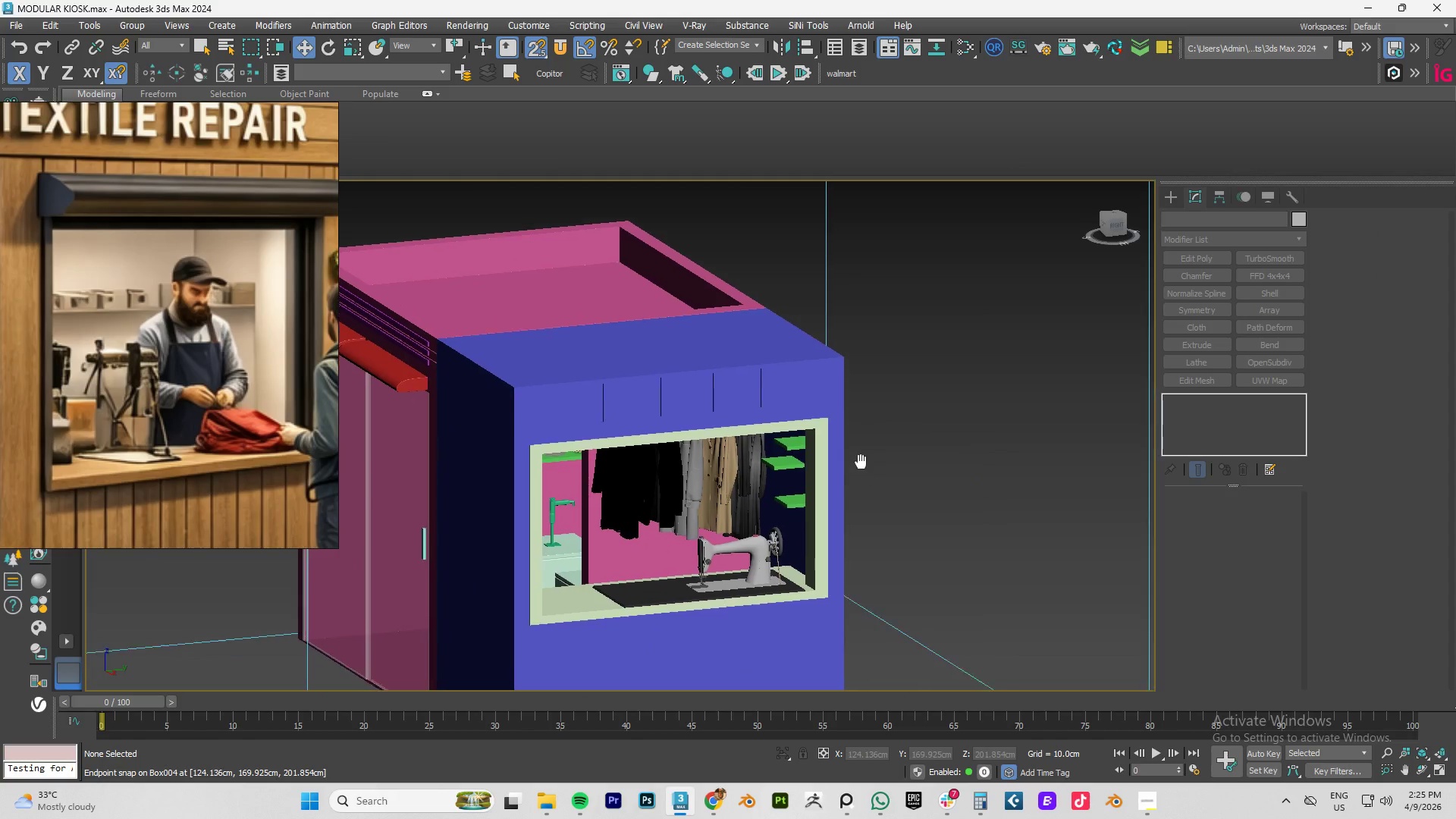 
hold_key(key=AltLeft, duration=0.88)
 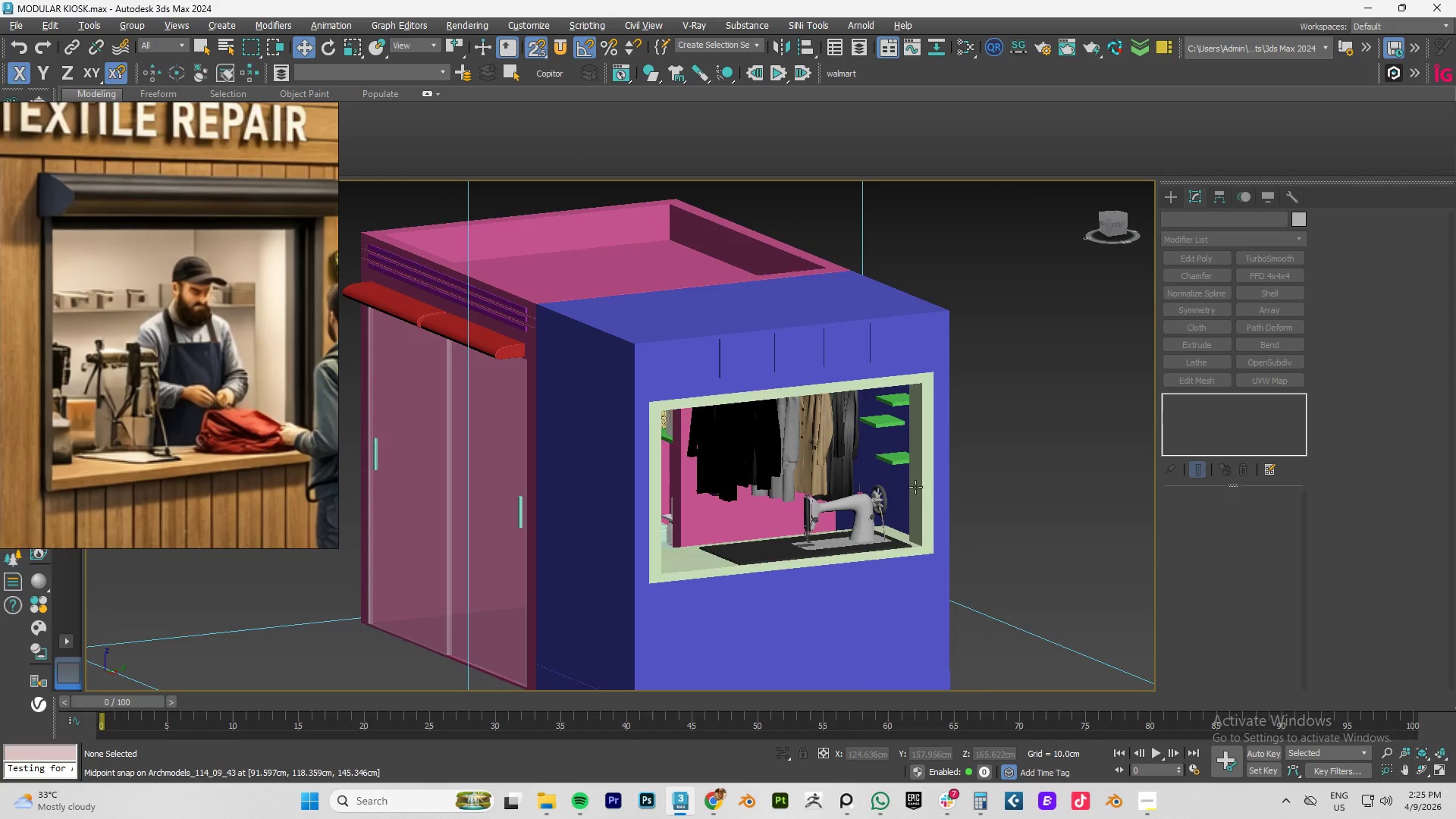 
hold_key(key=AltLeft, duration=0.73)
 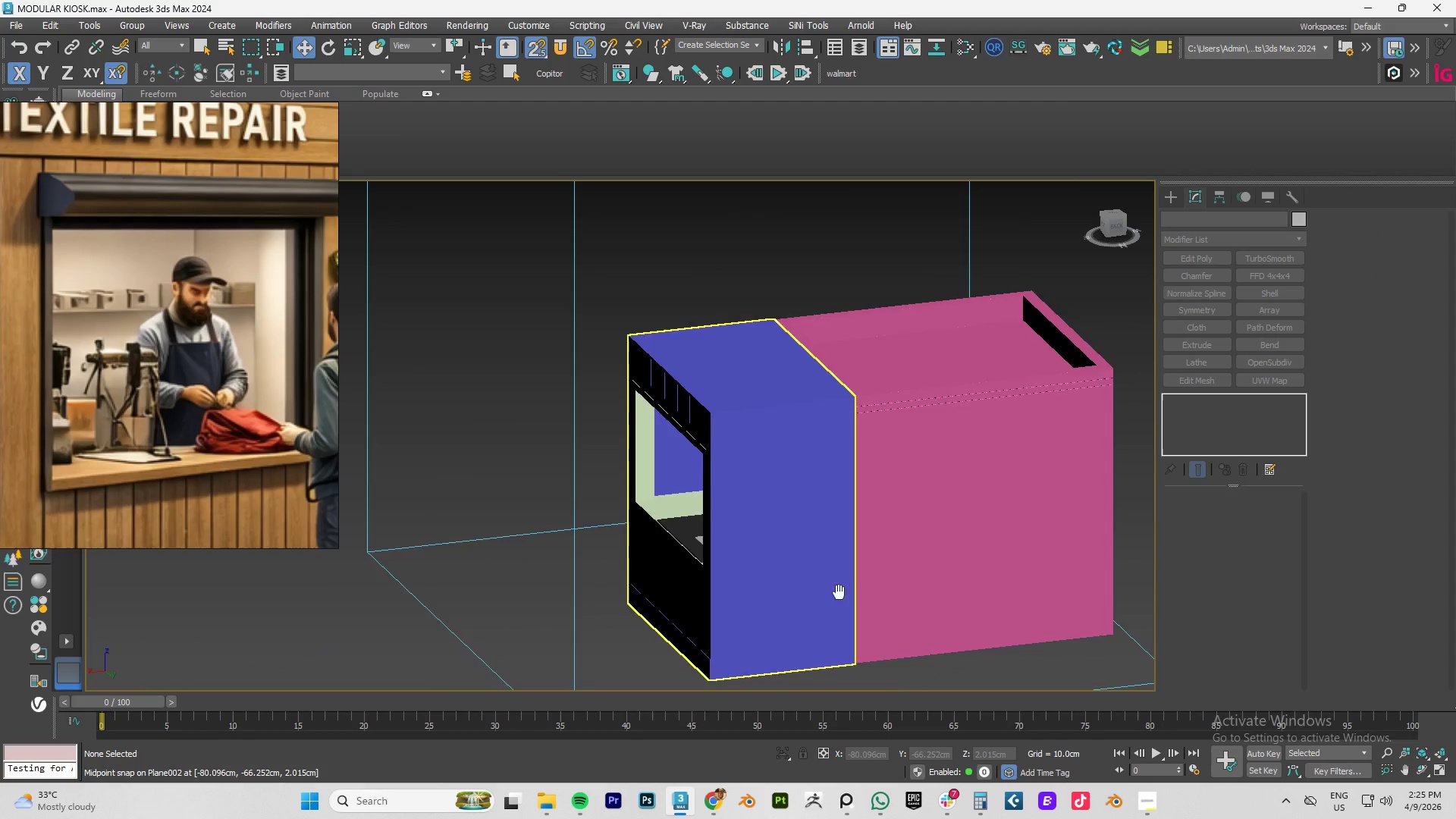 
scroll: coordinate [915, 487], scroll_direction: down, amount: 2.0
 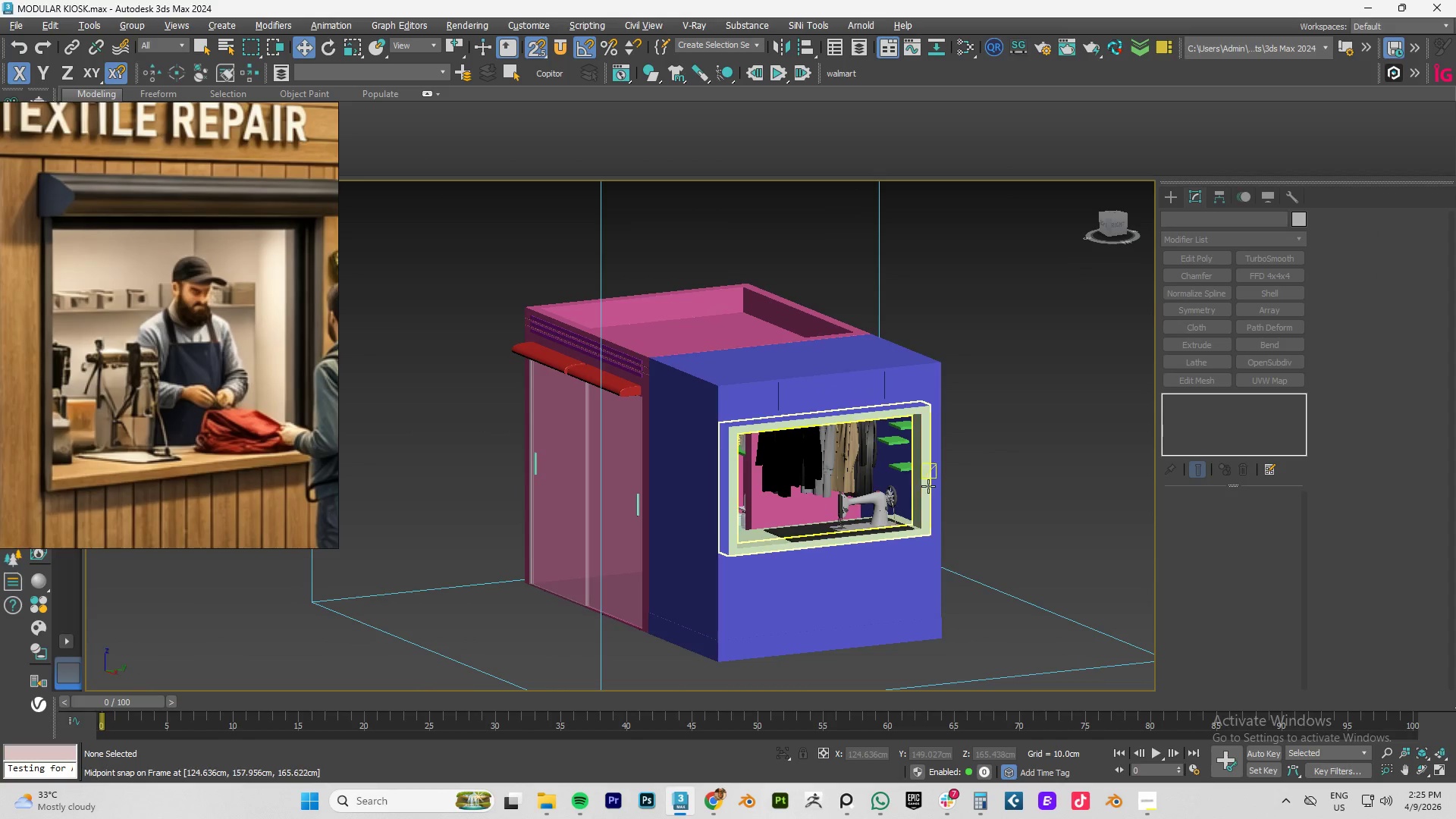 
left_click([909, 589])
 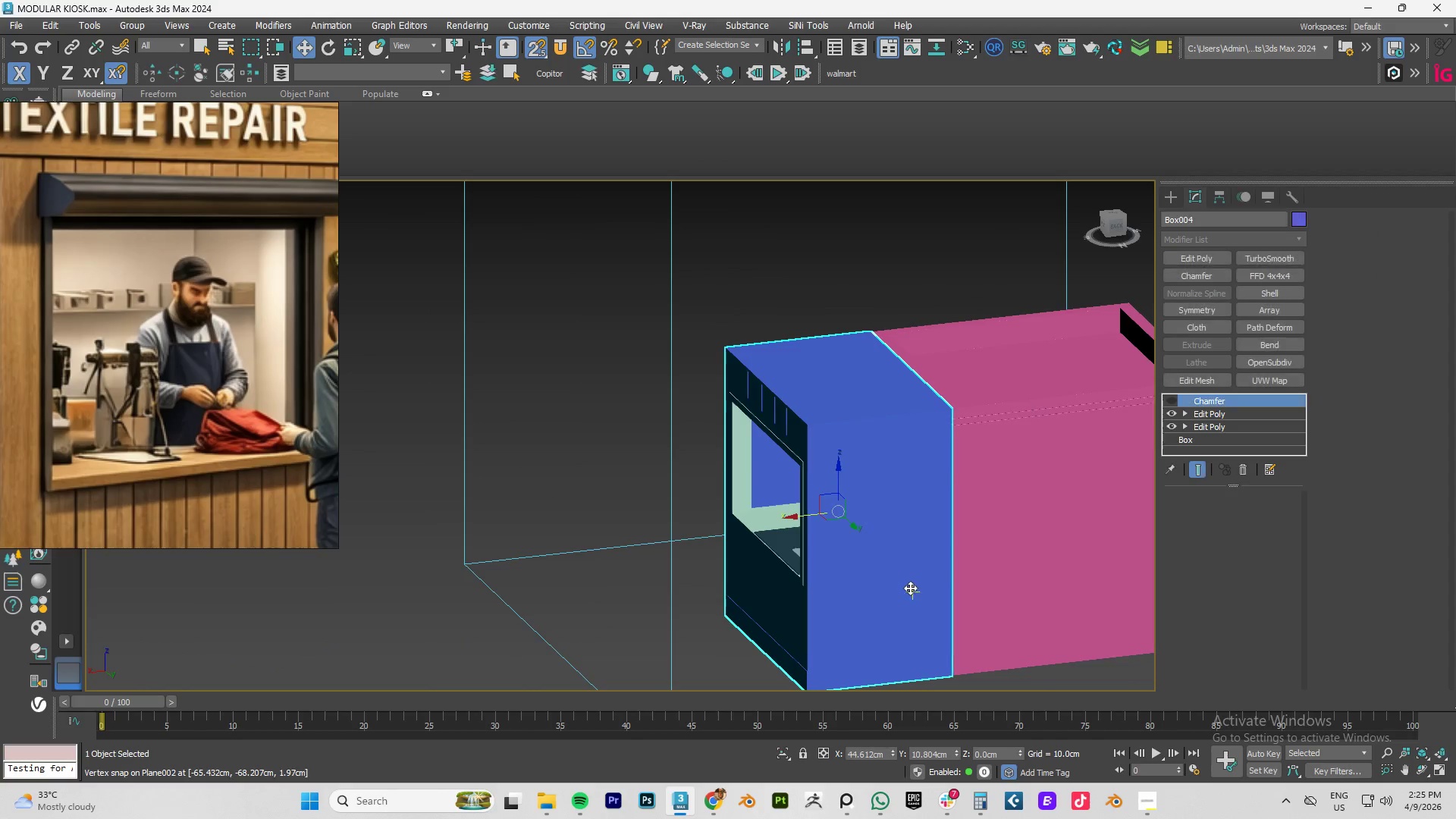 
hold_key(key=AltLeft, duration=0.48)
 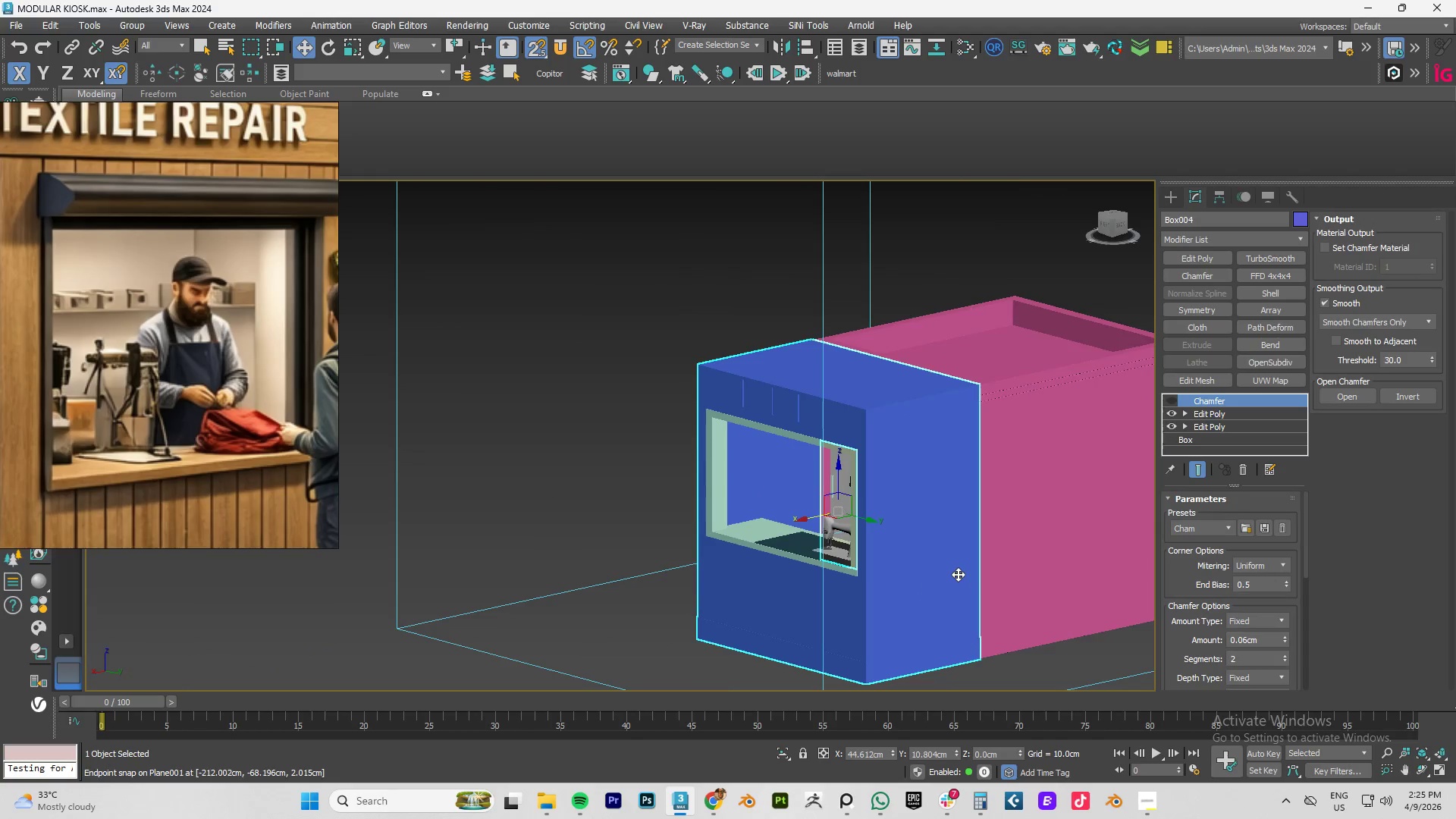 
key(S)
 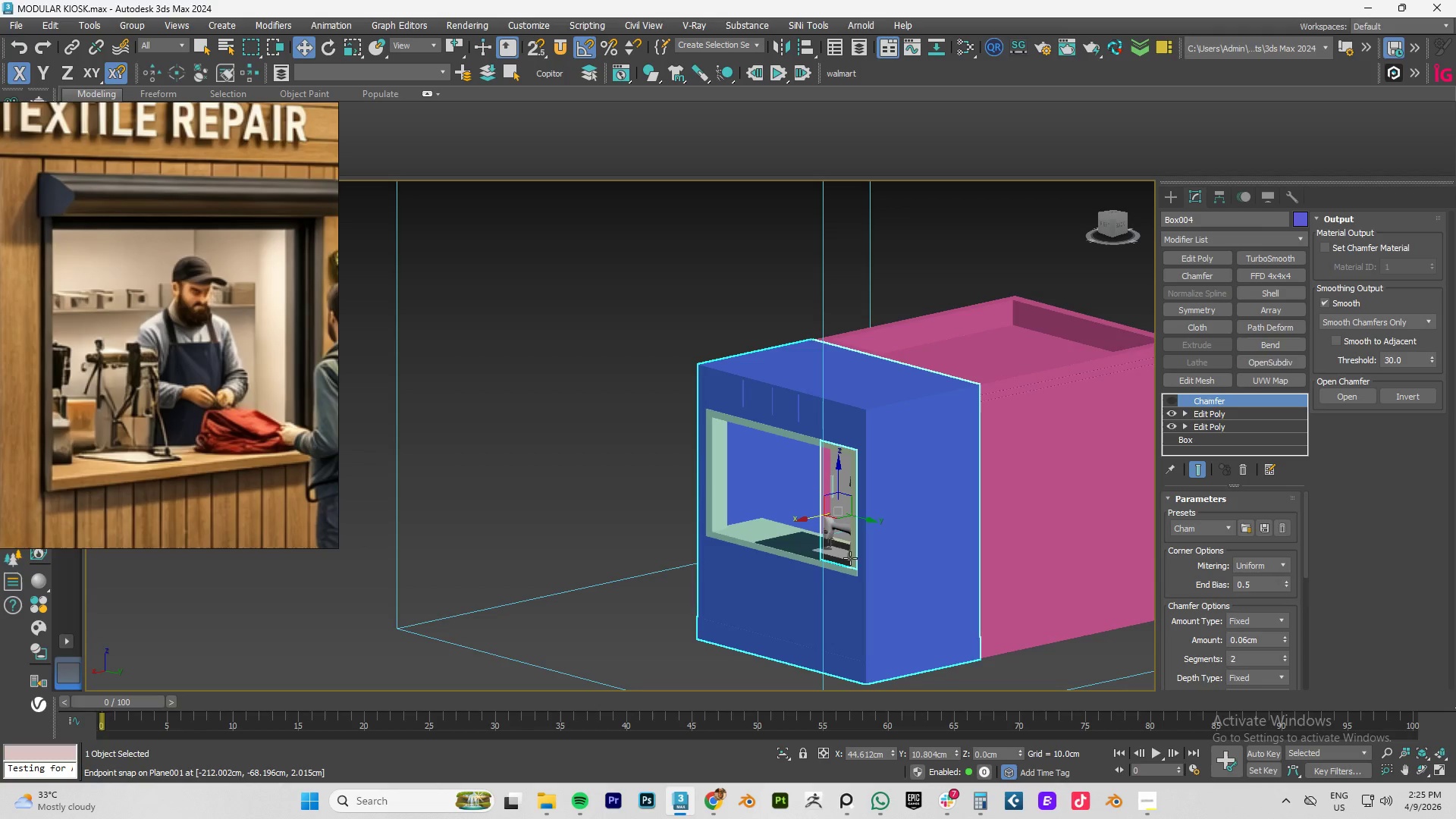 
hold_key(key=AltLeft, duration=1.53)
 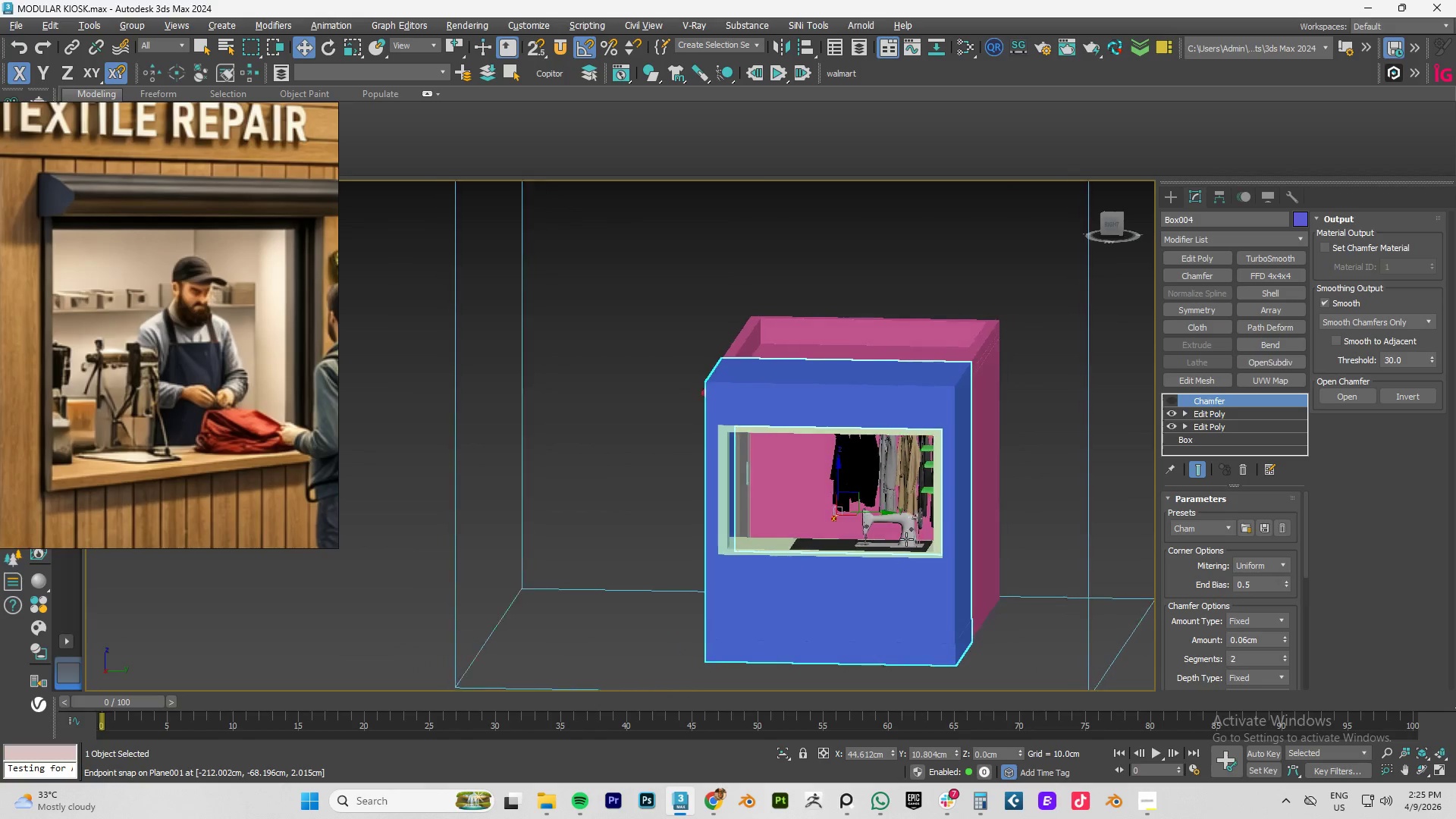 
hold_key(key=AltLeft, duration=1.52)
 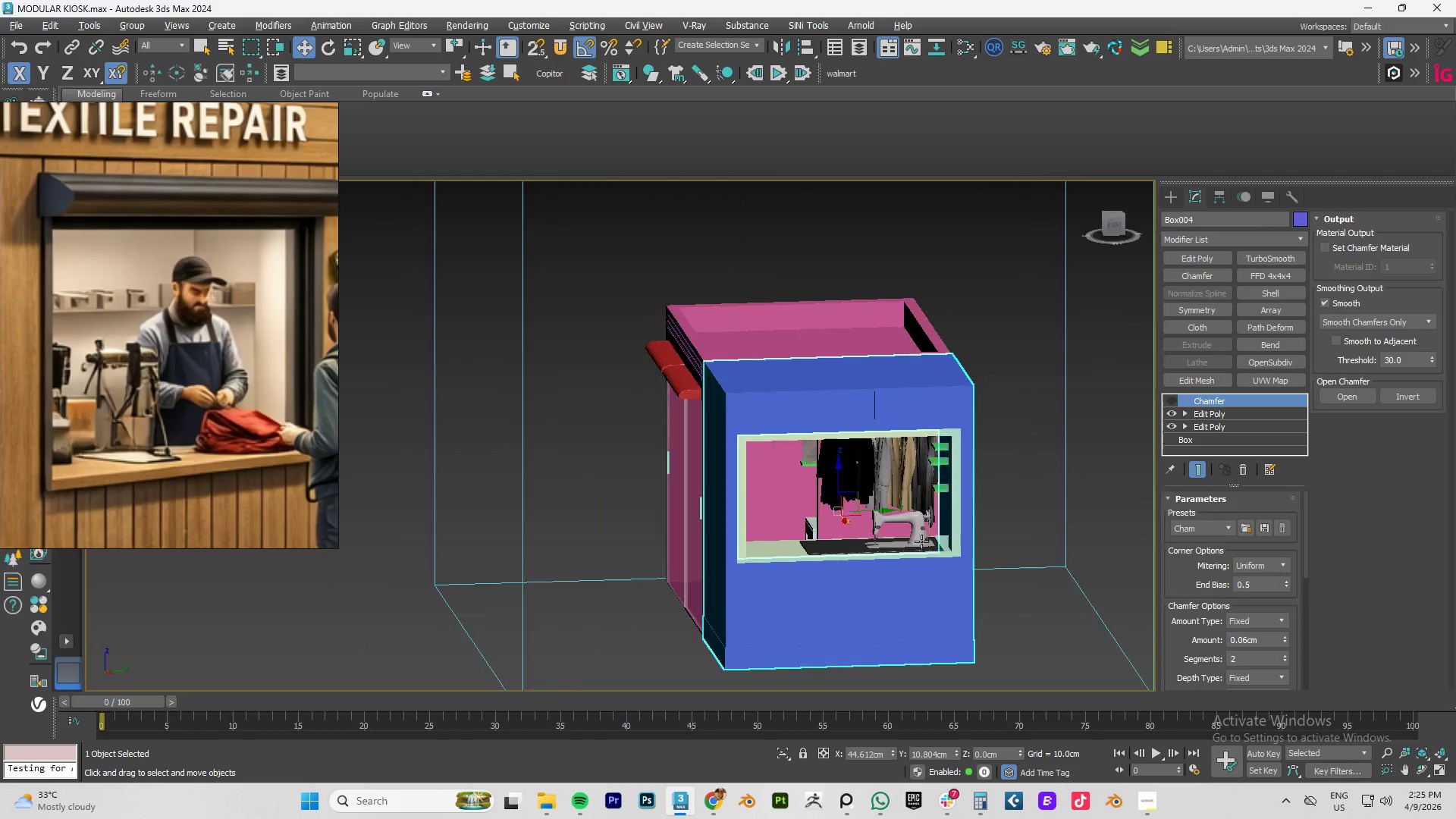 
hold_key(key=AltLeft, duration=1.48)
 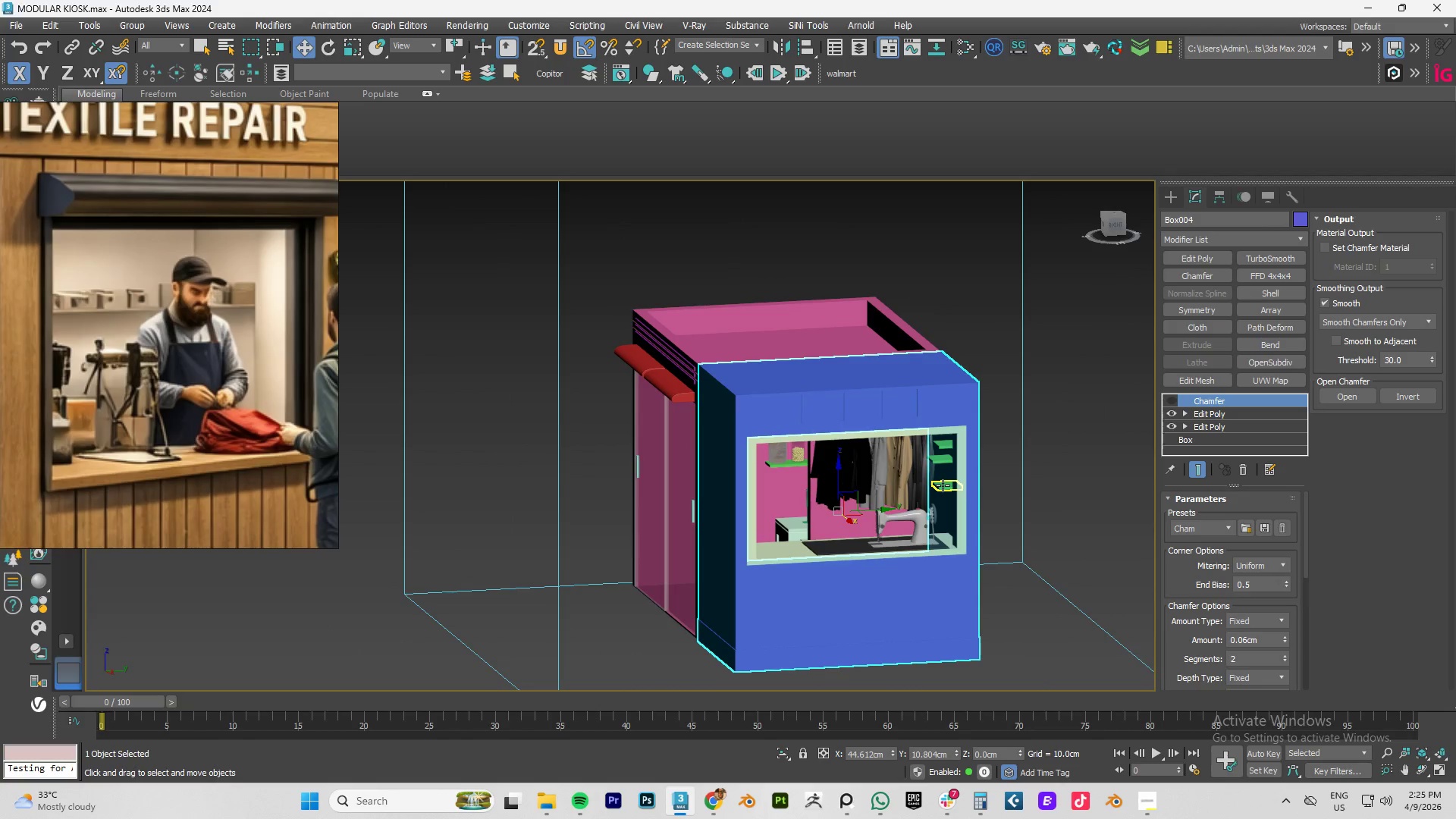 
left_click([943, 485])
 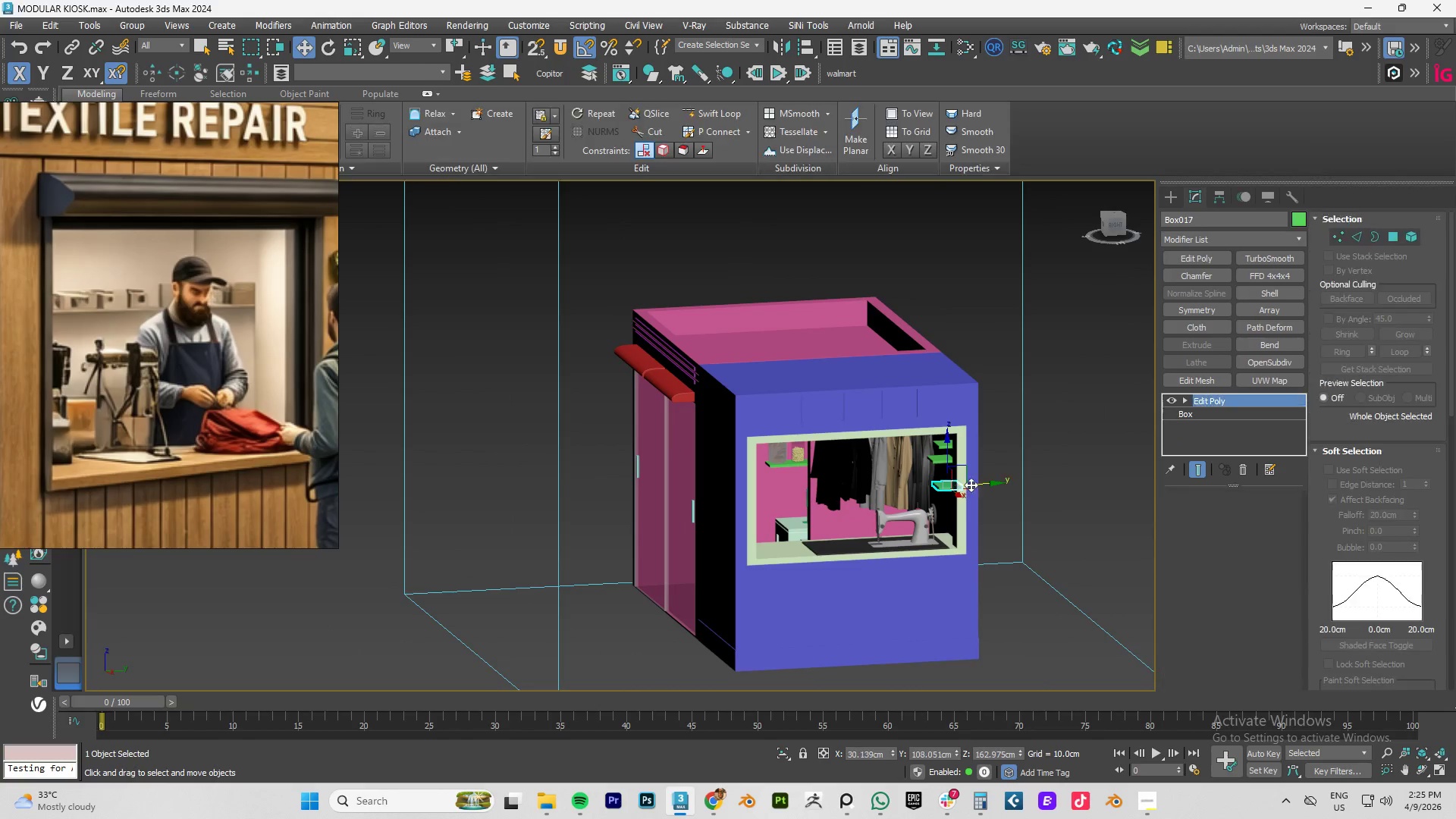 
hold_key(key=ShiftLeft, duration=1.5)
left_click_drag(start_coordinate=[984, 483], to_coordinate=[794, 504])
 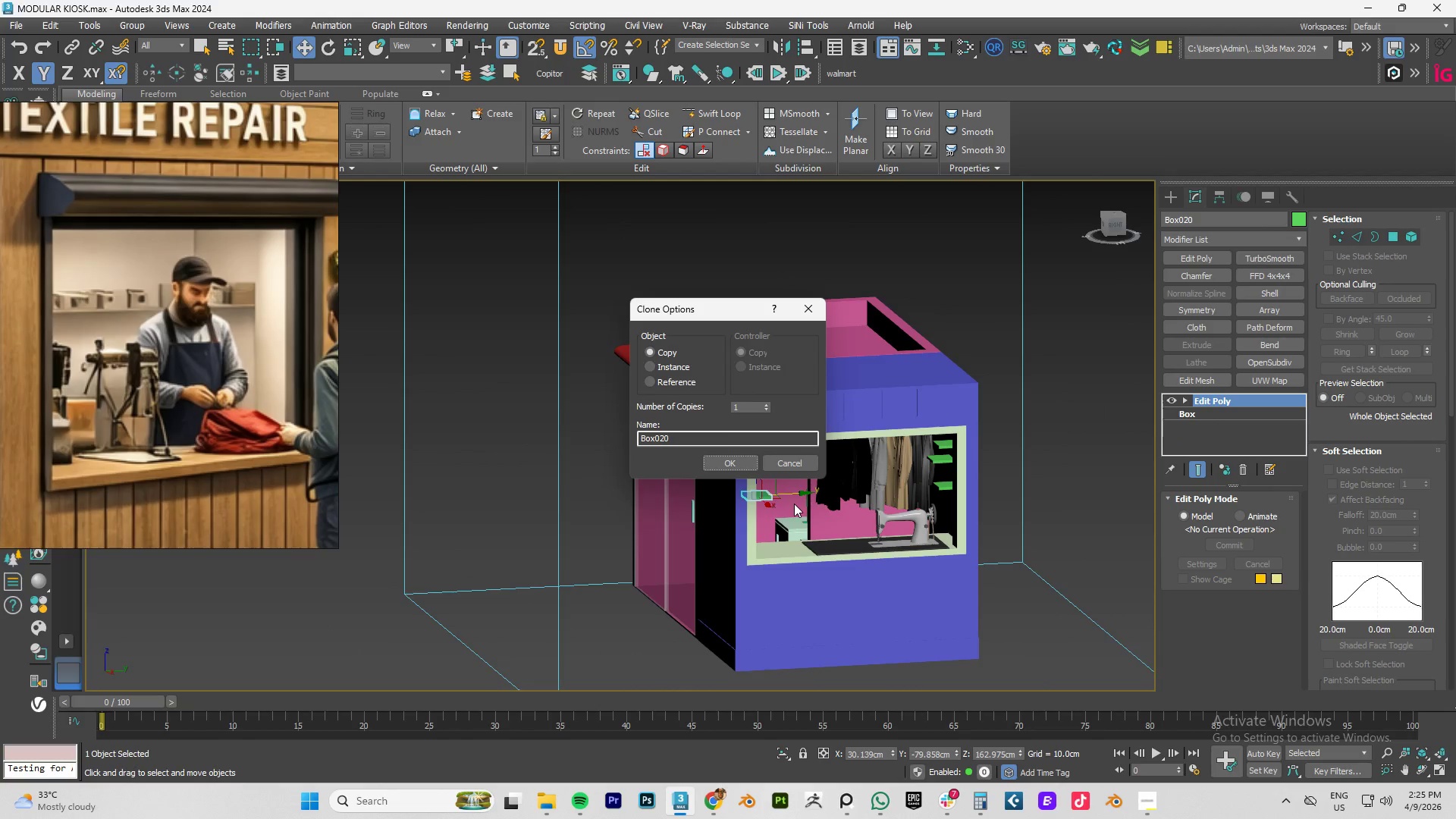 
hold_key(key=ShiftLeft, duration=0.69)
 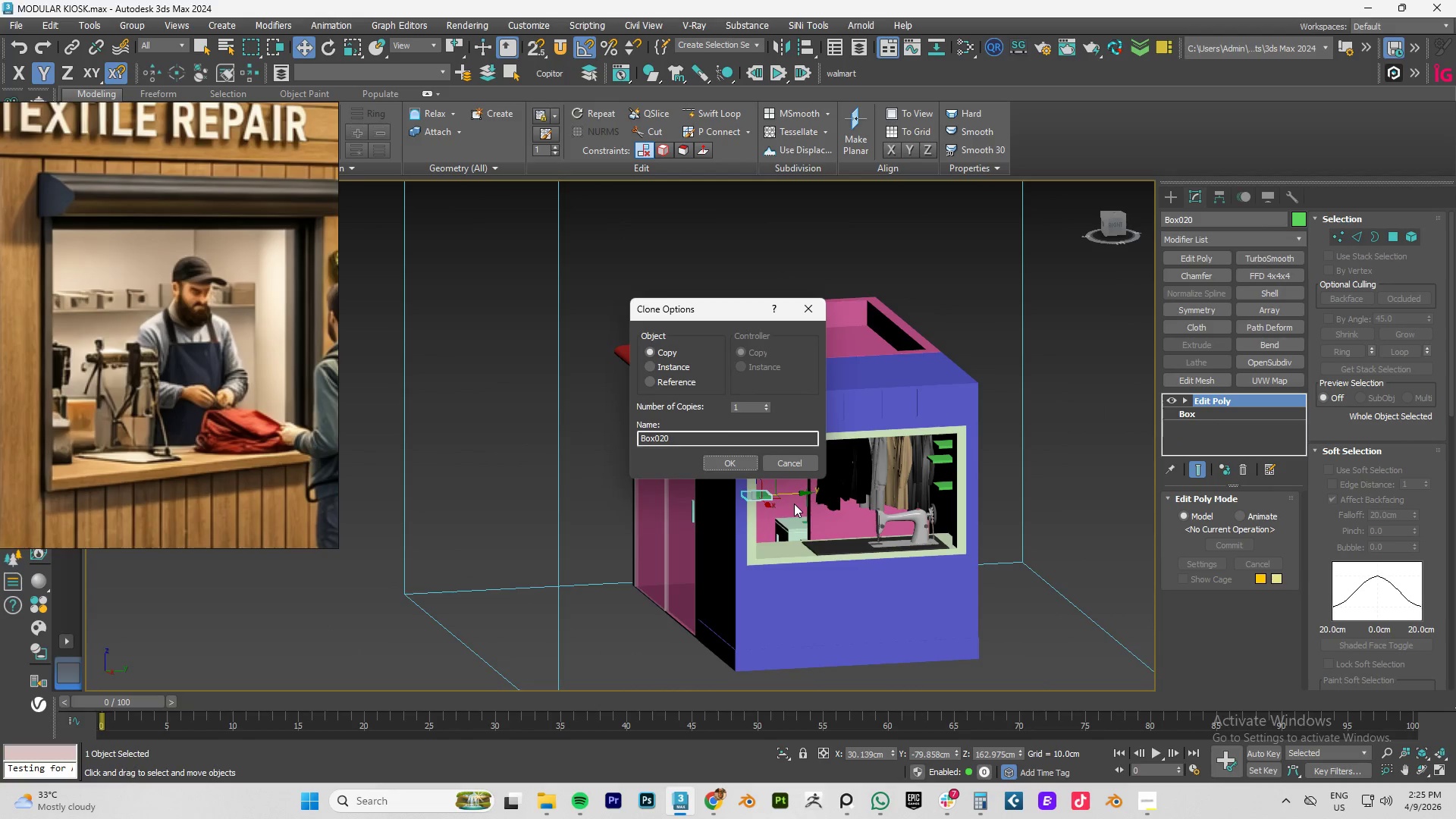 
key(T)
 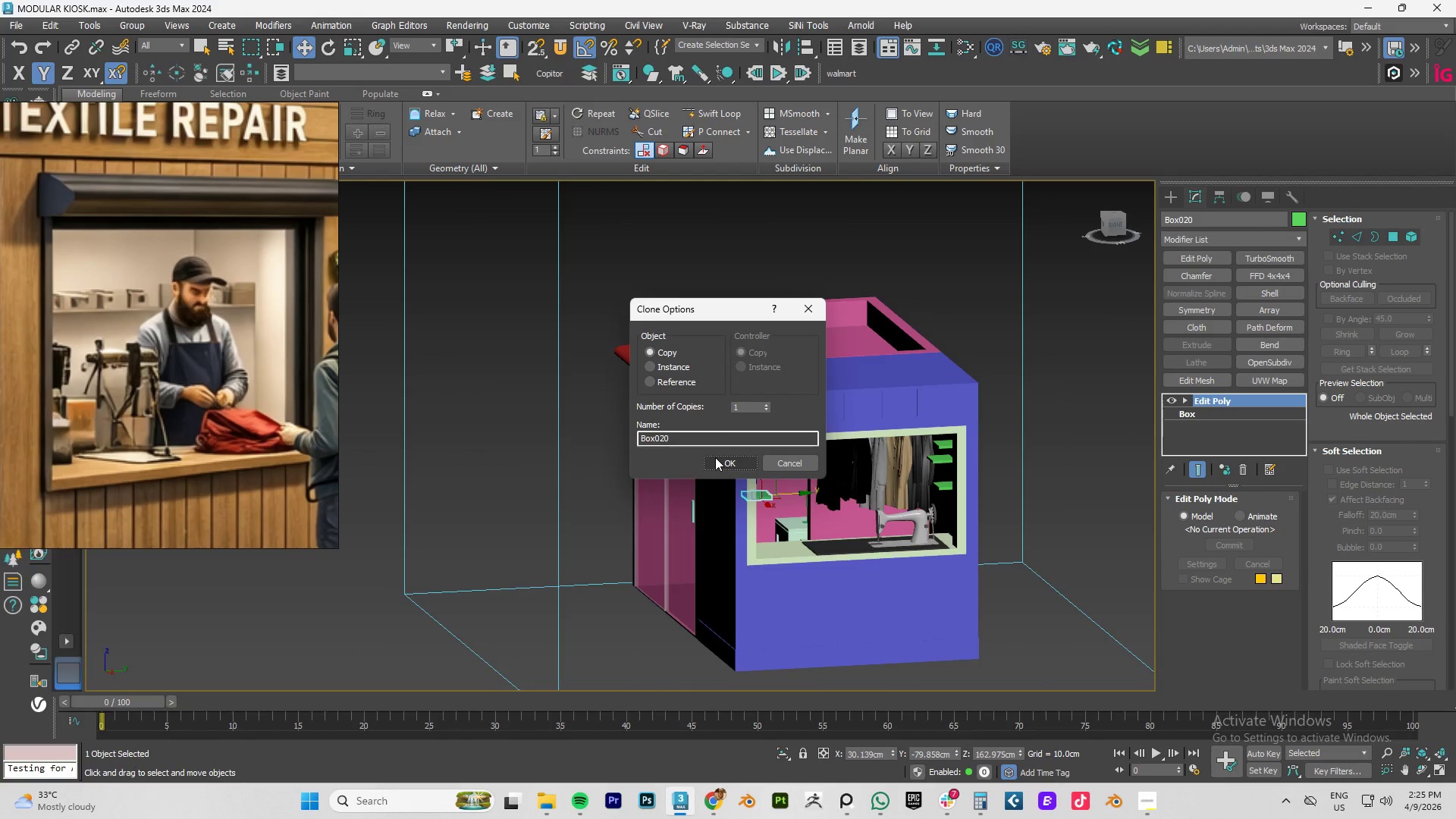 
left_click([720, 466])
 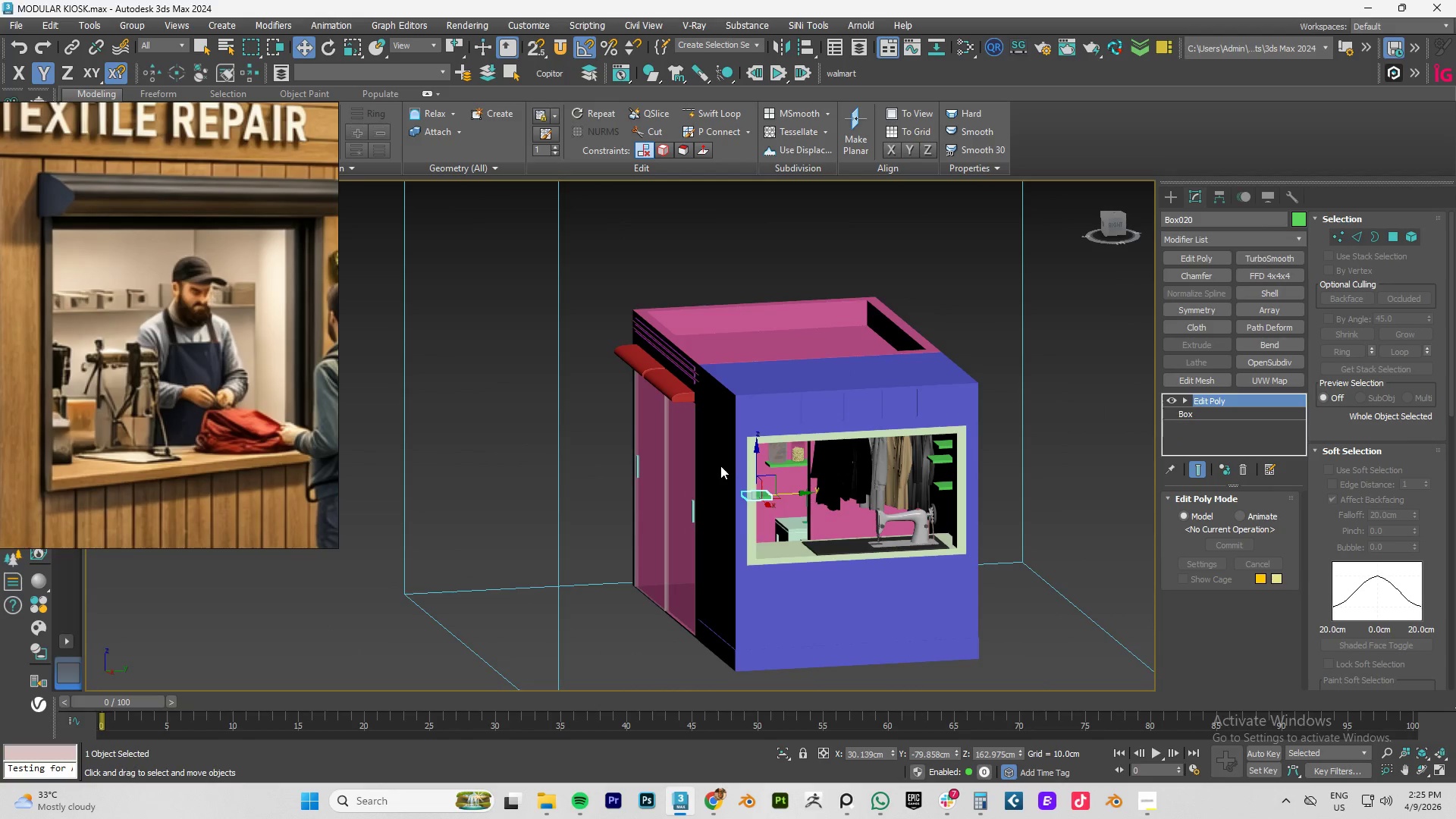 
type(tz)
 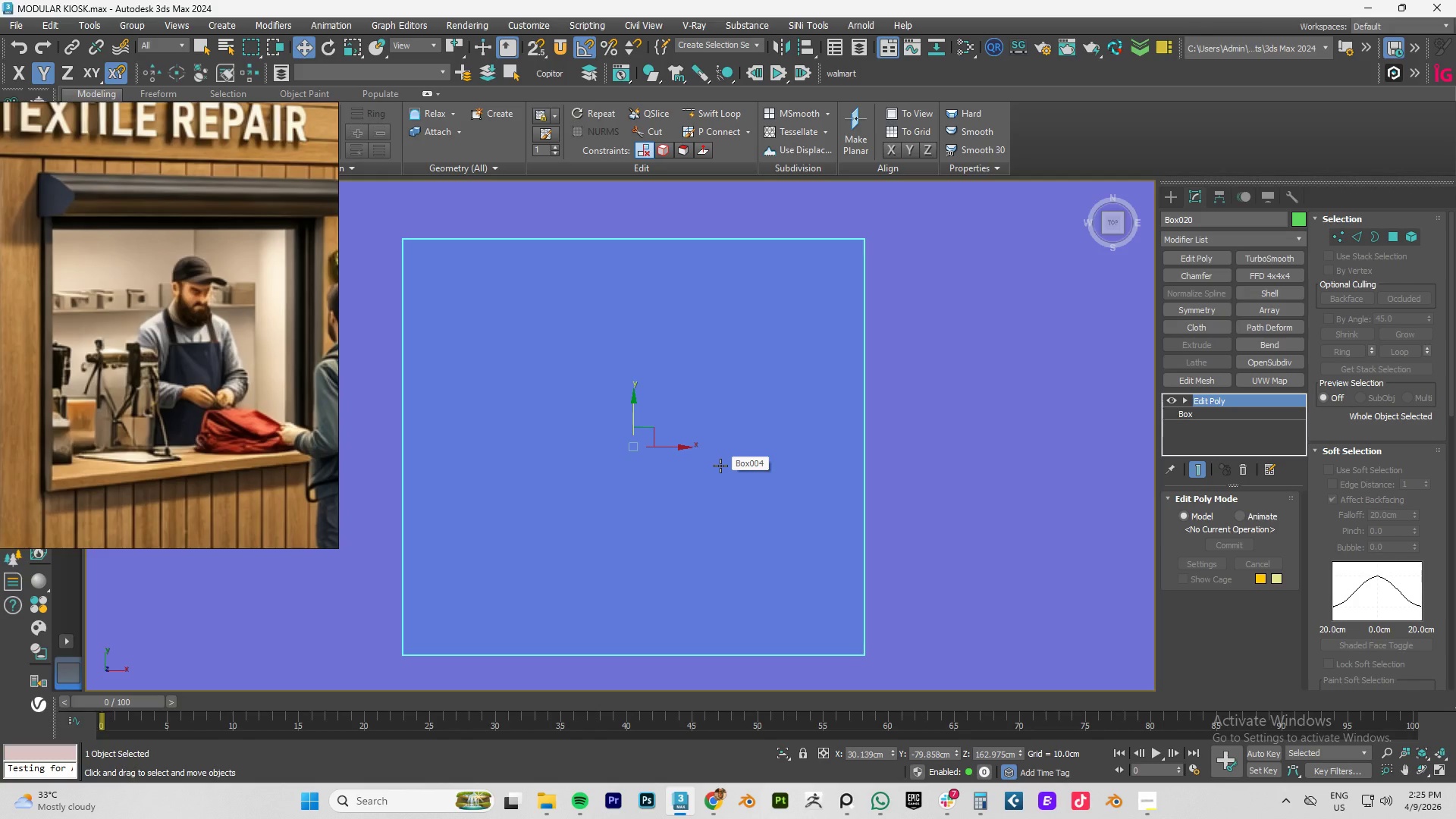 
scroll: coordinate [743, 490], scroll_direction: down, amount: 10.0
 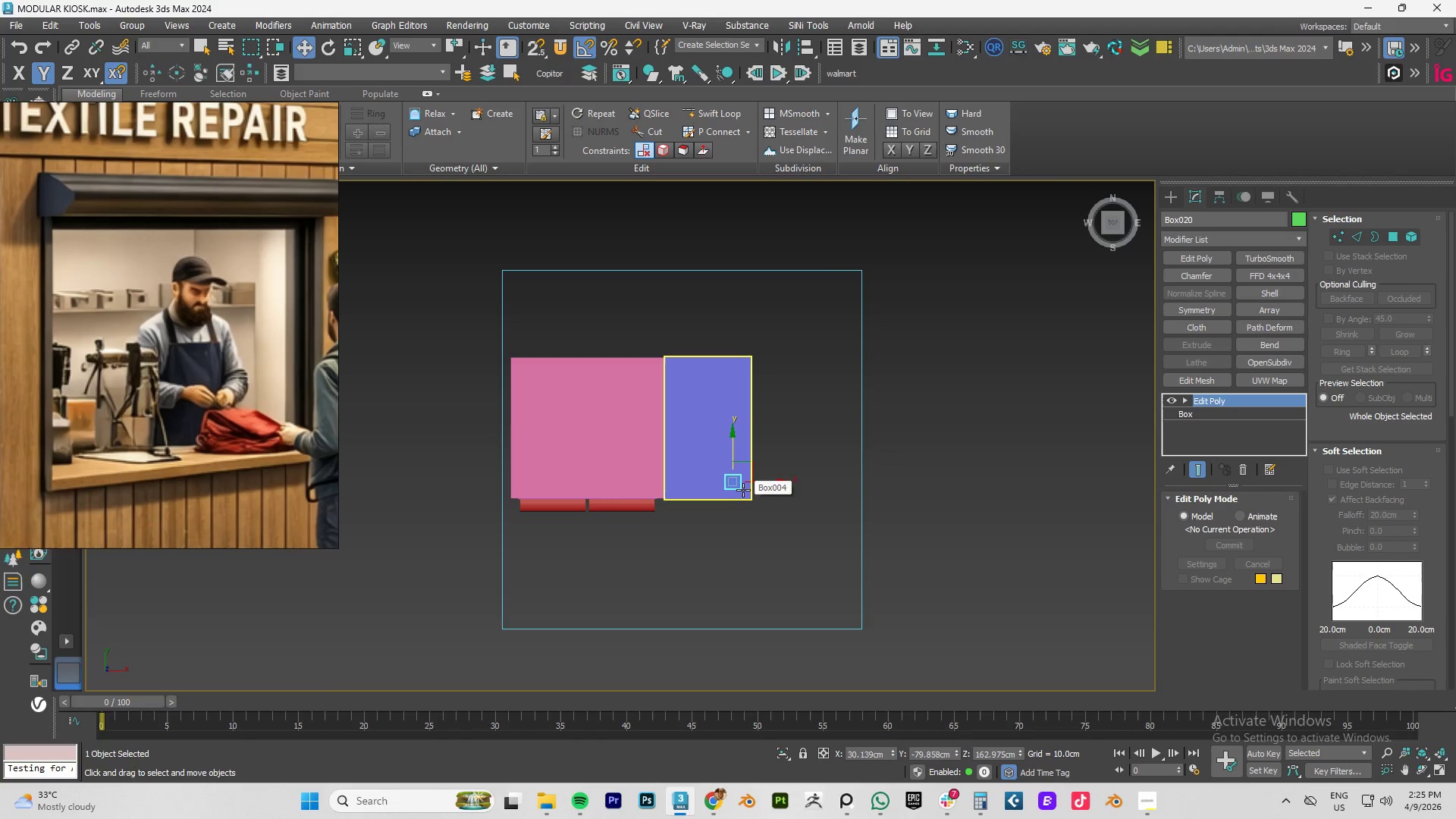 
key(F3)
 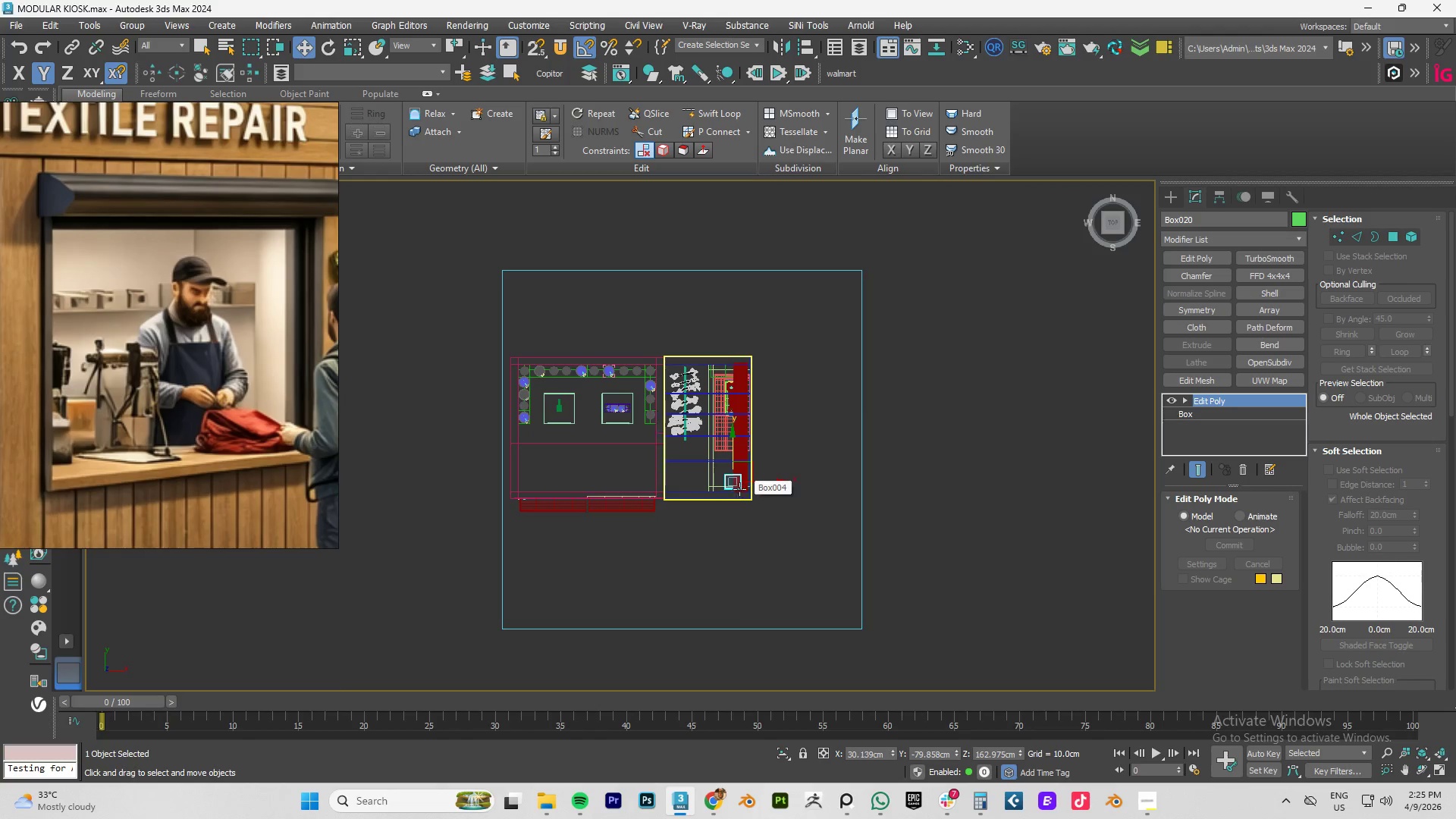 
scroll: coordinate [742, 487], scroll_direction: up, amount: 4.0
 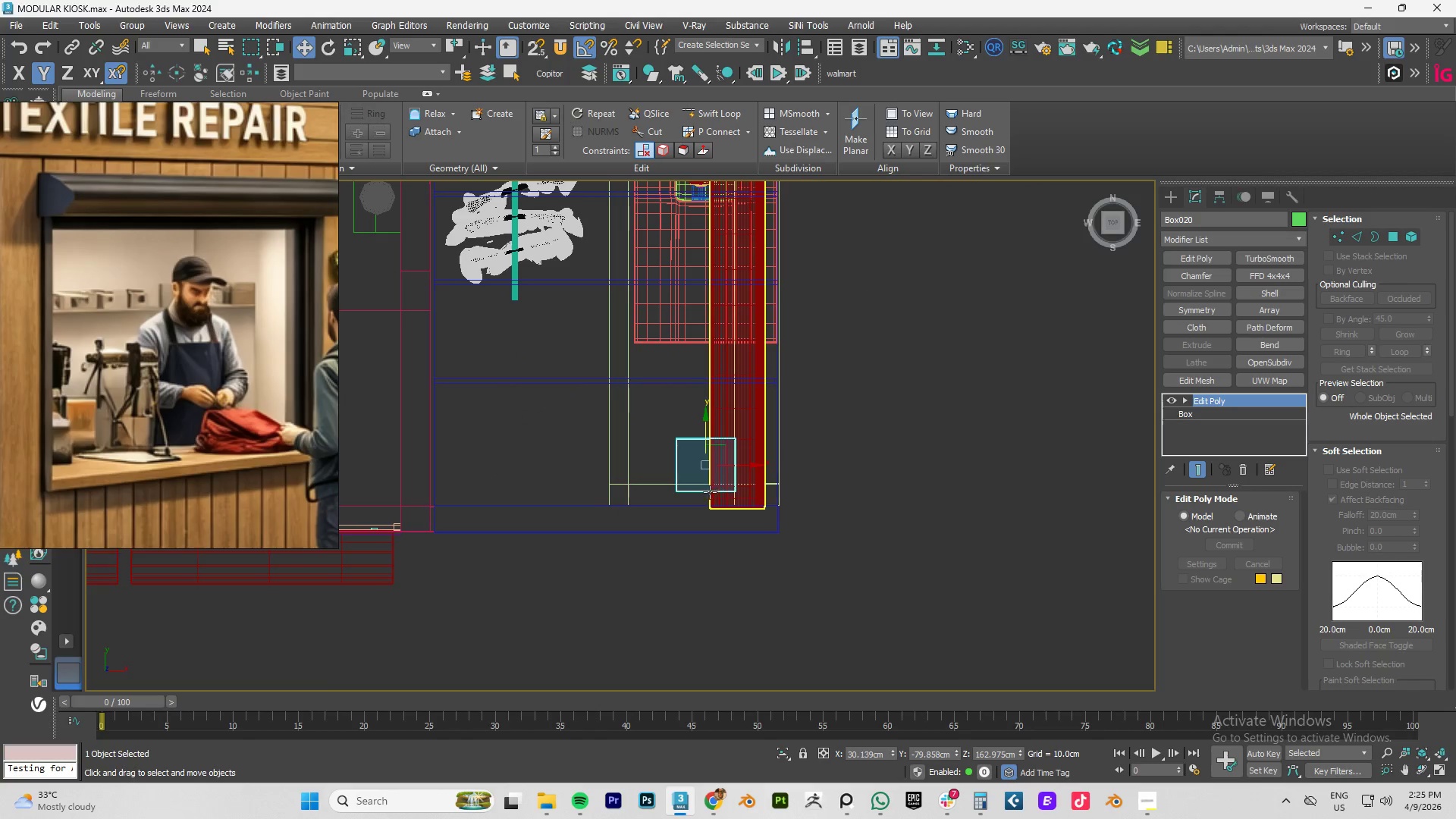 
key(S)
 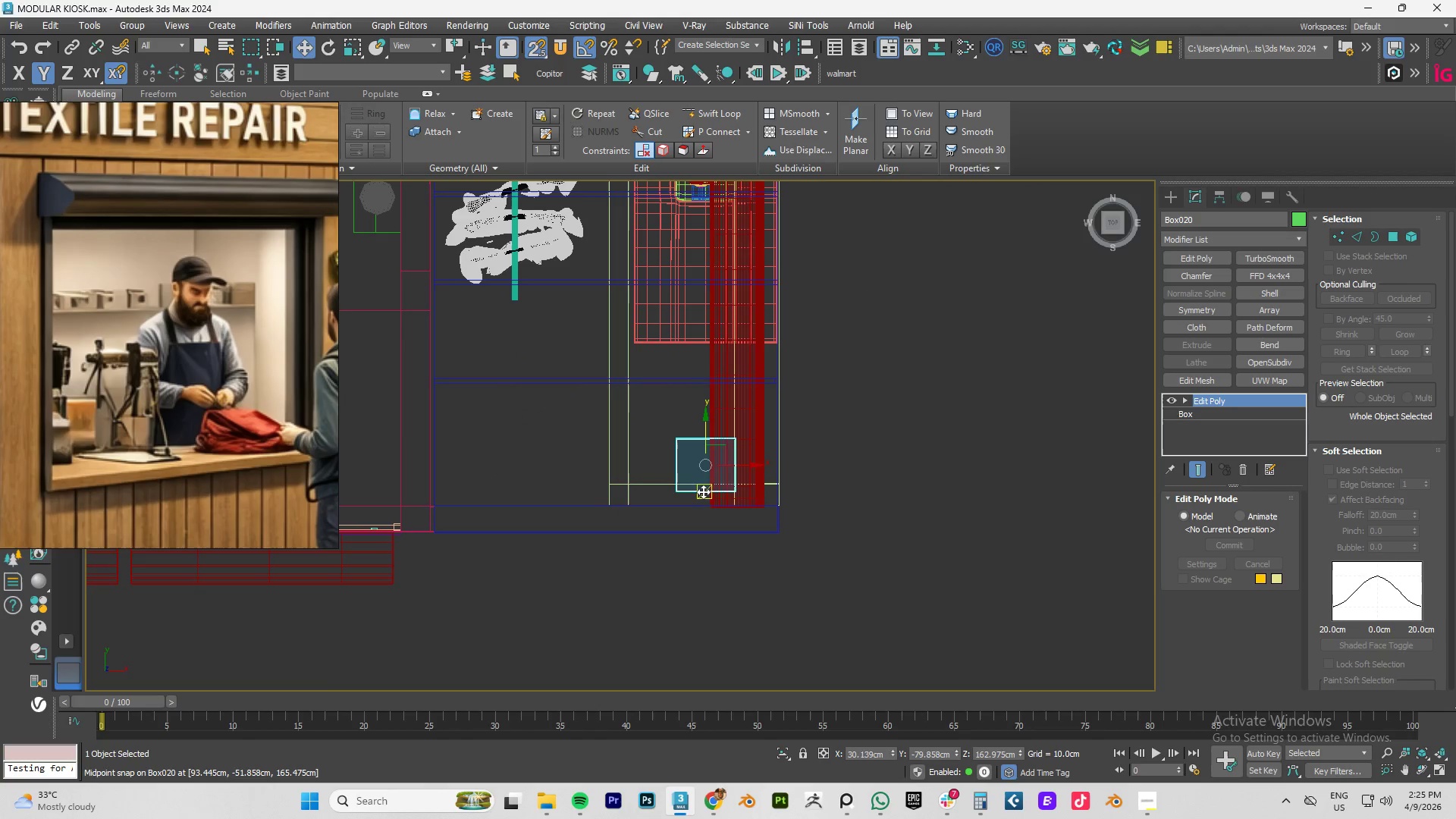 
left_click_drag(start_coordinate=[703, 491], to_coordinate=[781, 530])
 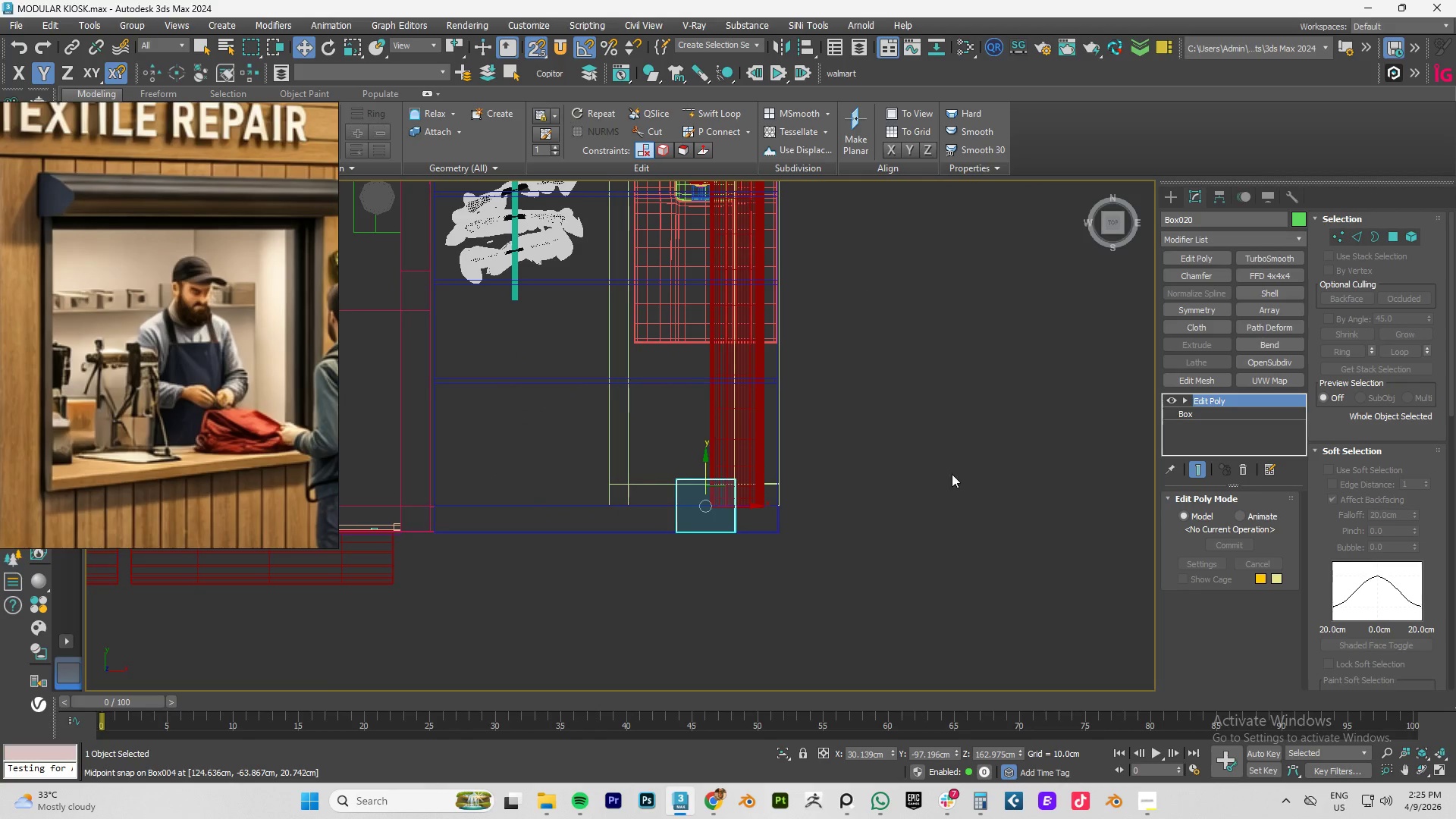 
hold_key(key=AltLeft, duration=1.52)
 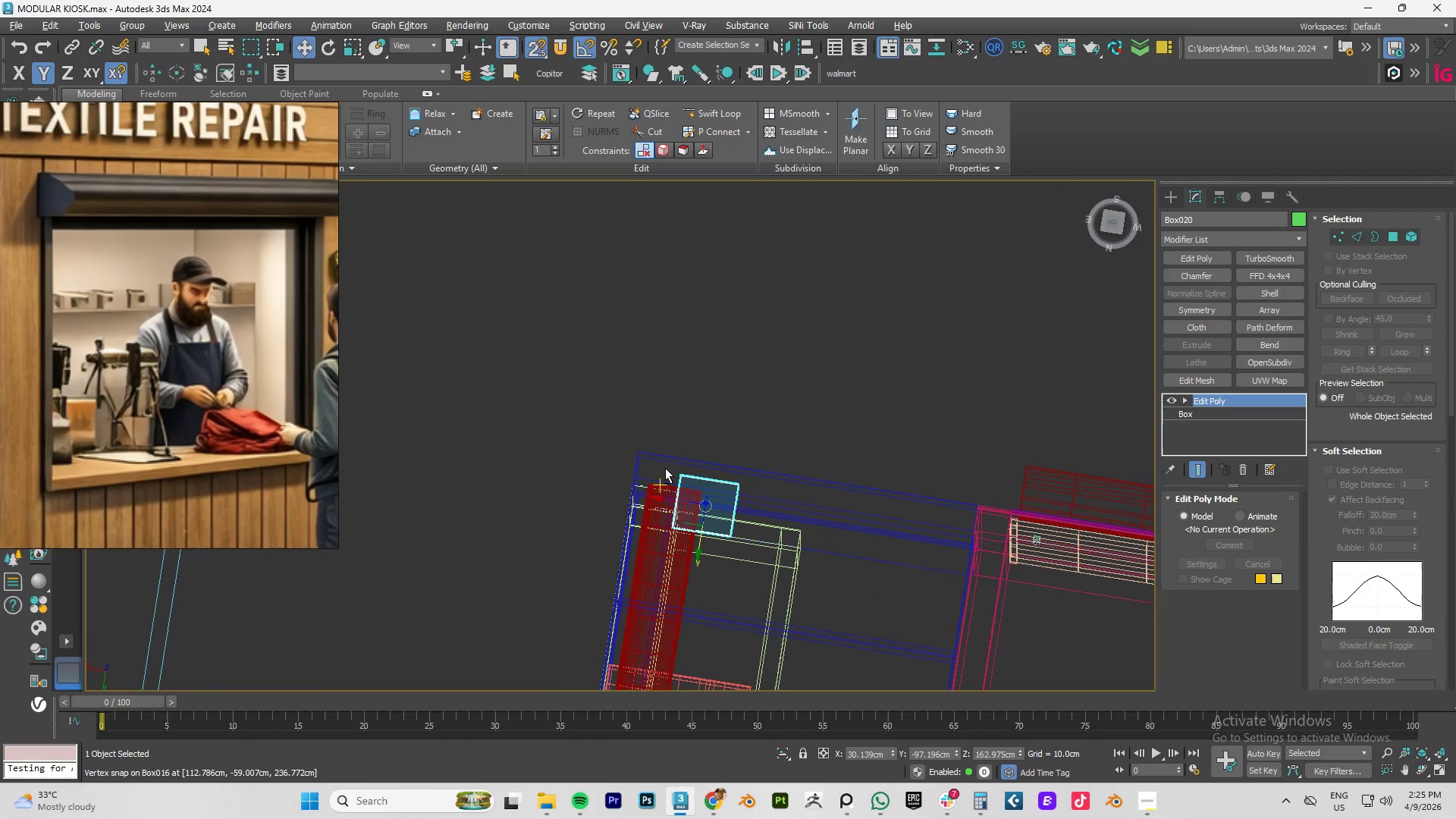 
hold_key(key=AltLeft, duration=0.69)
 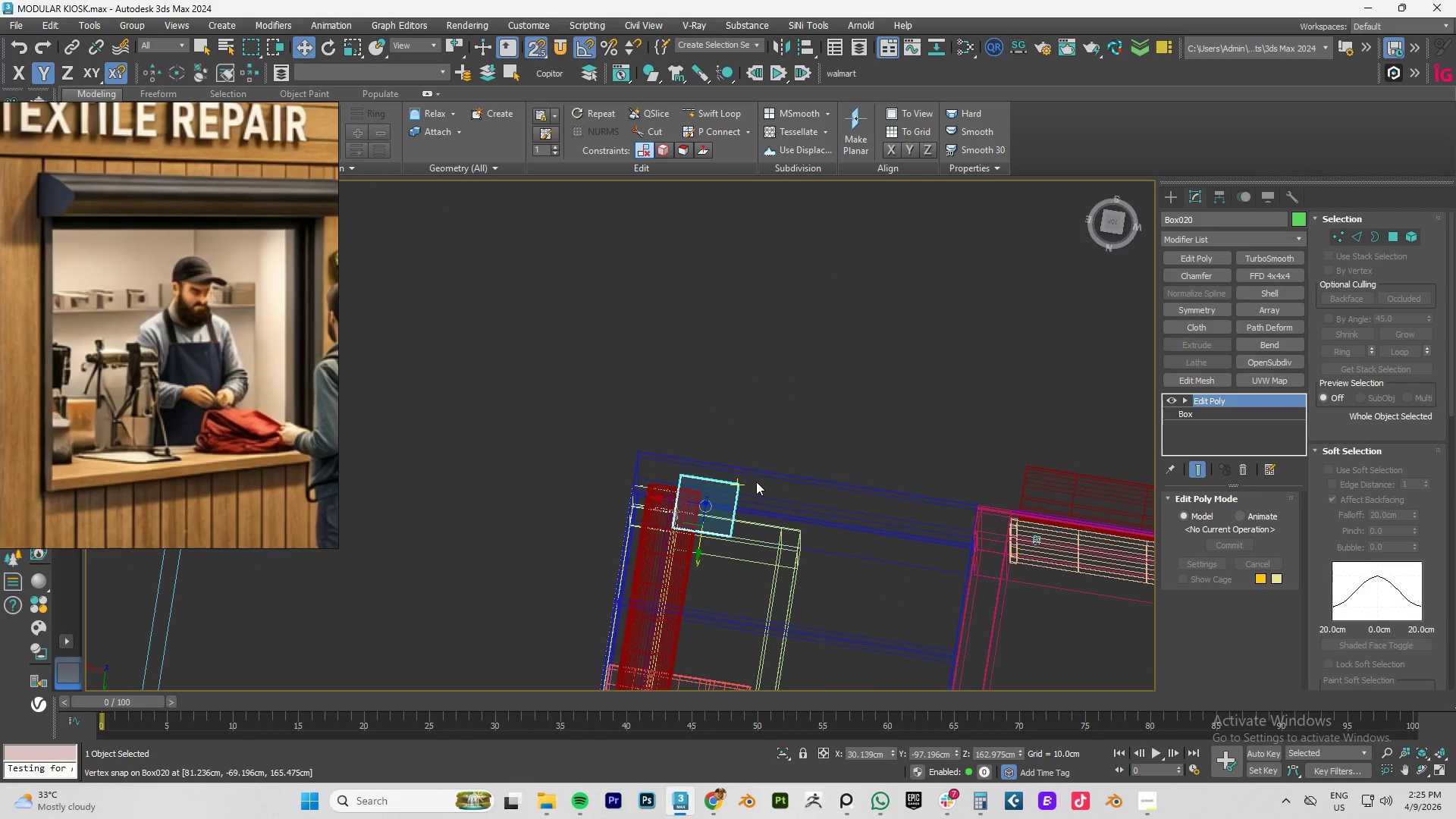 
key(1)
 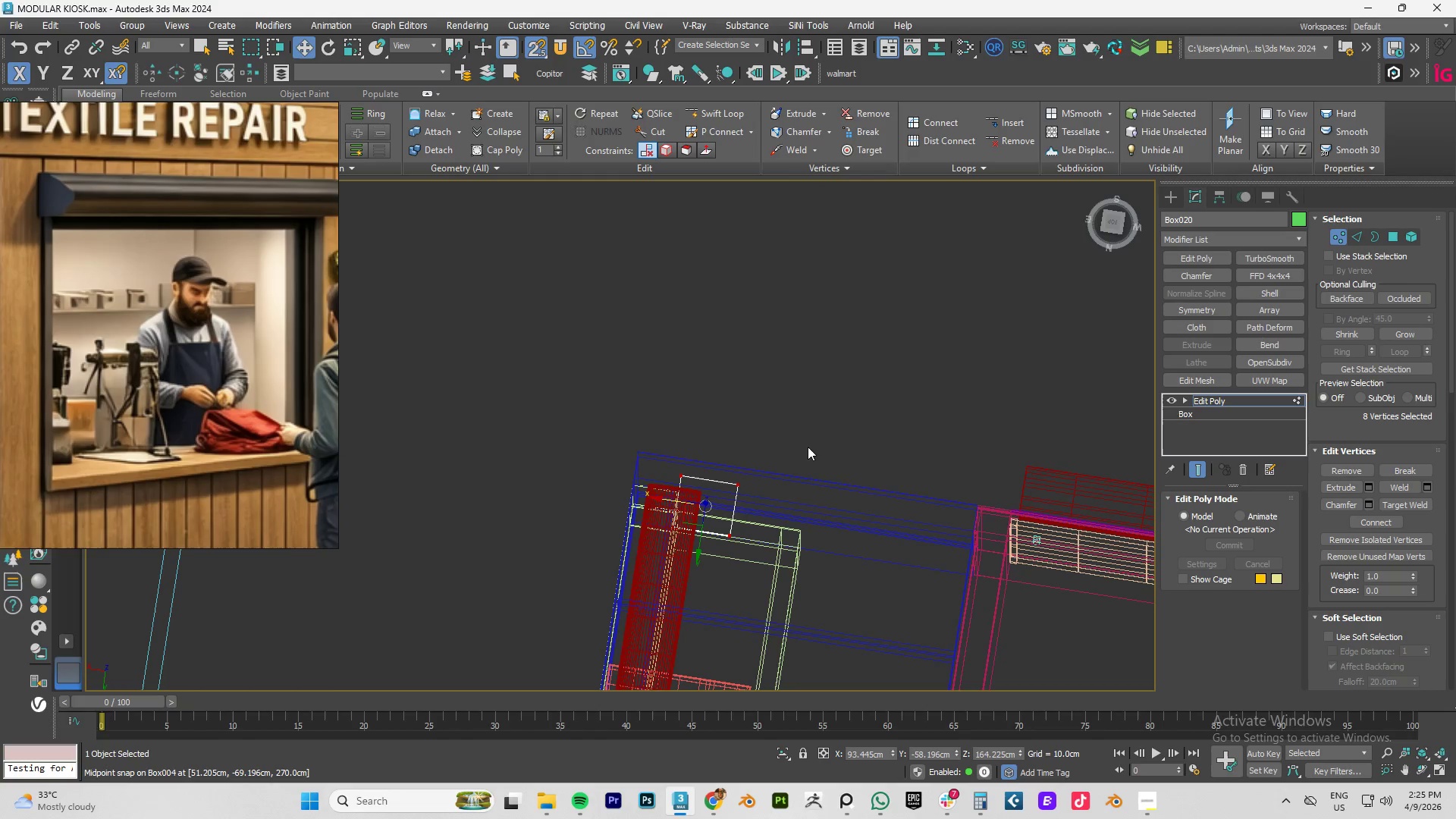 
left_click_drag(start_coordinate=[814, 442], to_coordinate=[724, 589])
 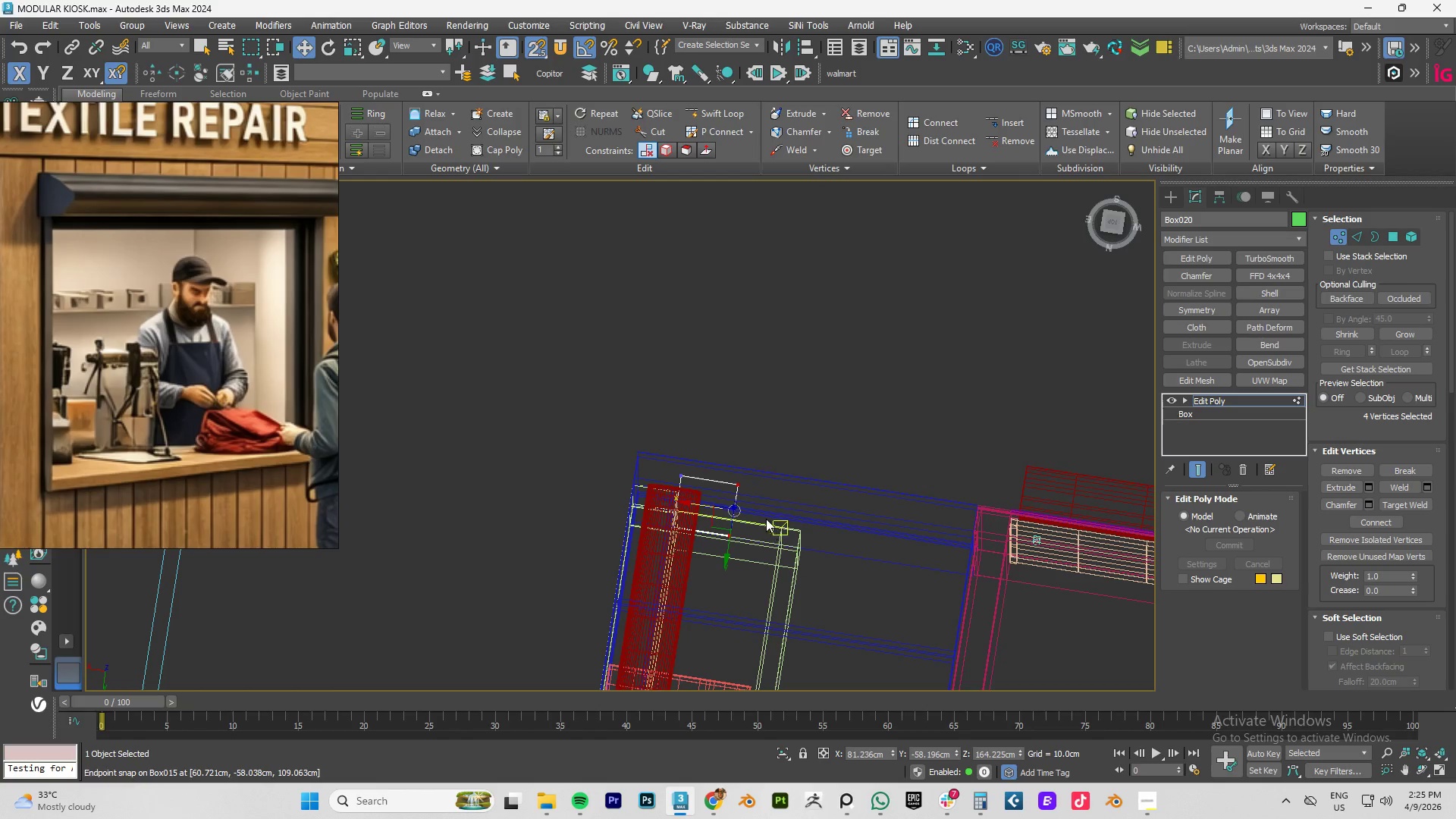 
hold_key(key=ShiftLeft, duration=0.66)
 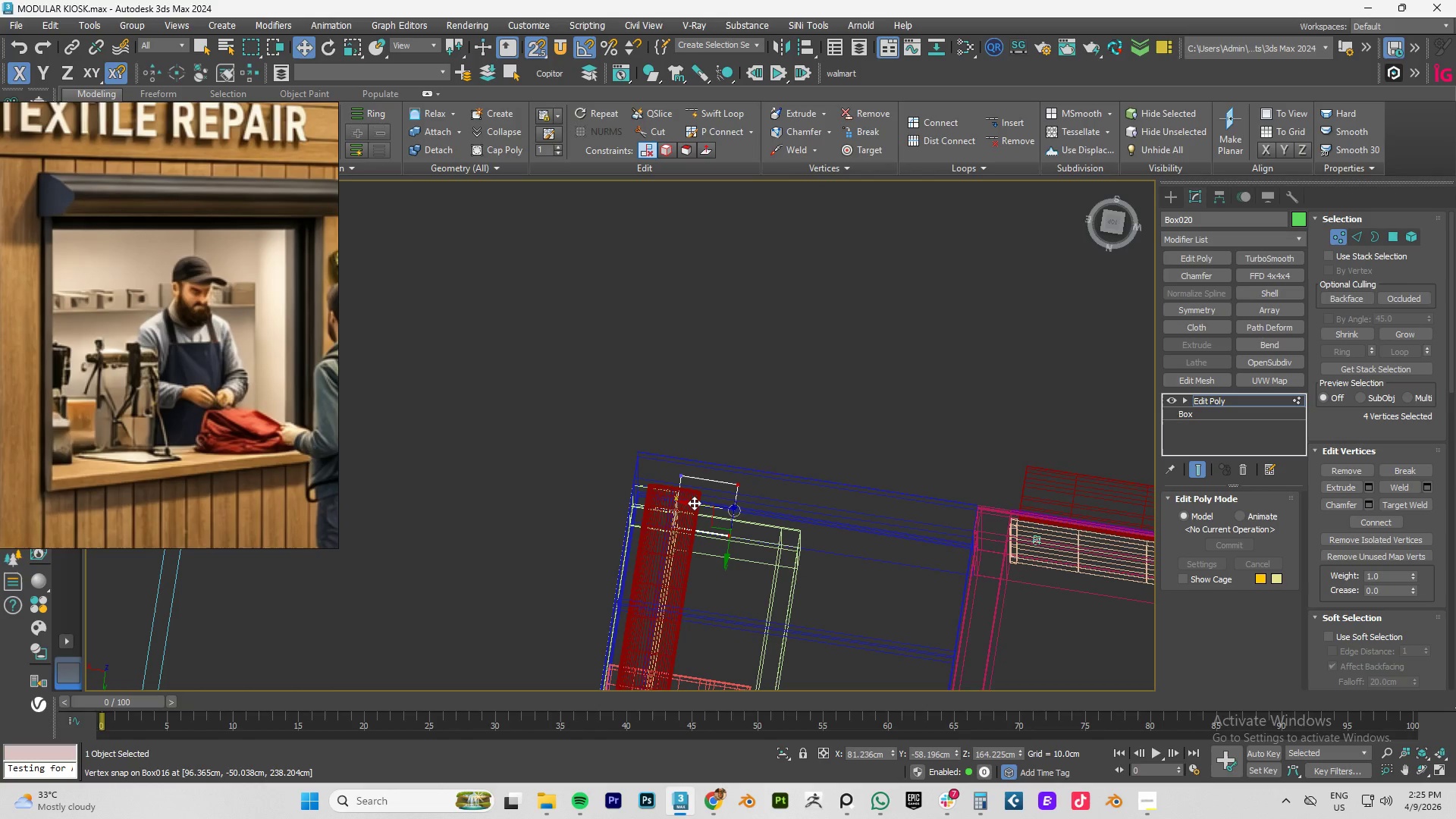 
hold_key(key=ShiftLeft, duration=12.44)
left_click_drag(start_coordinate=[694, 503], to_coordinate=[967, 541])
 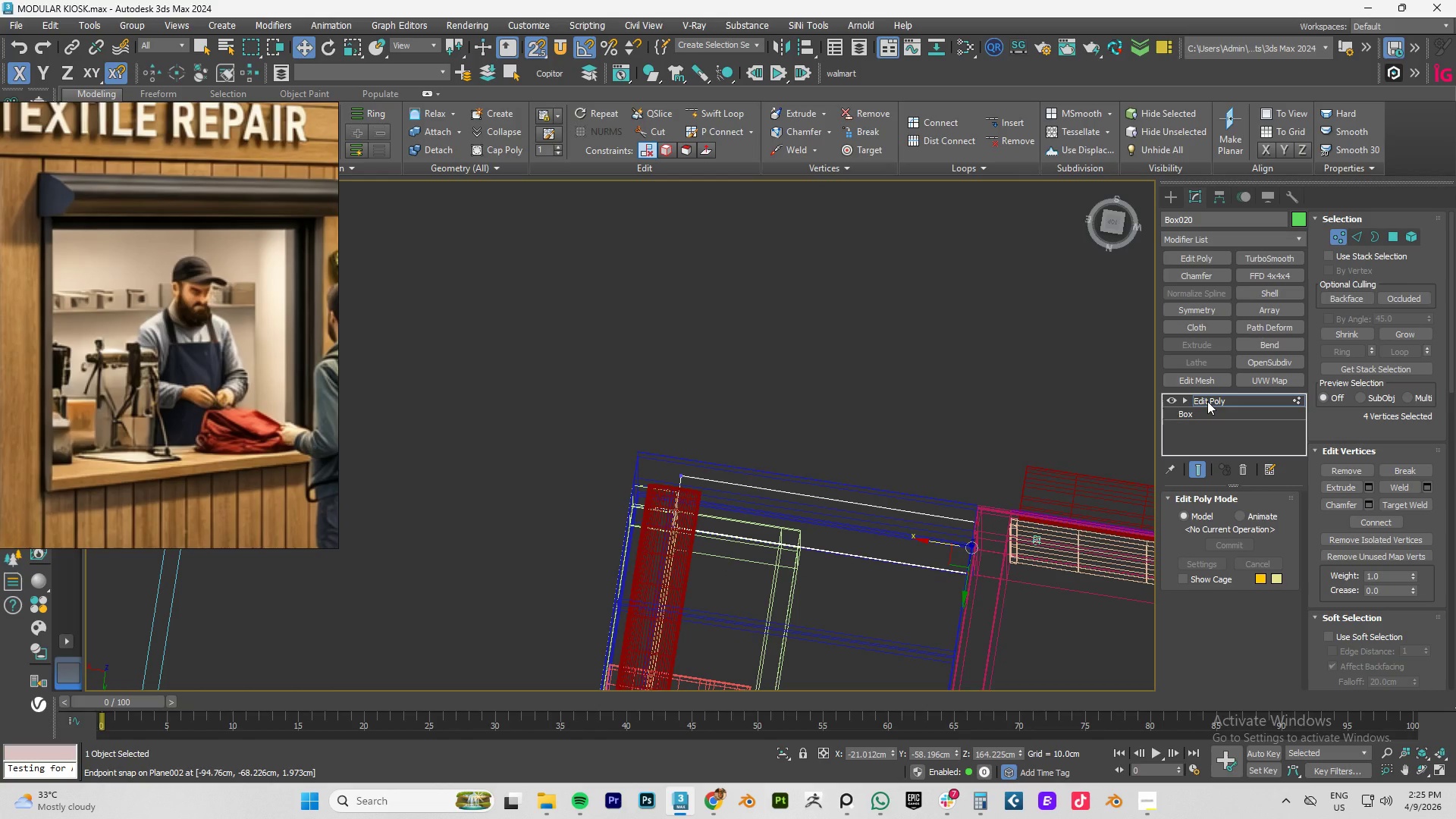 
key(Alt+AltLeft)
 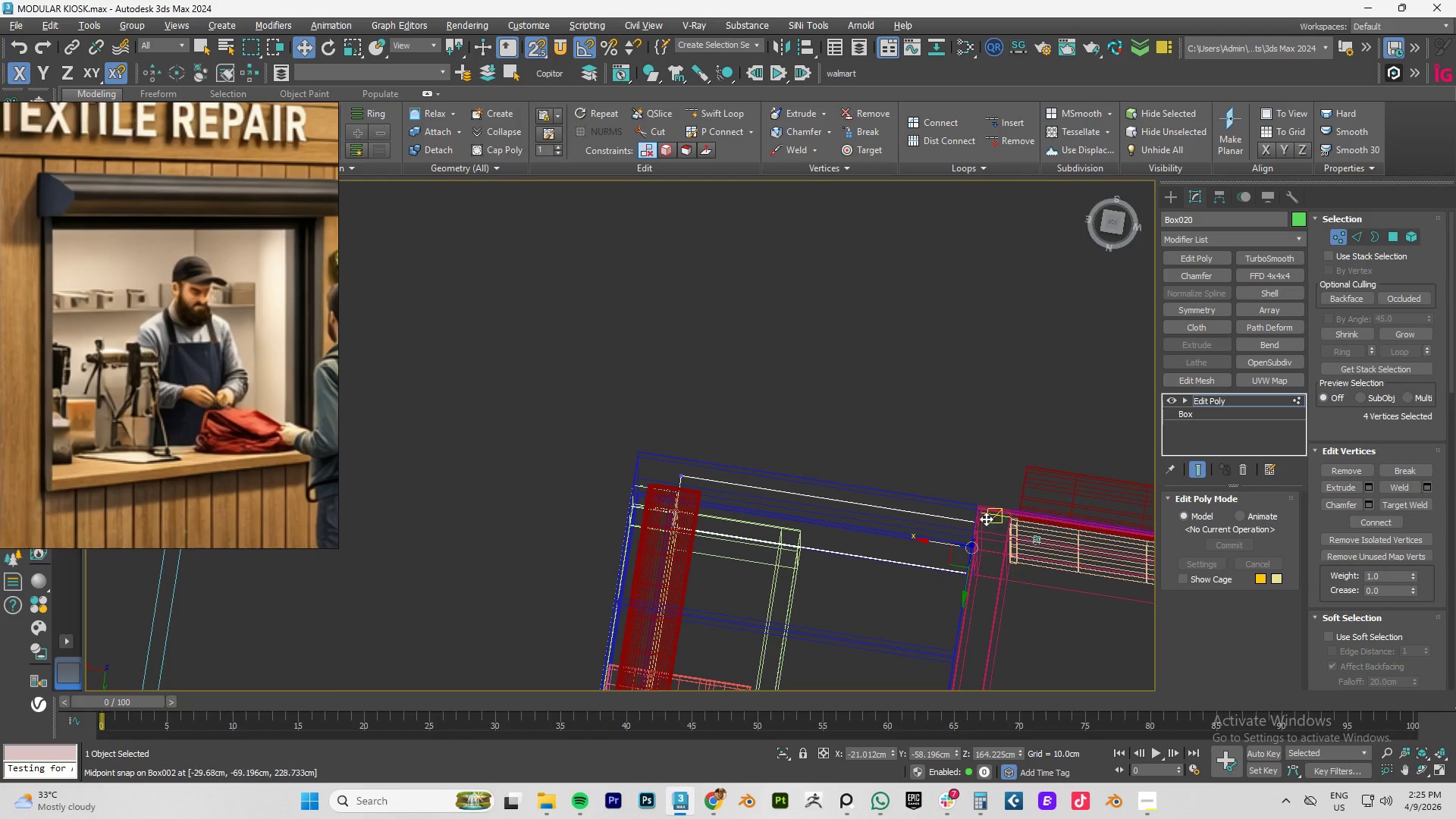 
key(Alt+1)
 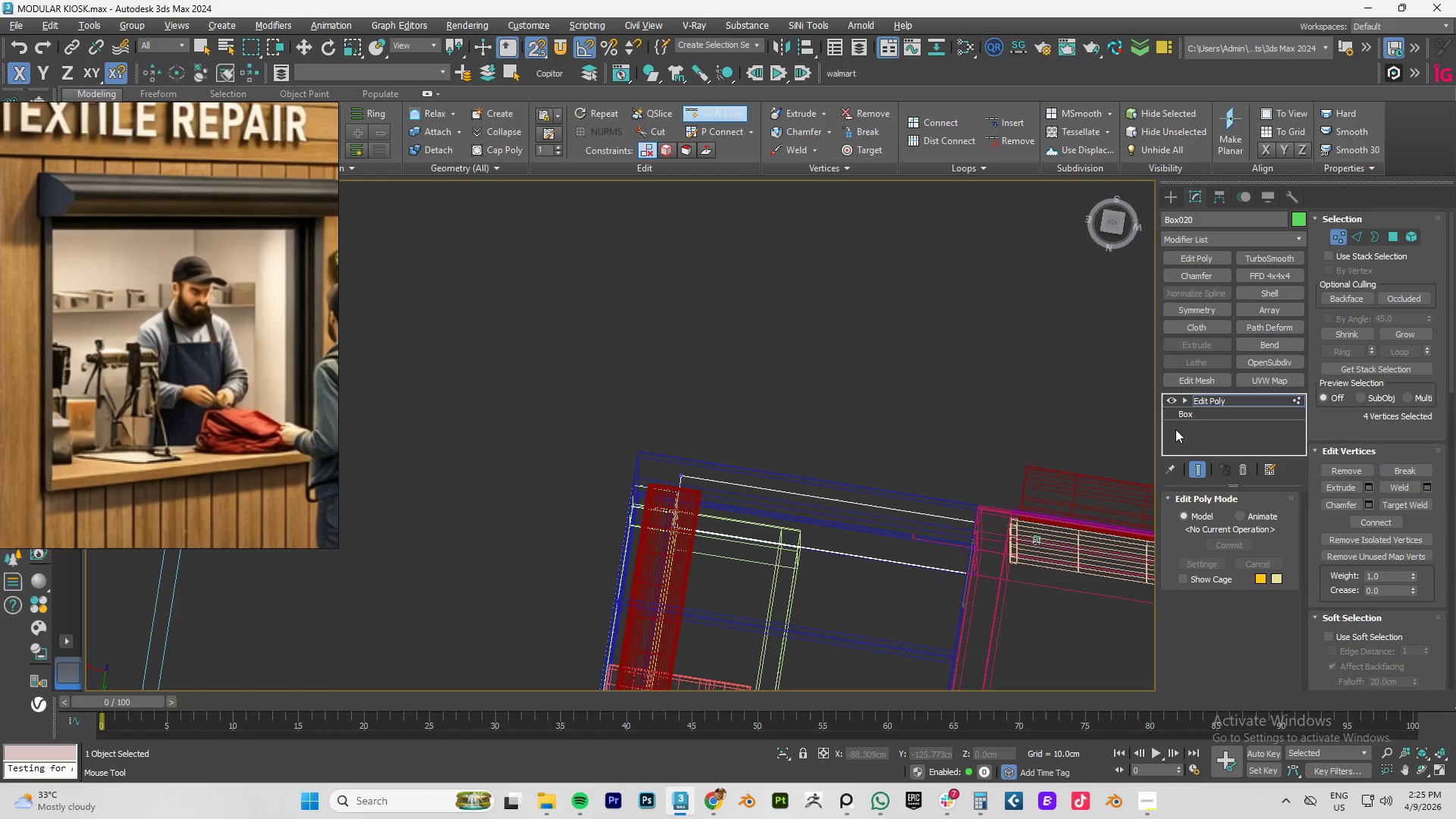 
left_click([1224, 401])
 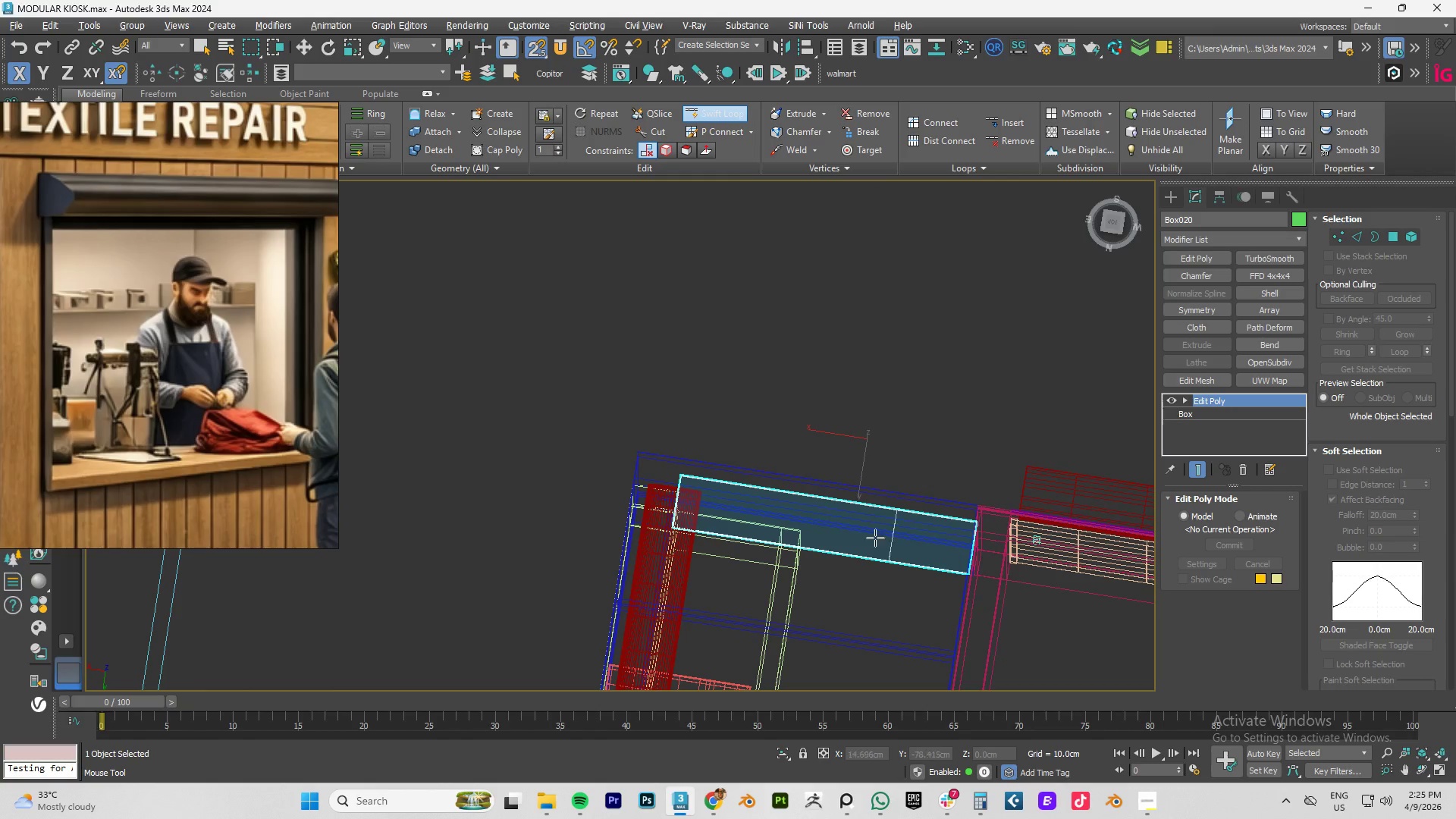 
hold_key(key=AltLeft, duration=1.5)
 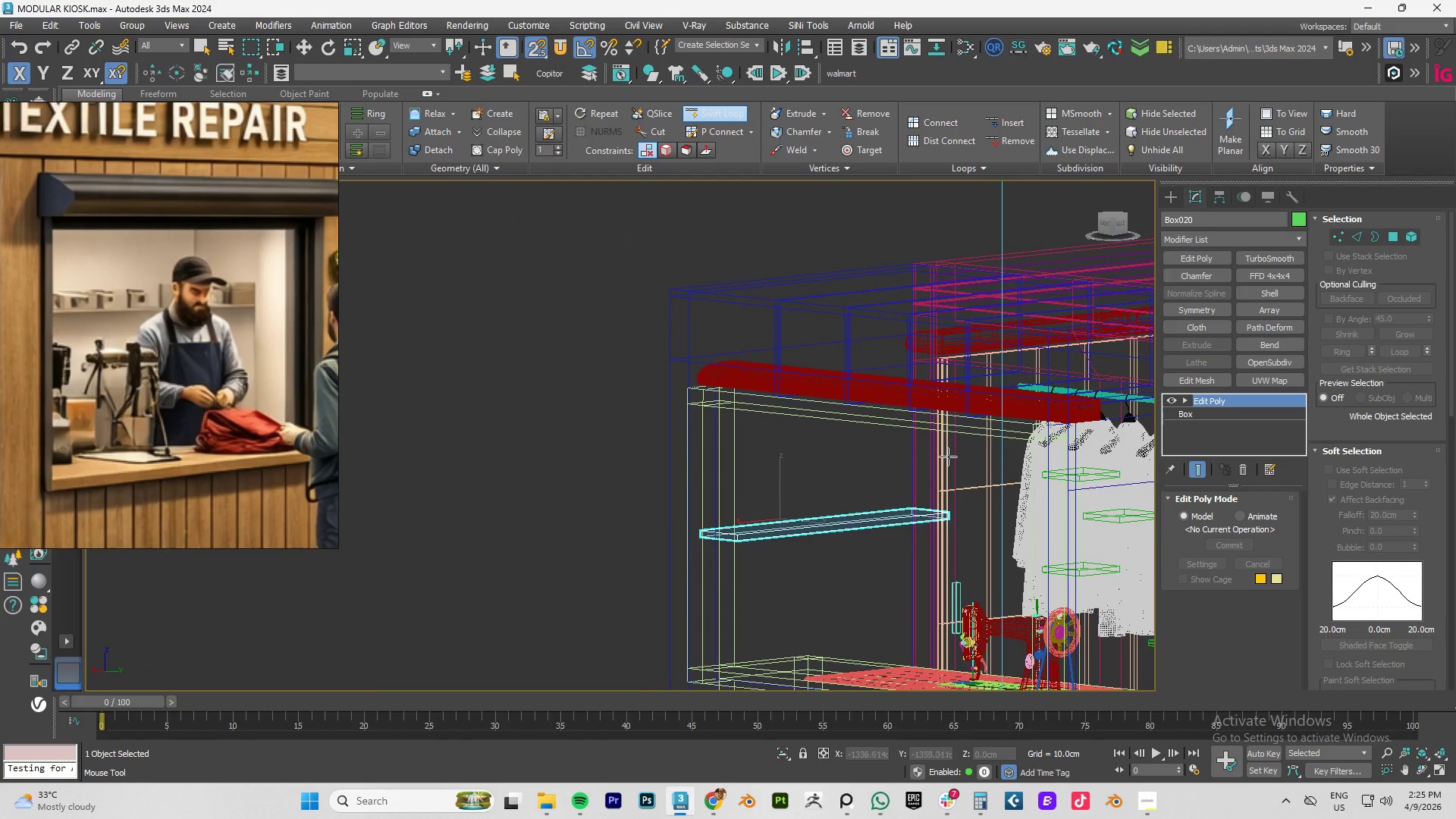 
hold_key(key=AltLeft, duration=0.41)
 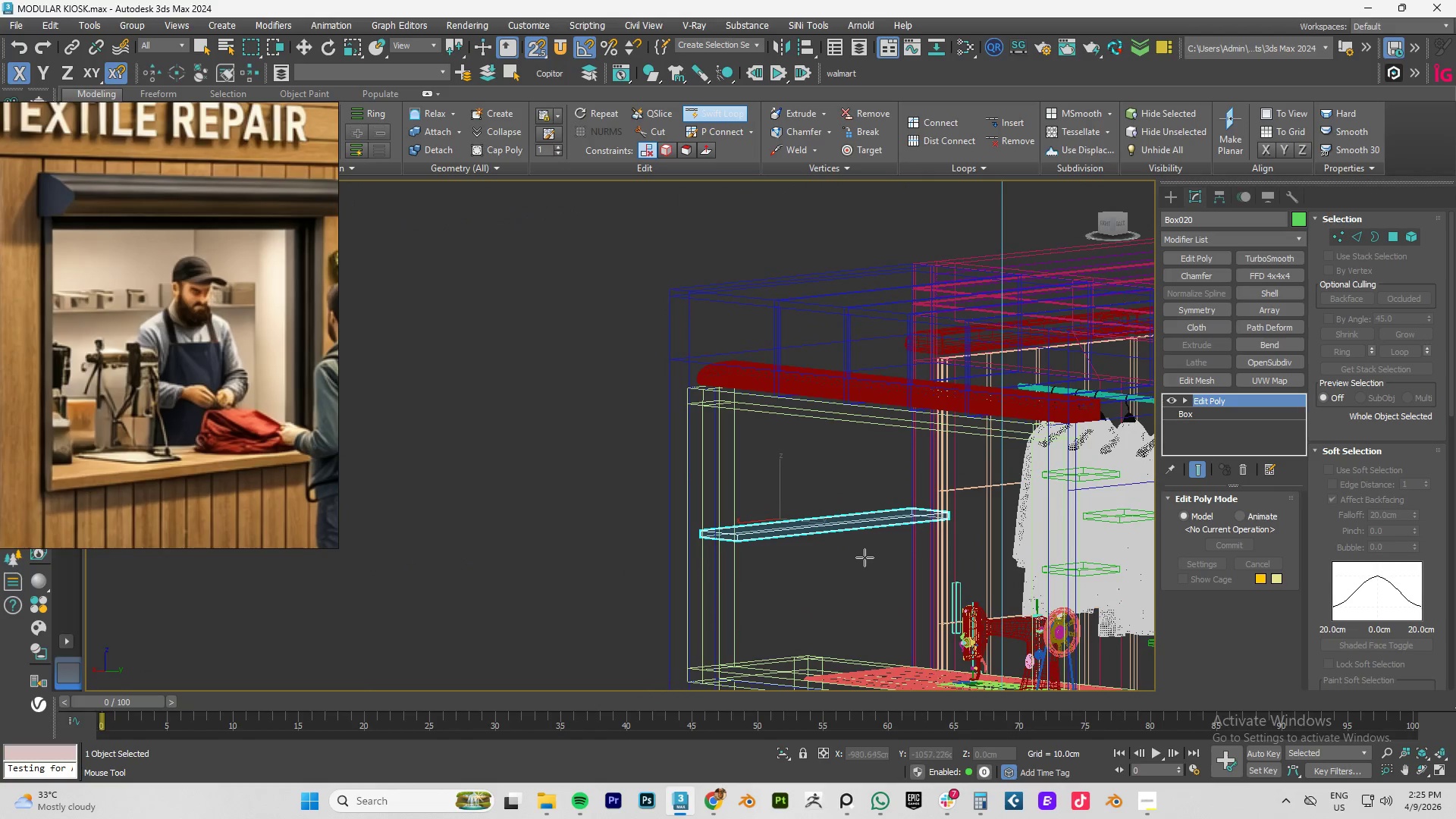 
key(W)
 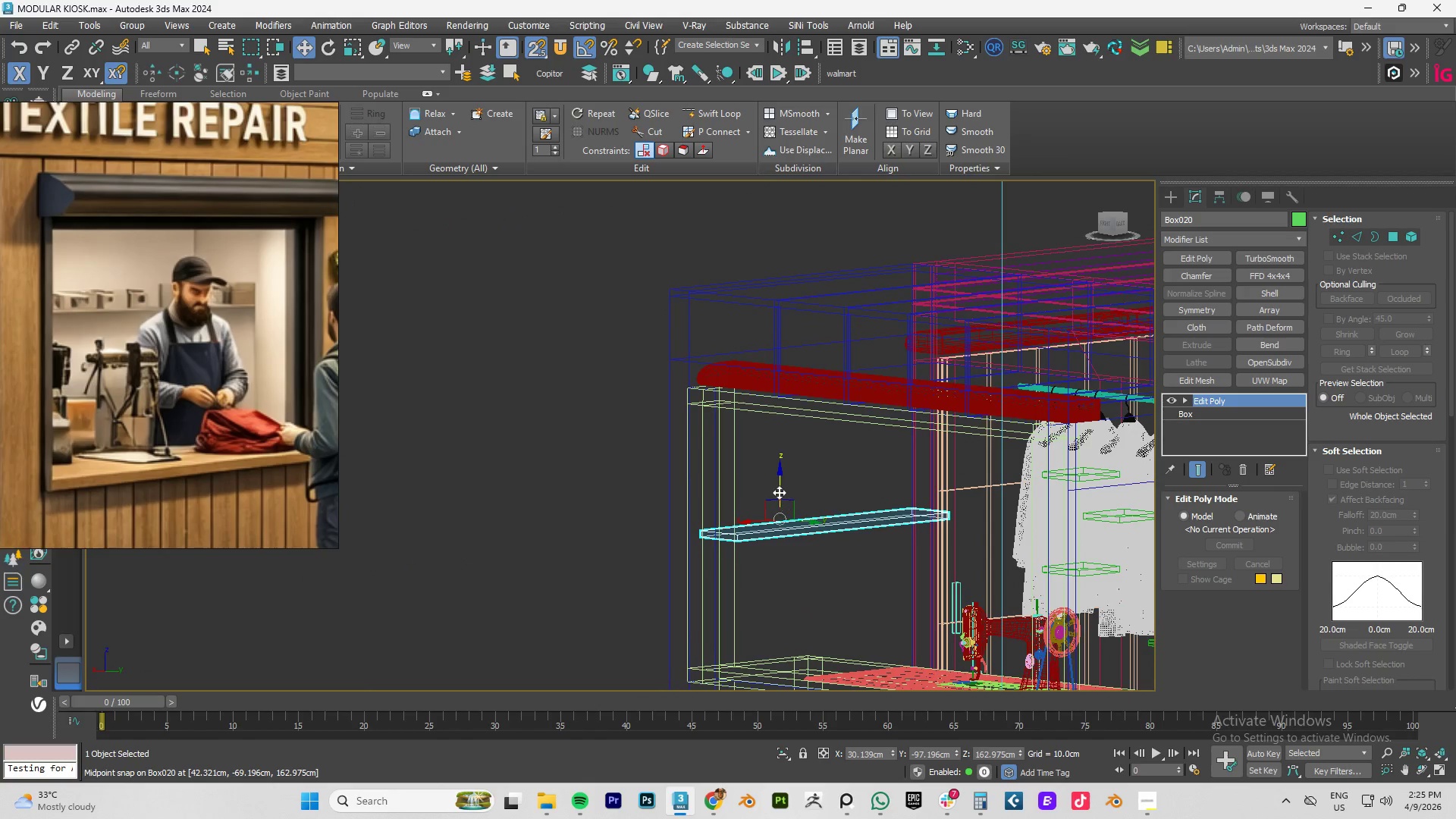 
hold_key(key=ShiftLeft, duration=1.28)
left_click_drag(start_coordinate=[779, 484], to_coordinate=[779, 441])
 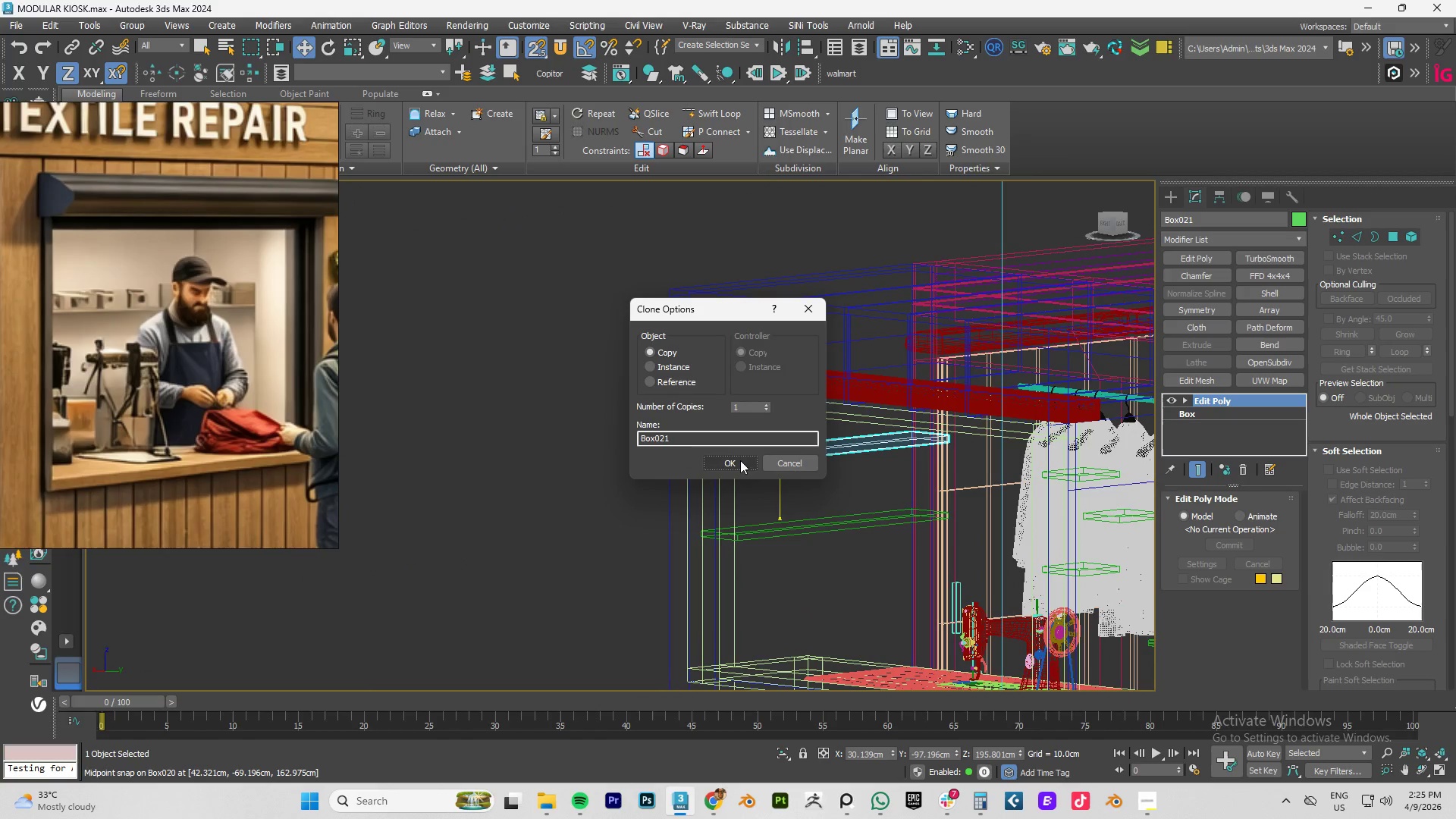 
left_click([723, 460])
 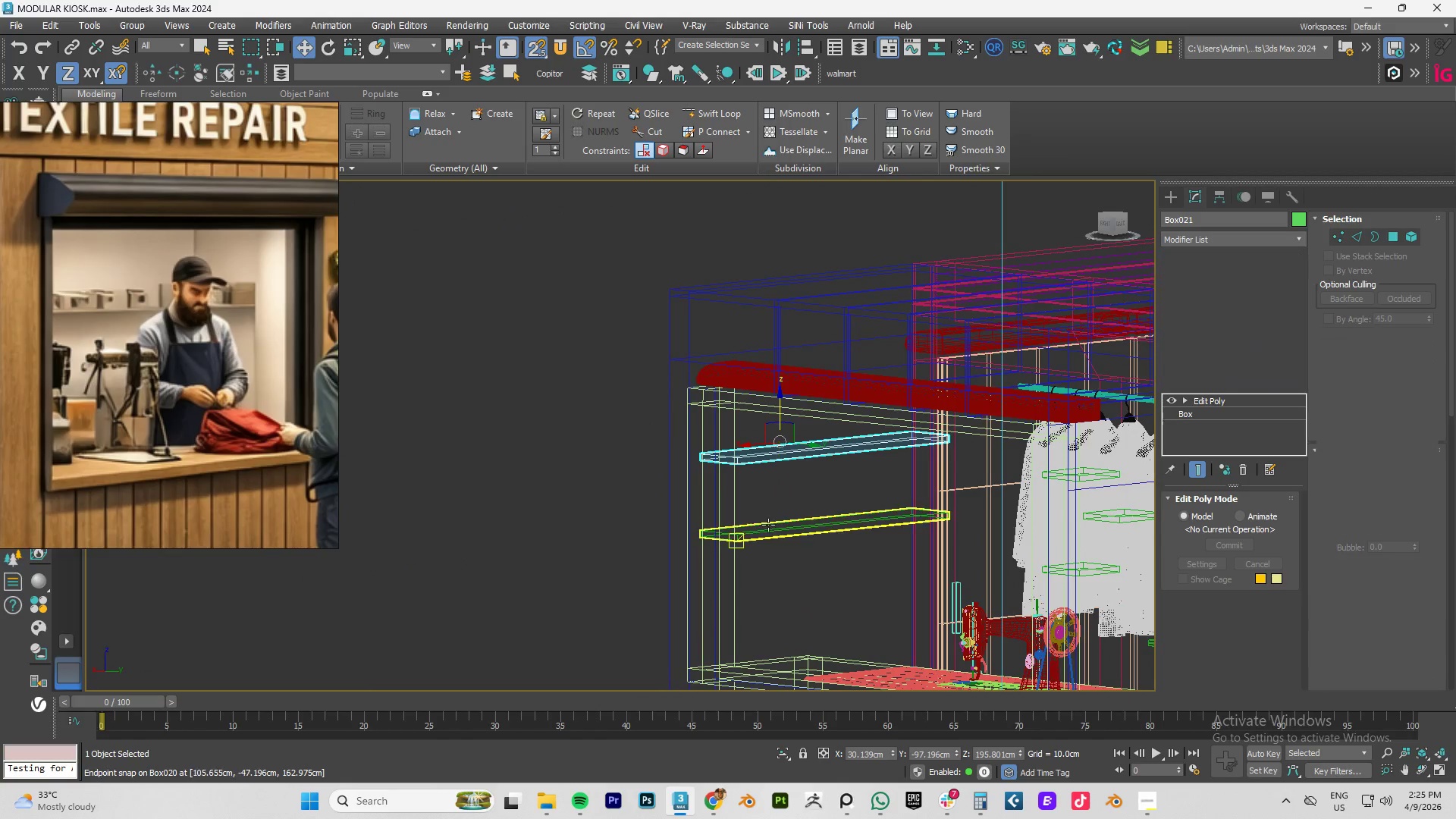 
left_click([768, 529])
 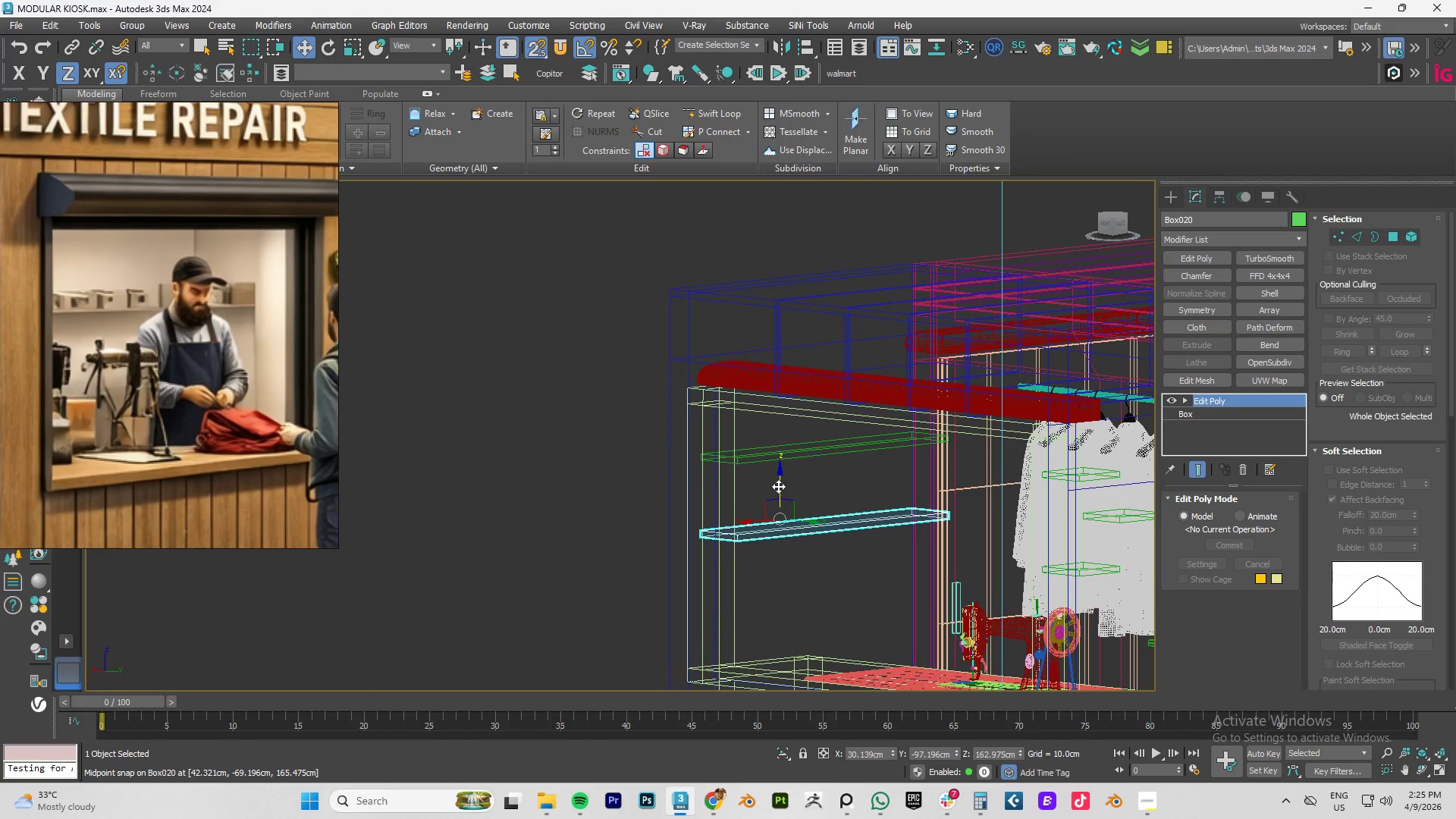 
left_click_drag(start_coordinate=[777, 483], to_coordinate=[781, 564])
 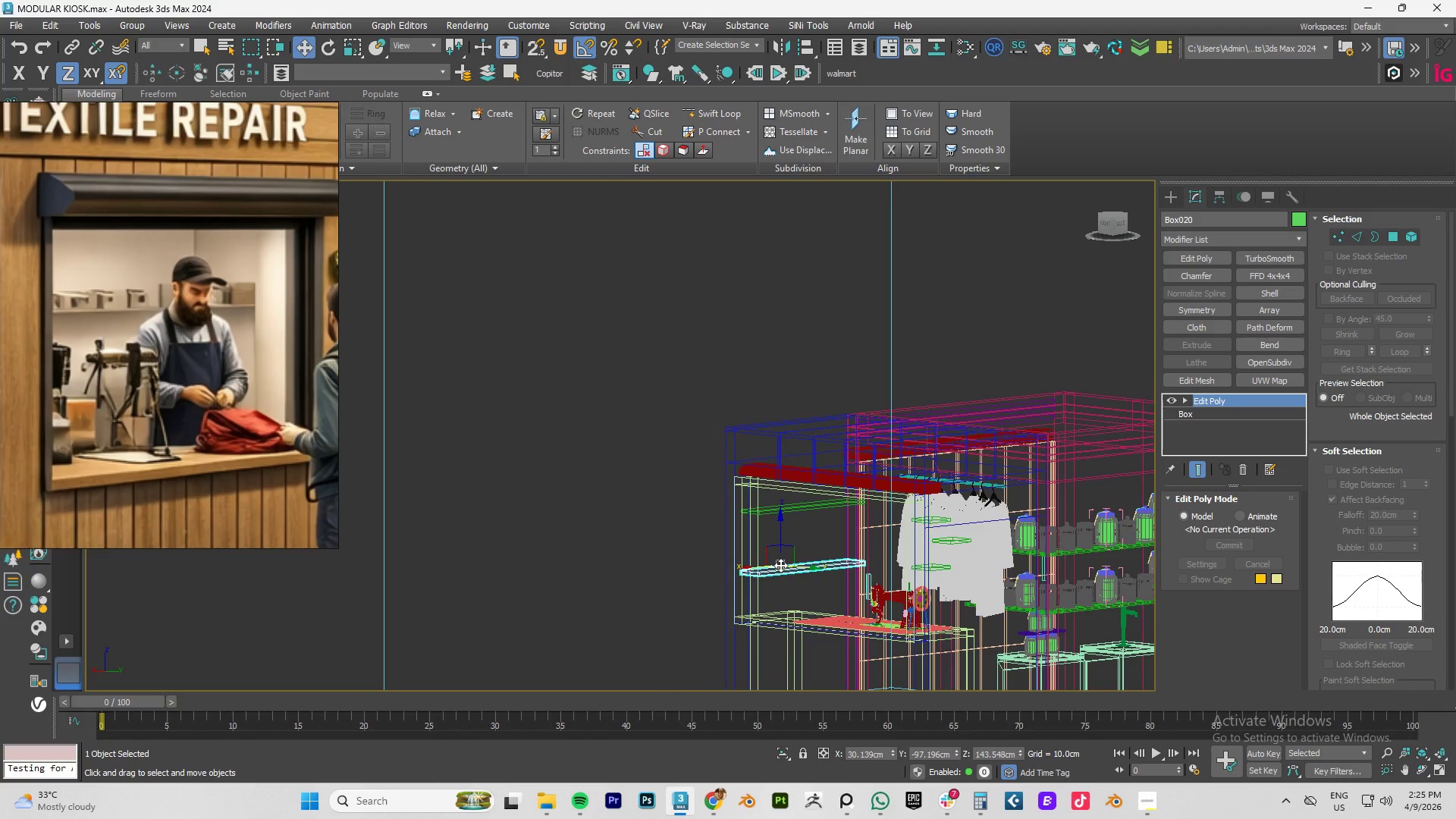 
key(S)
 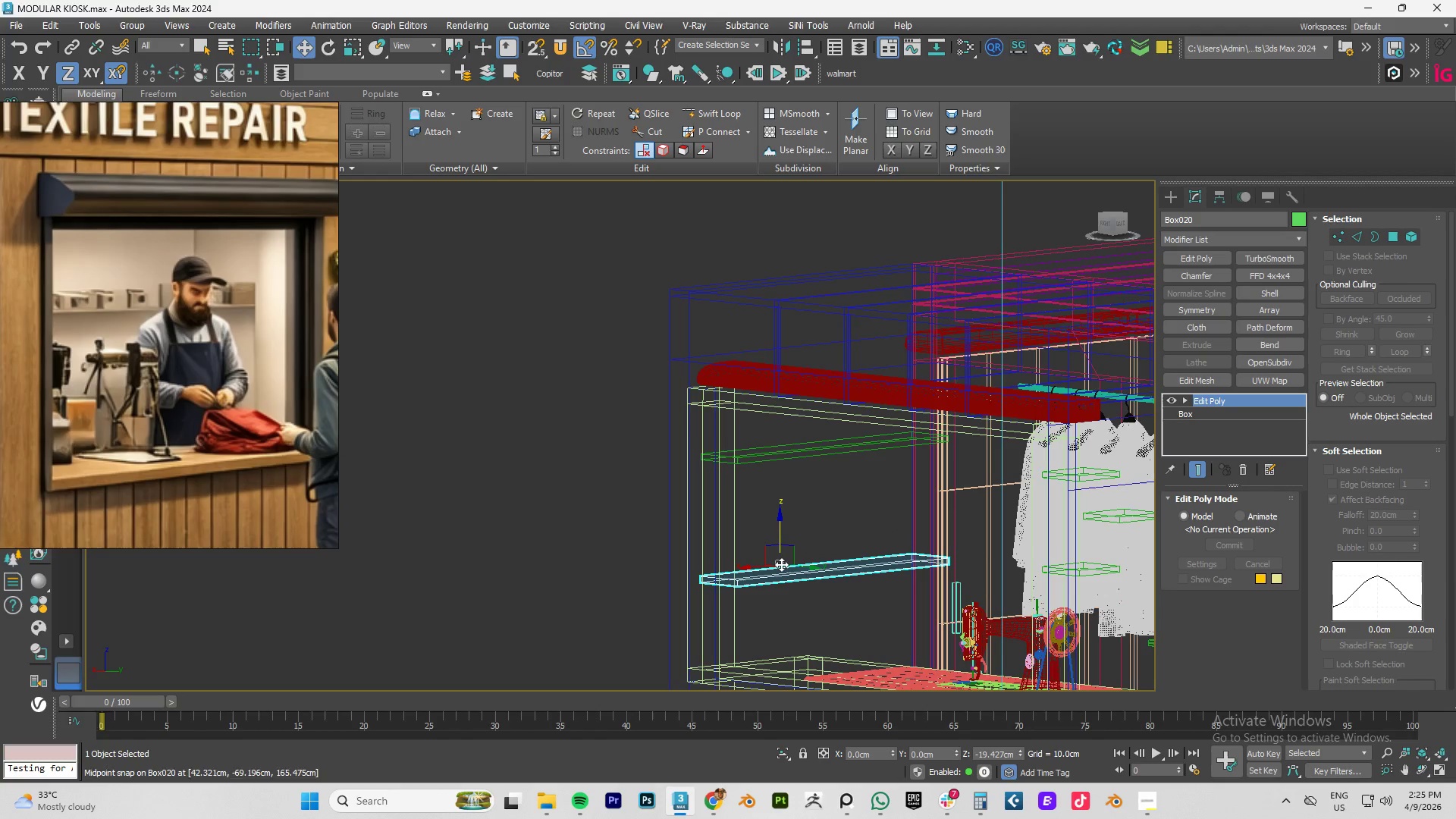 
scroll: coordinate [781, 565], scroll_direction: down, amount: 2.0
 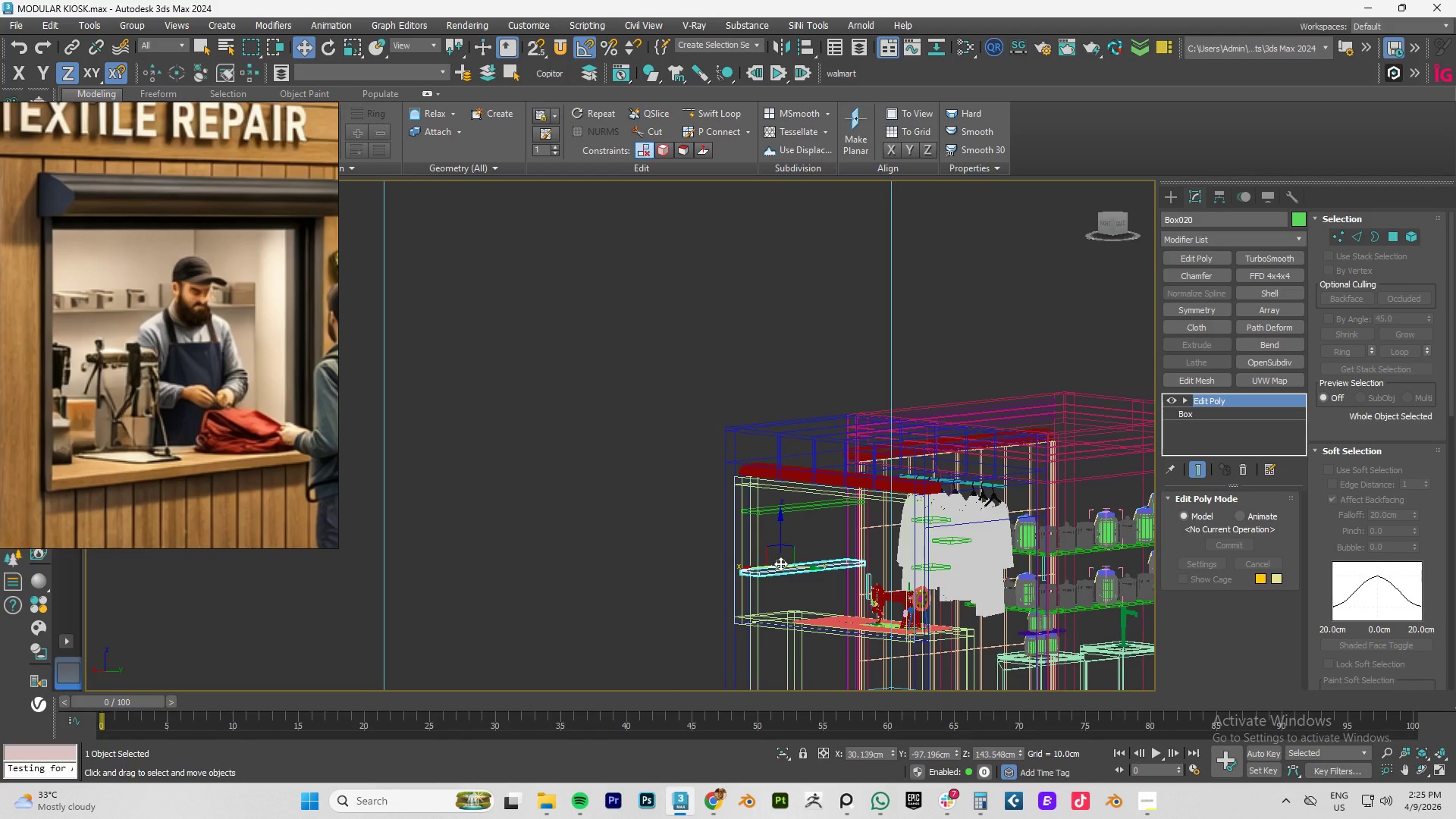 
key(F3)
 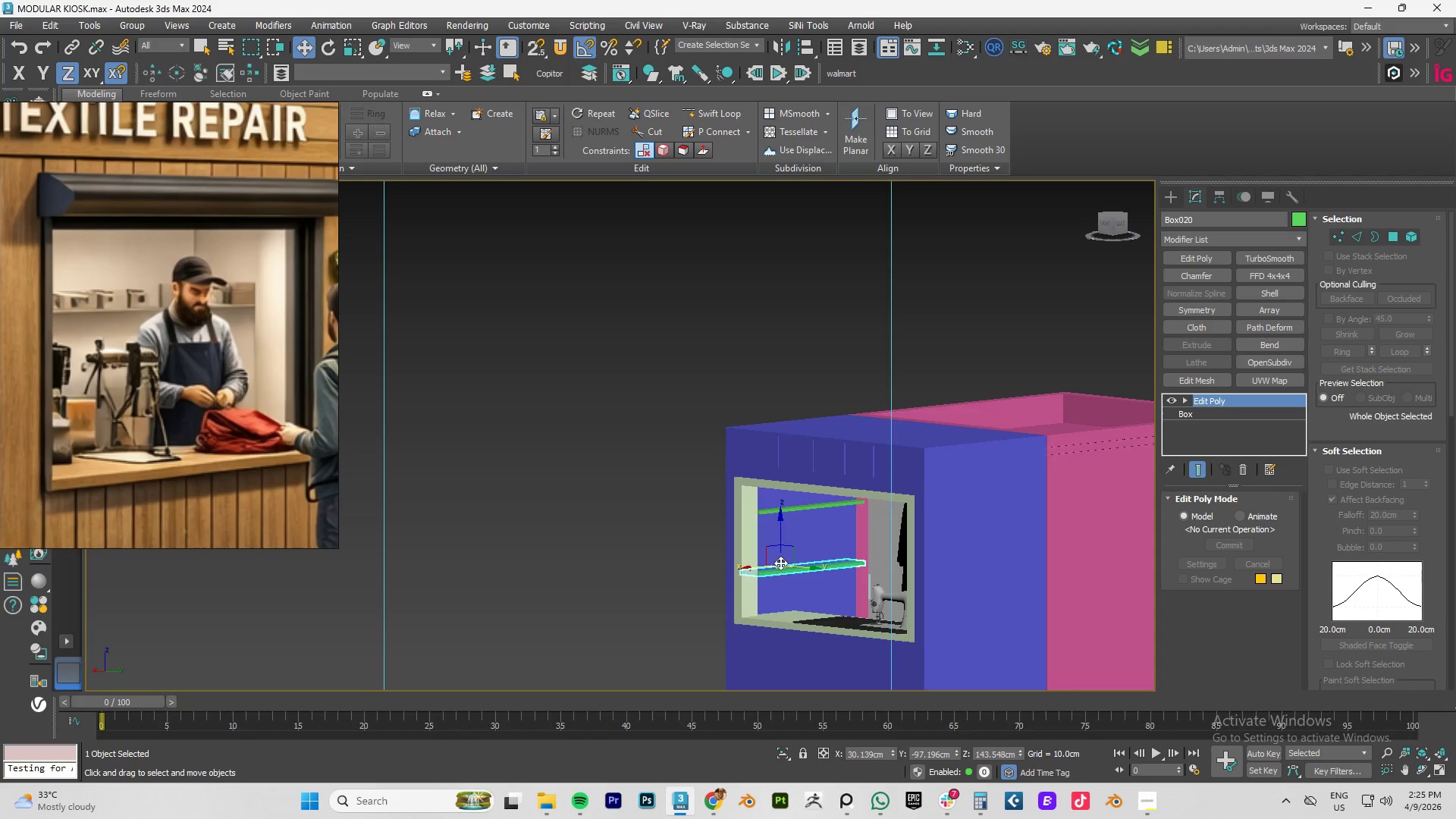 
key(F4)
 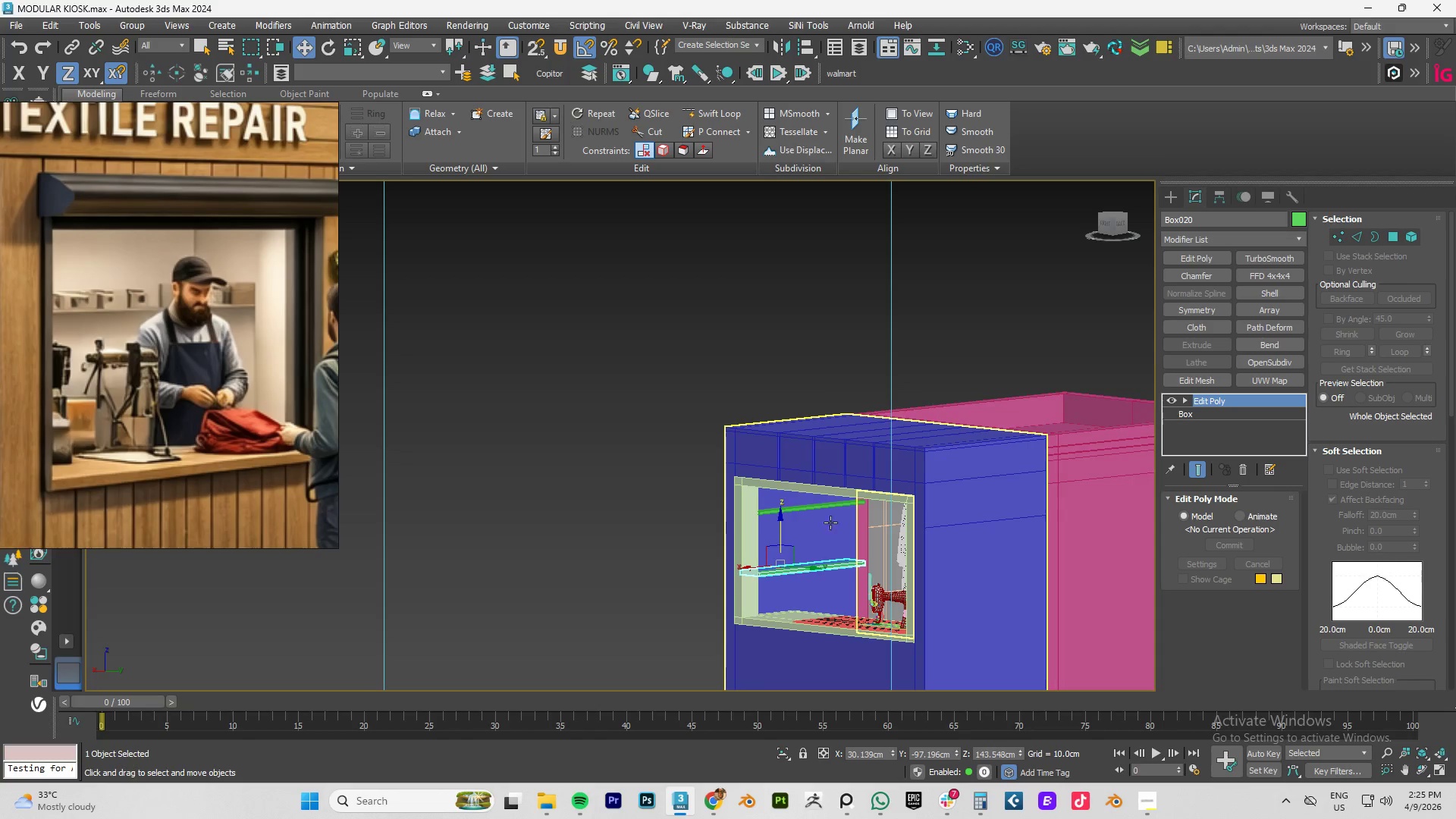 
hold_key(key=AltLeft, duration=0.61)
 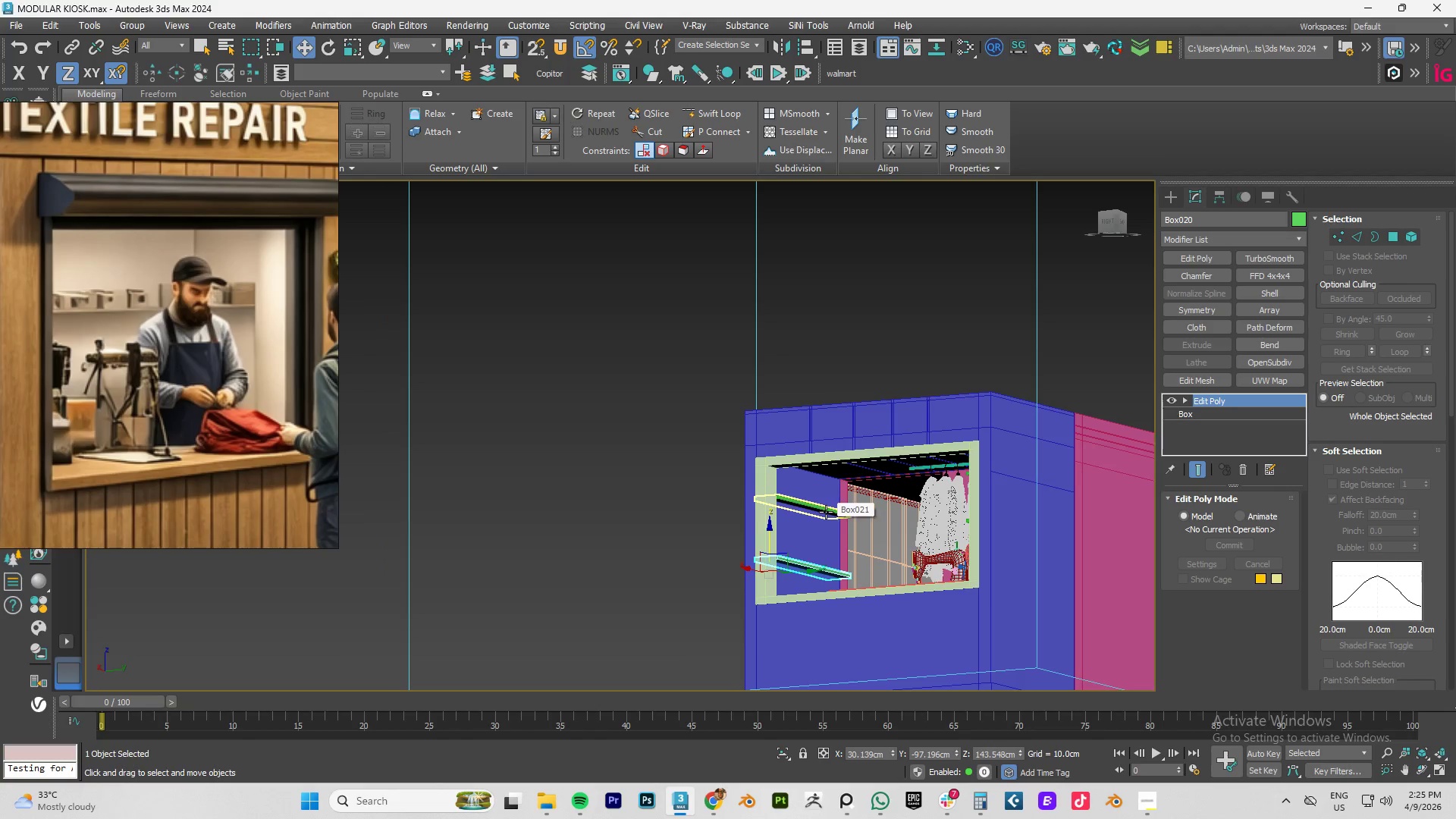 
hold_key(key=AltLeft, duration=1.5)
 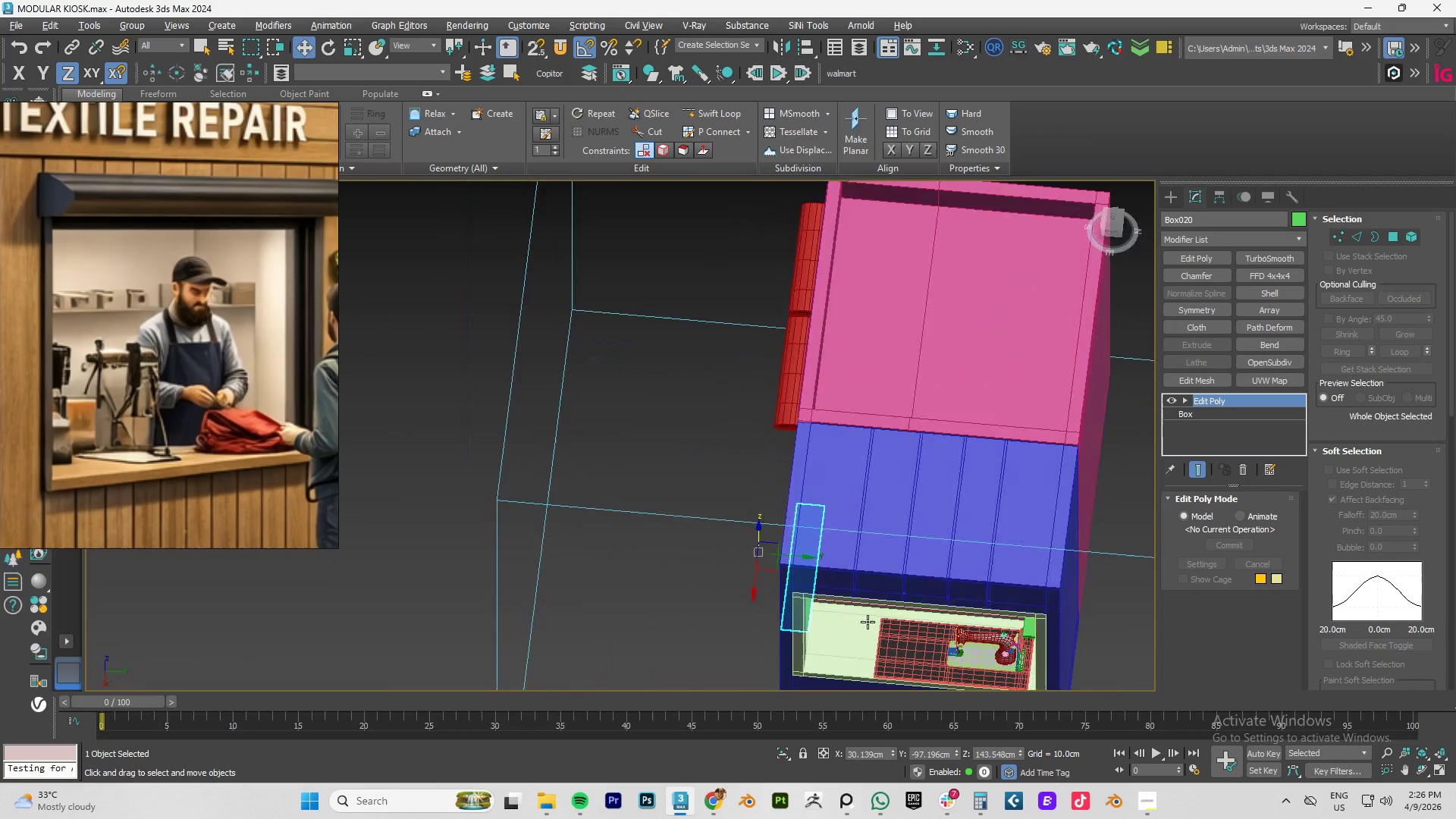 
hold_key(key=AltLeft, duration=1.52)
 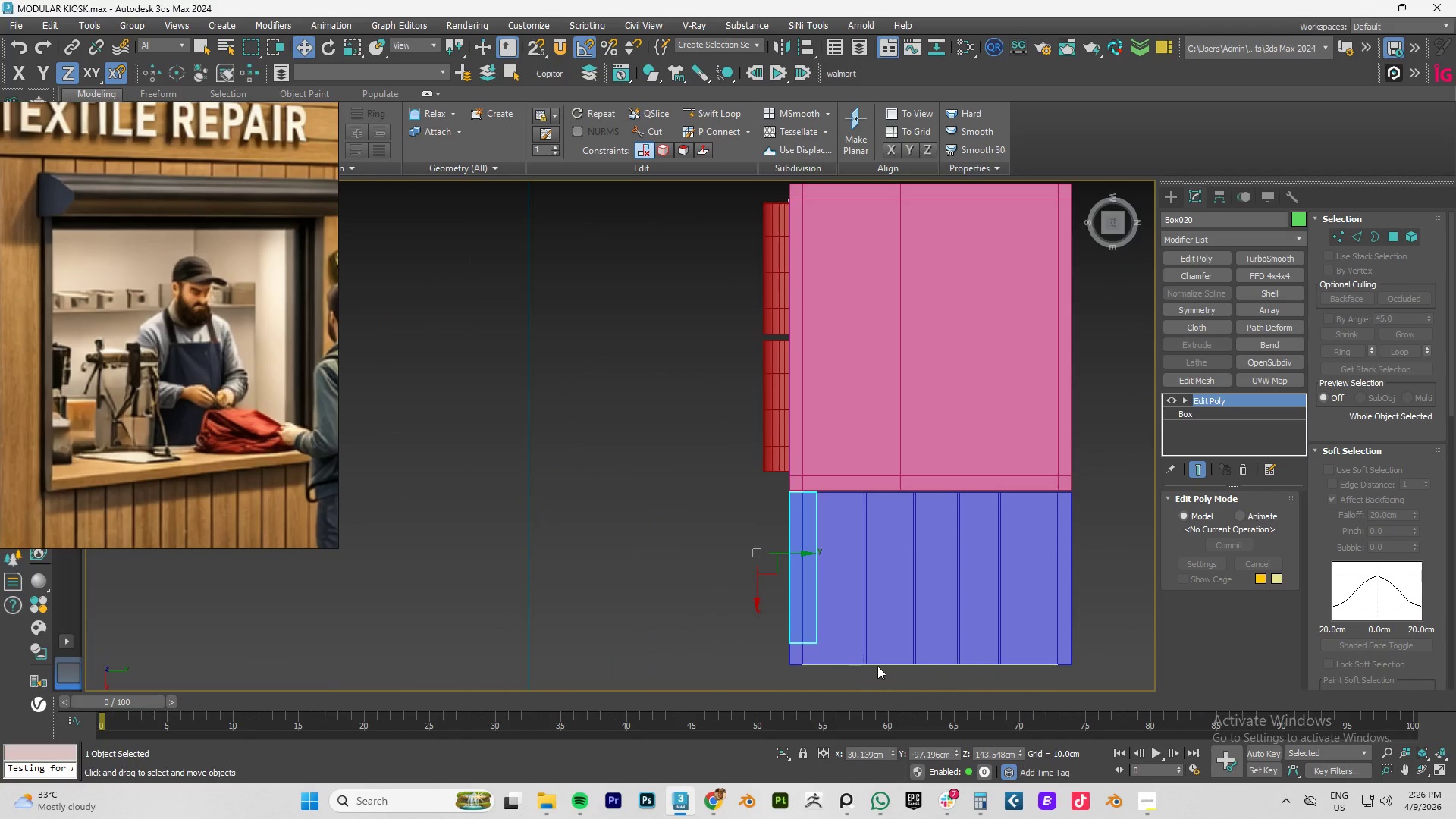 
hold_key(key=AltLeft, duration=0.33)
 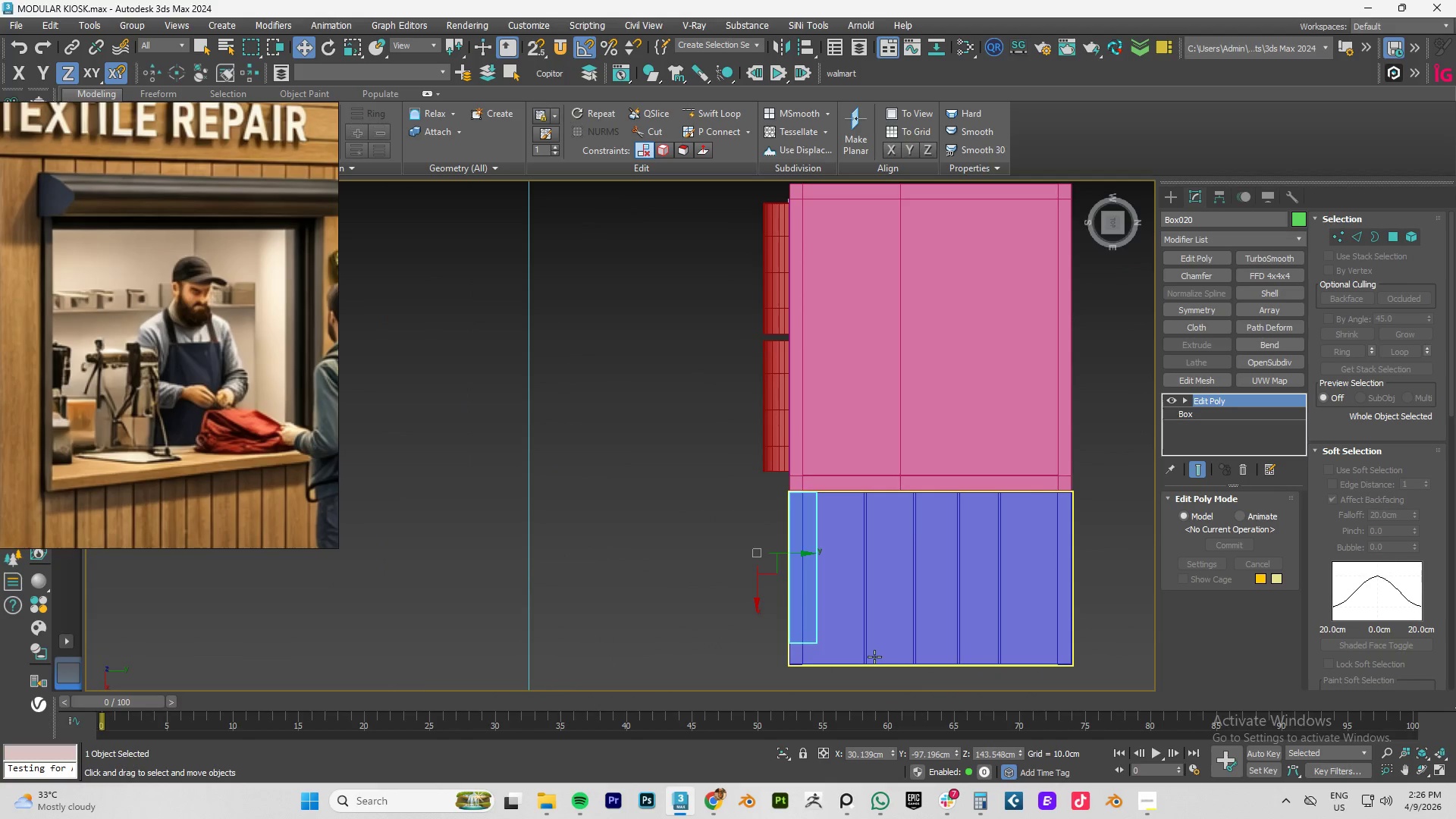 
key(F3)
 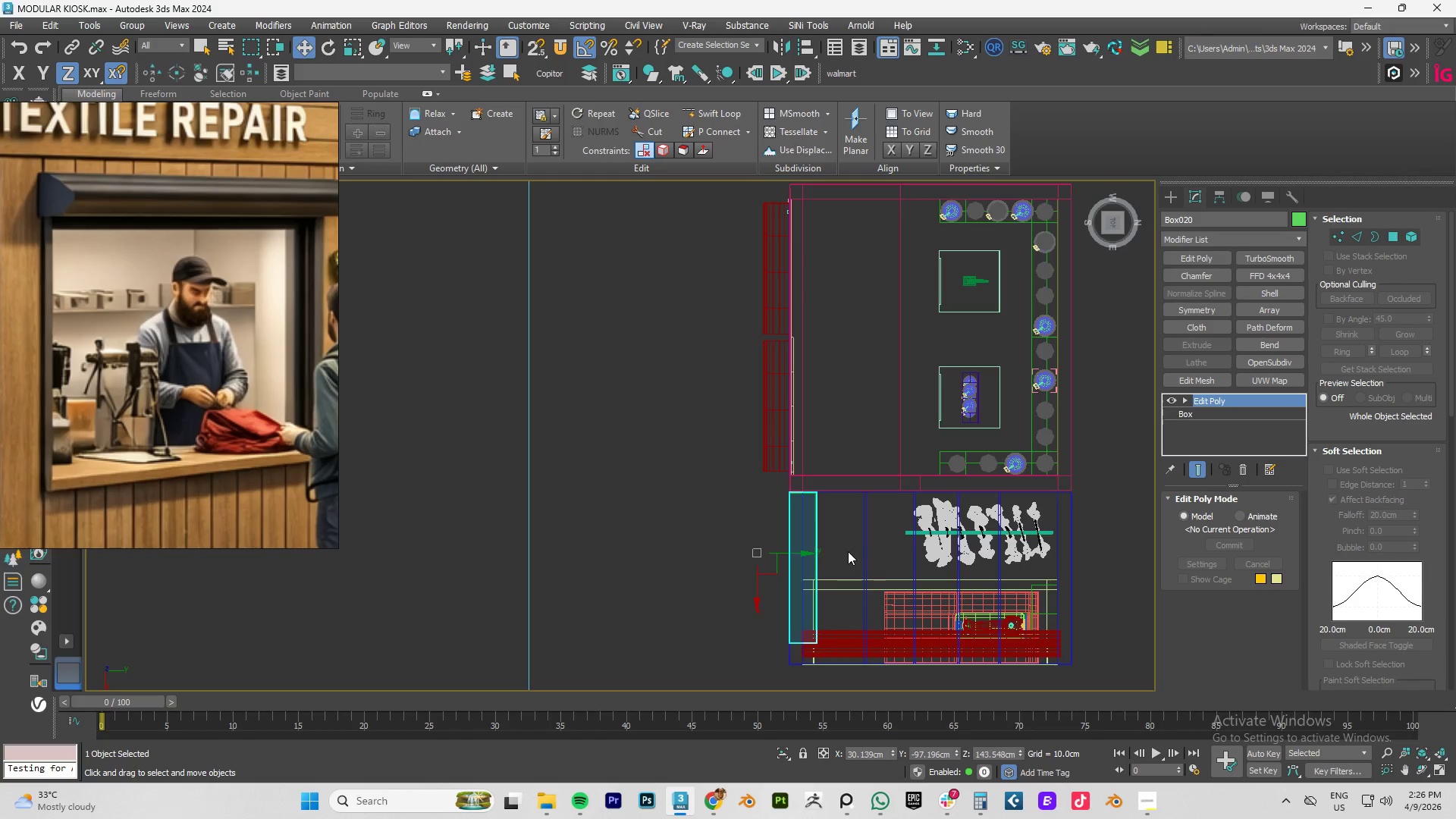 
left_click_drag(start_coordinate=[849, 538], to_coordinate=[813, 571])
 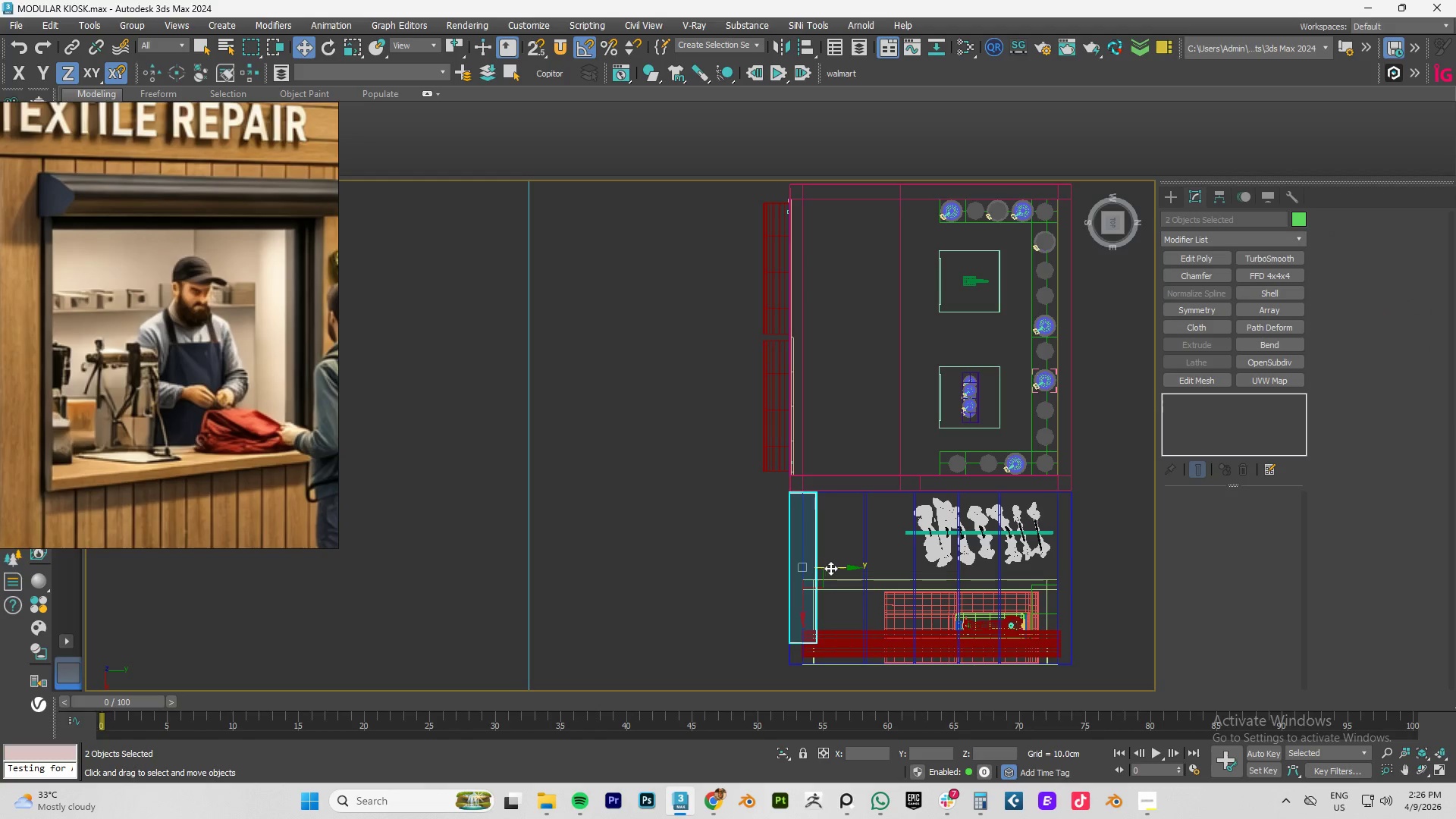 
left_click_drag(start_coordinate=[830, 568], to_coordinate=[854, 568])
 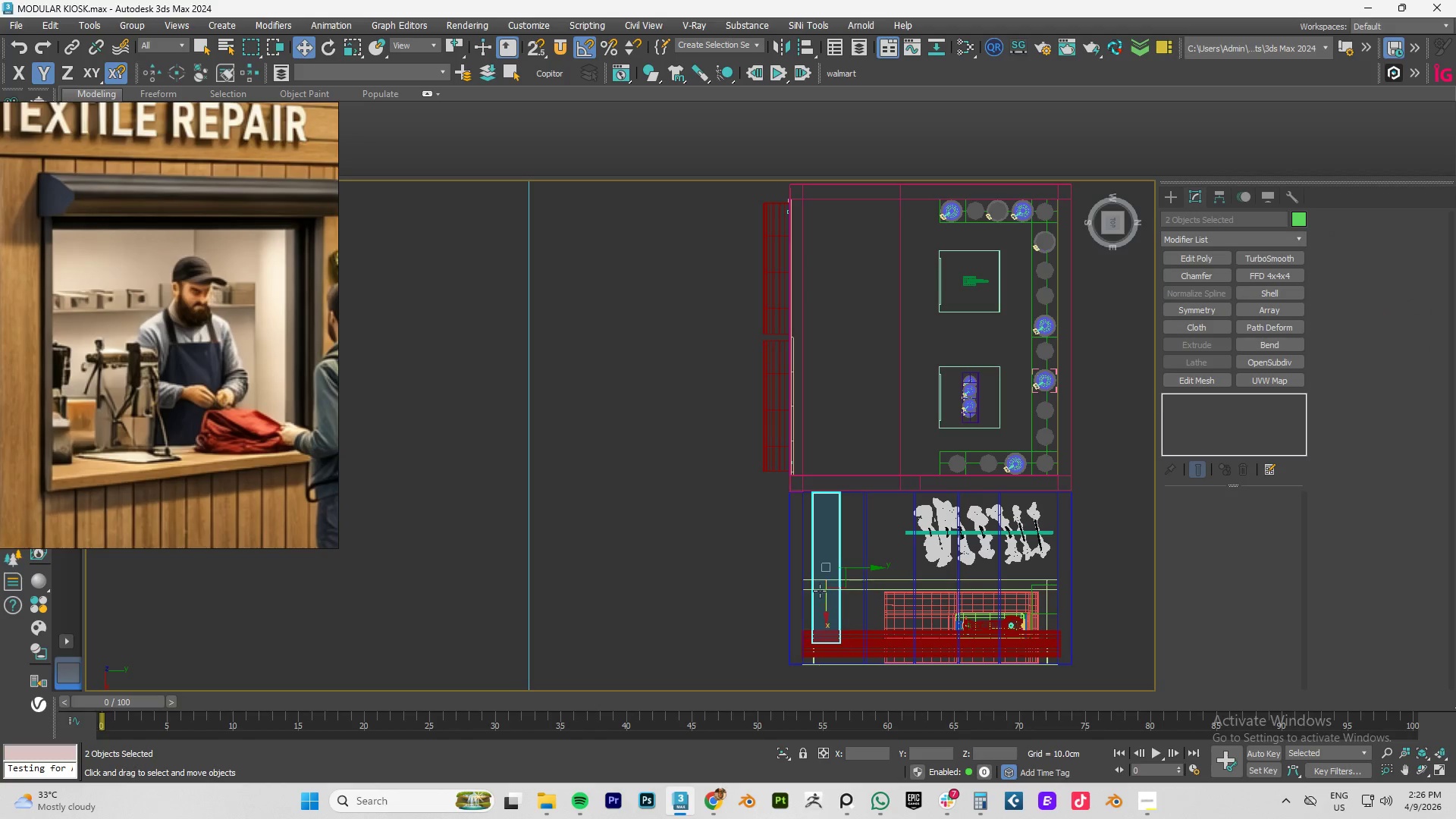 
key(S)
 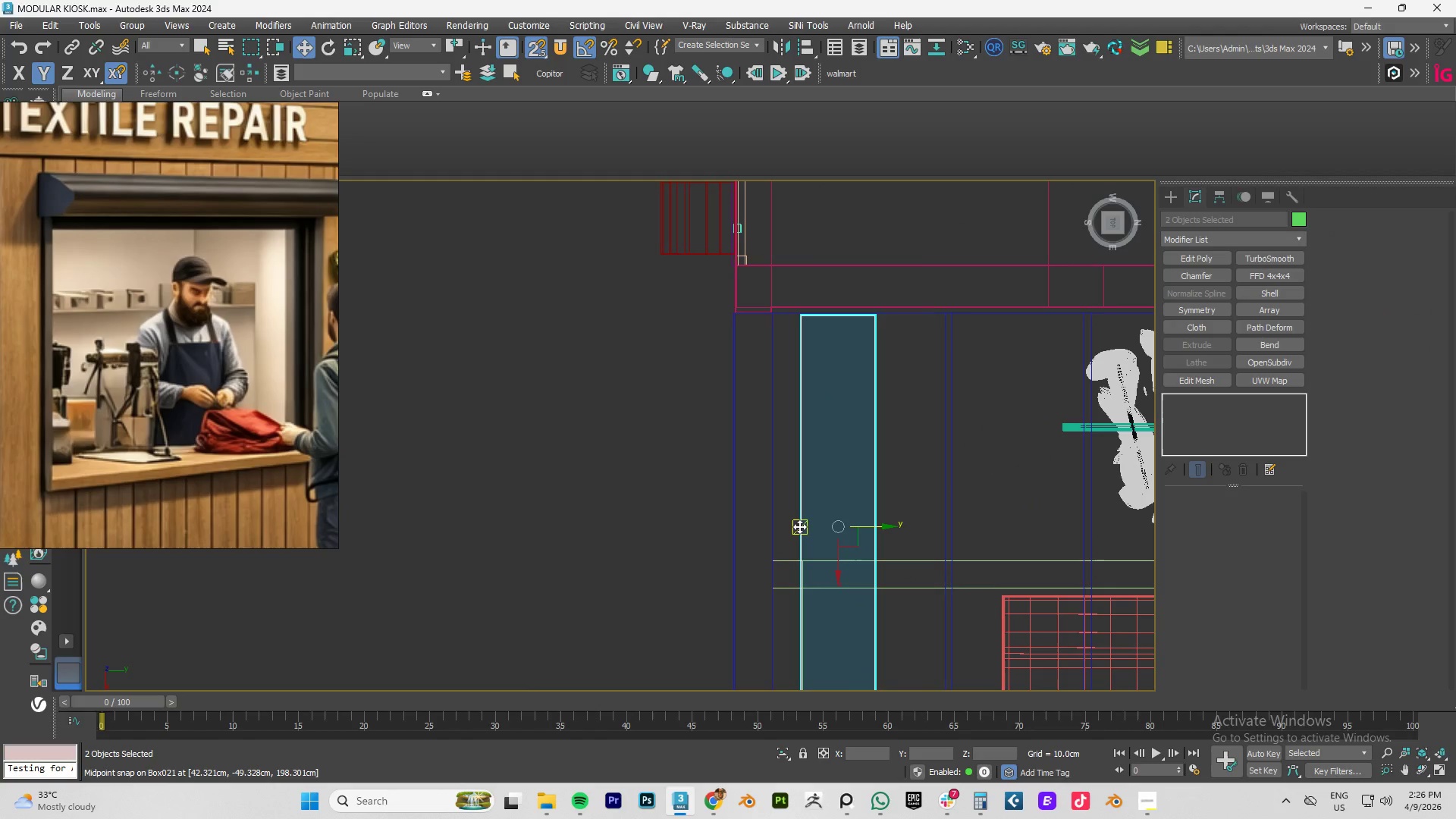 
scroll: coordinate [820, 590], scroll_direction: up, amount: 3.0
 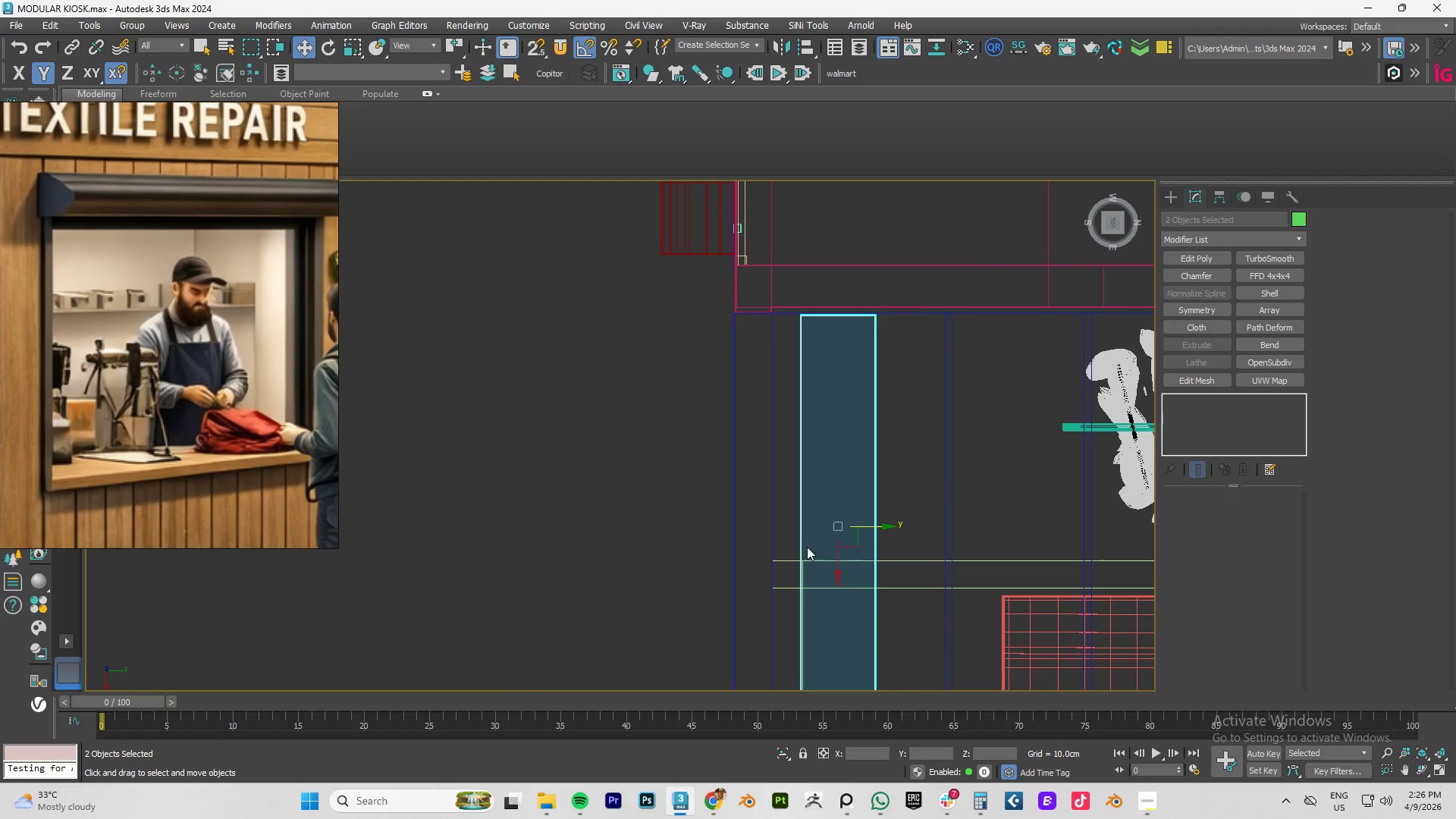 
left_click_drag(start_coordinate=[799, 526], to_coordinate=[774, 551])
 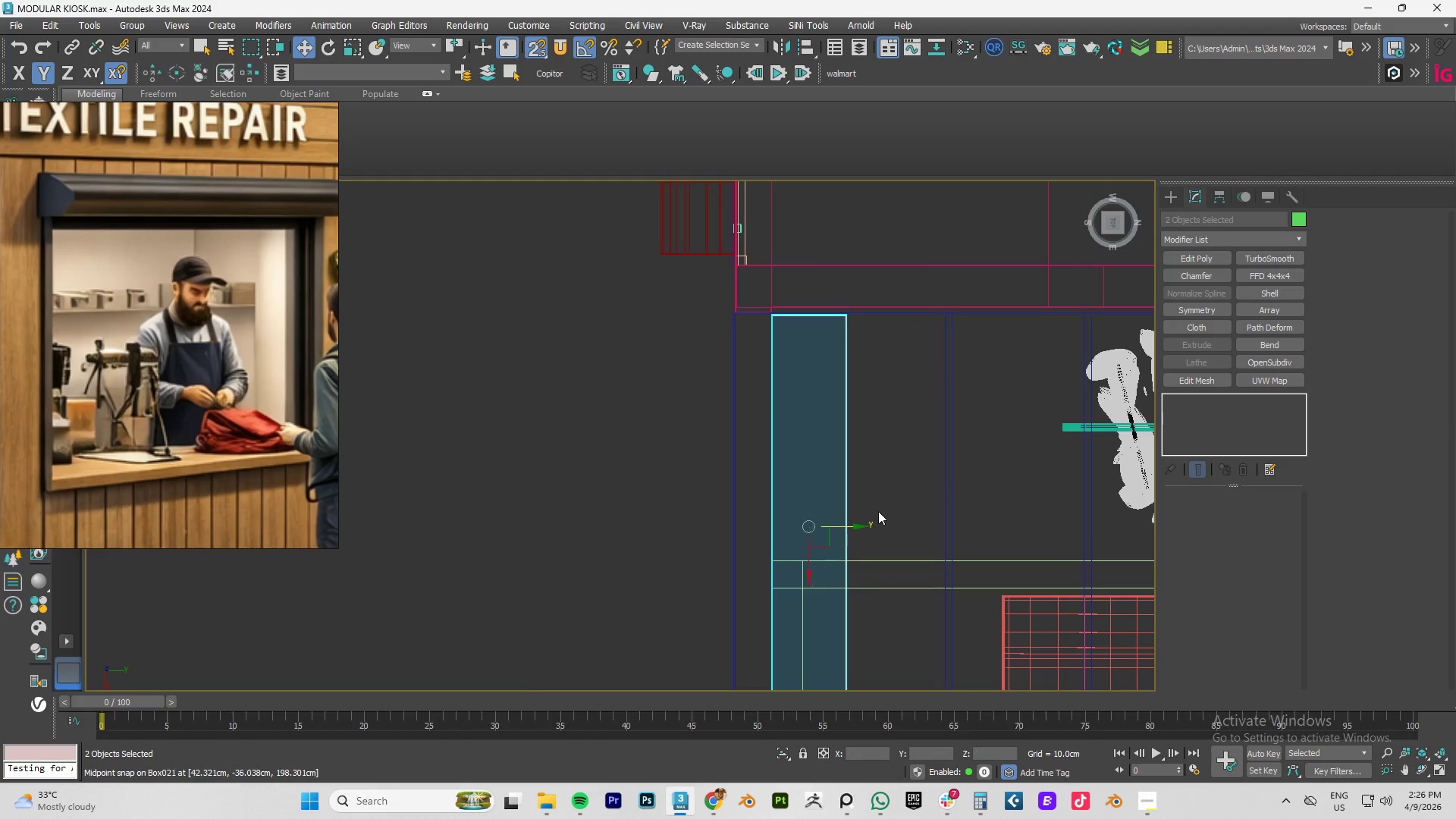 
left_click([878, 511])
 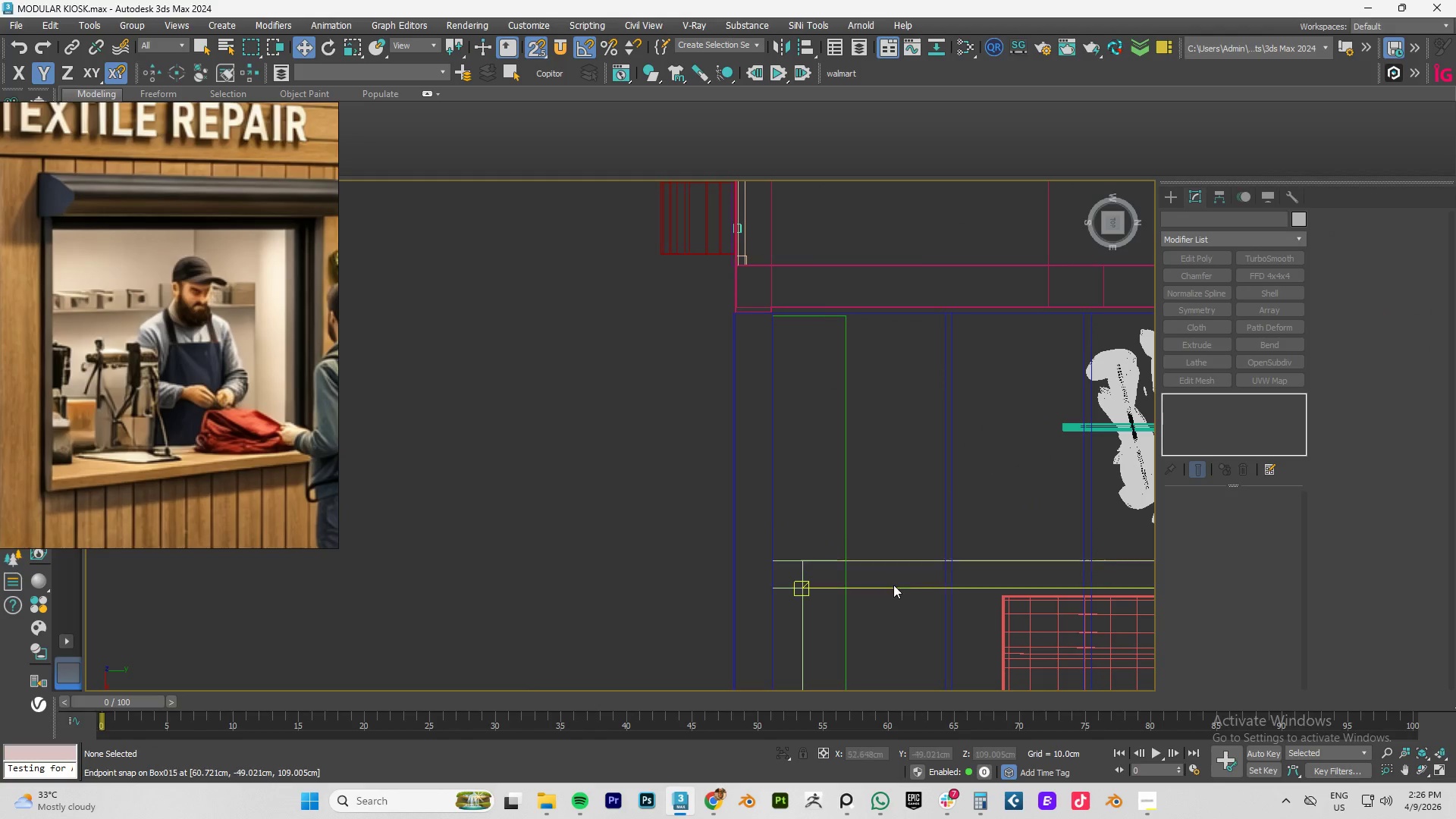 
hold_key(key=AltLeft, duration=1.08)
 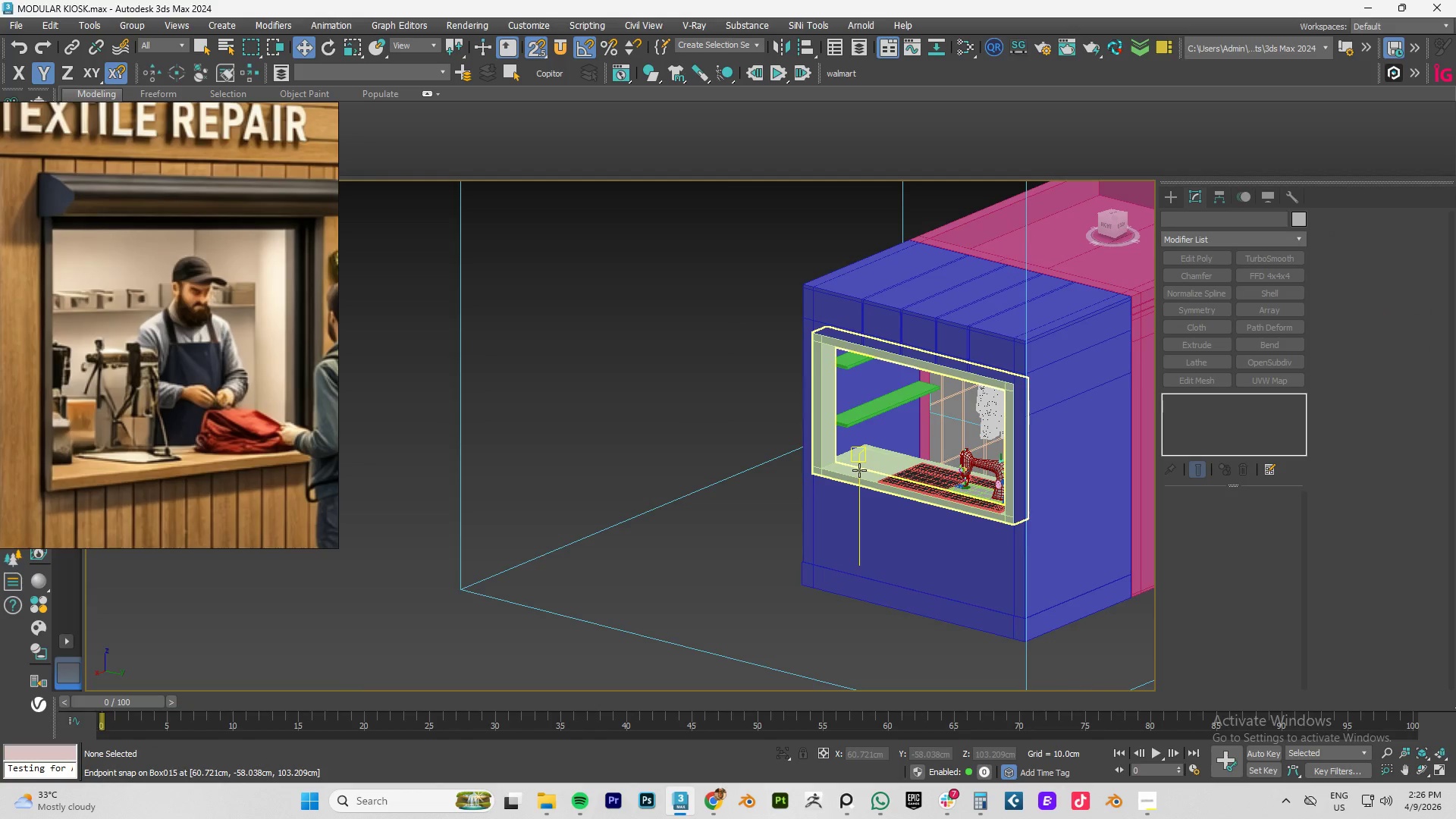 
scroll: coordinate [894, 591], scroll_direction: down, amount: 3.0
 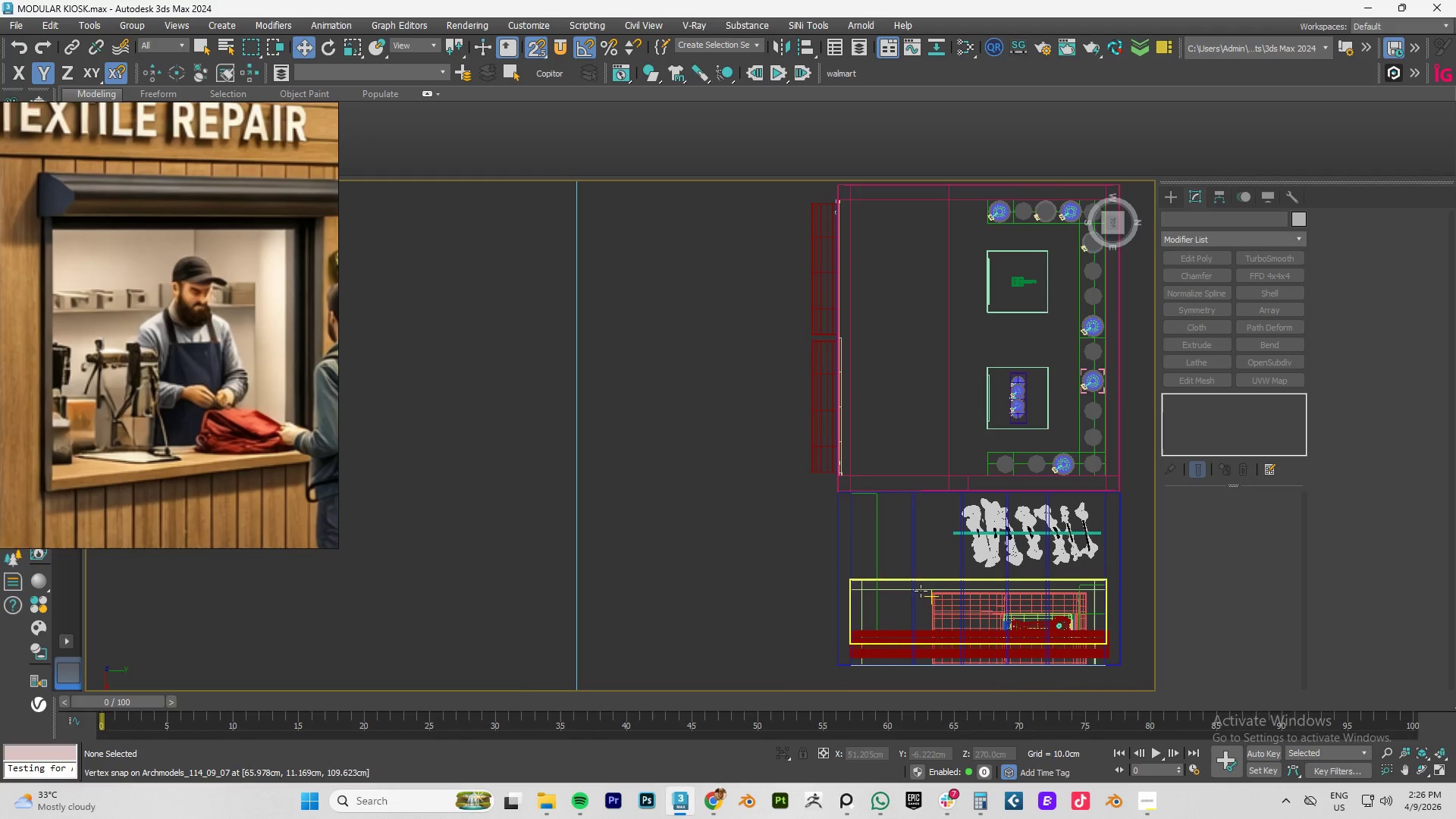 
hold_key(key=AltLeft, duration=2.19)
 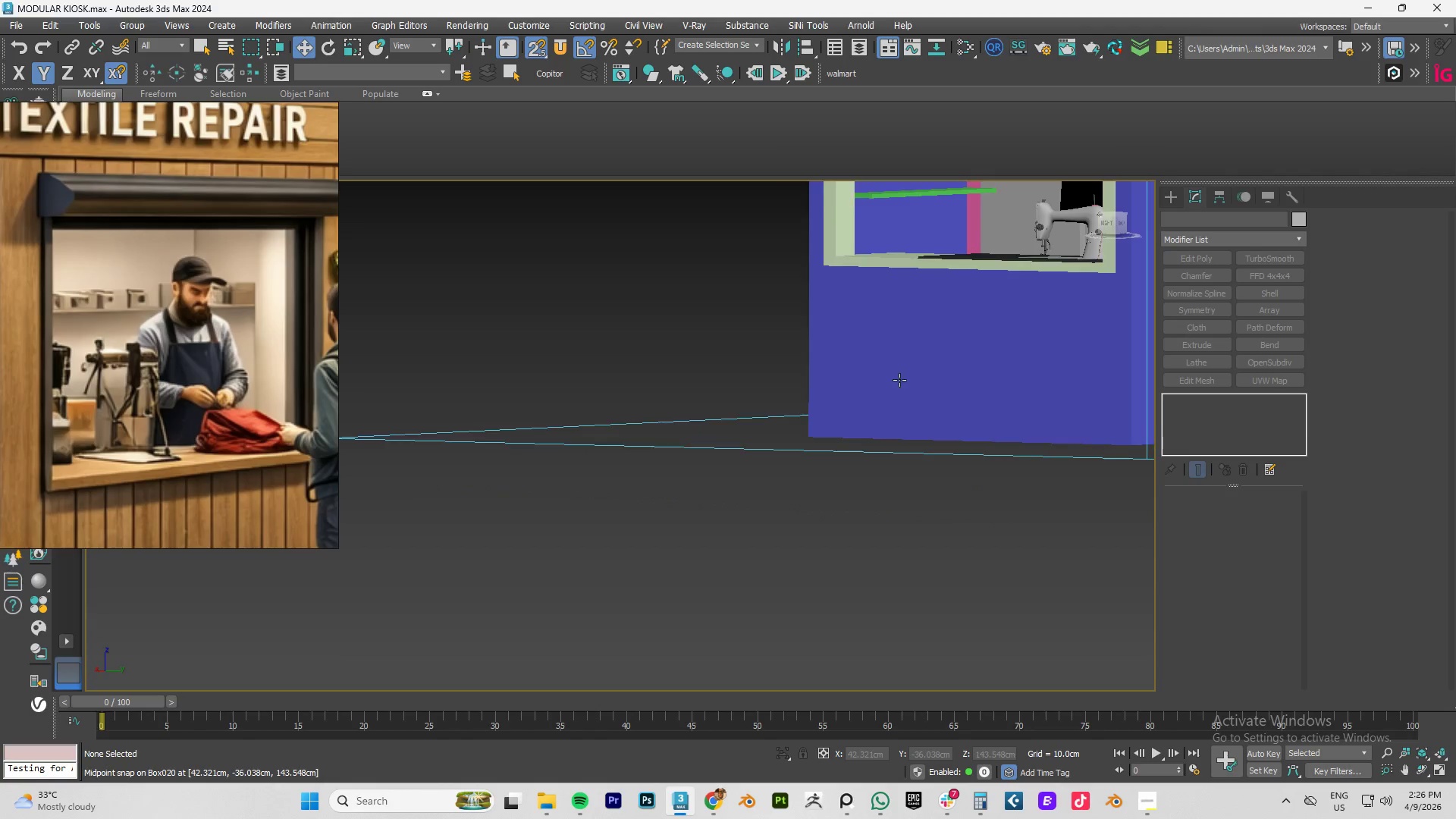 
key(F3)
 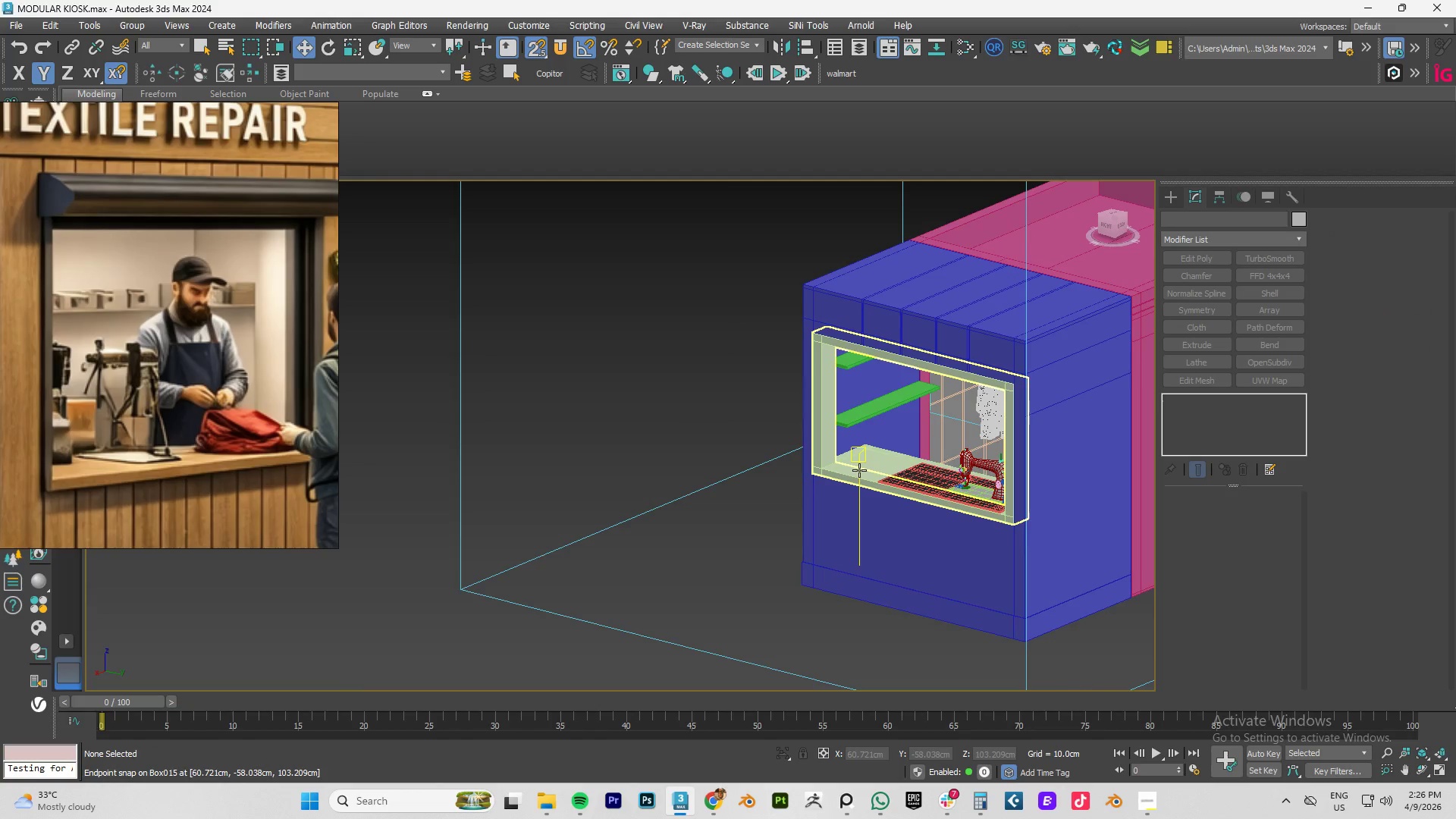 
key(F4)
 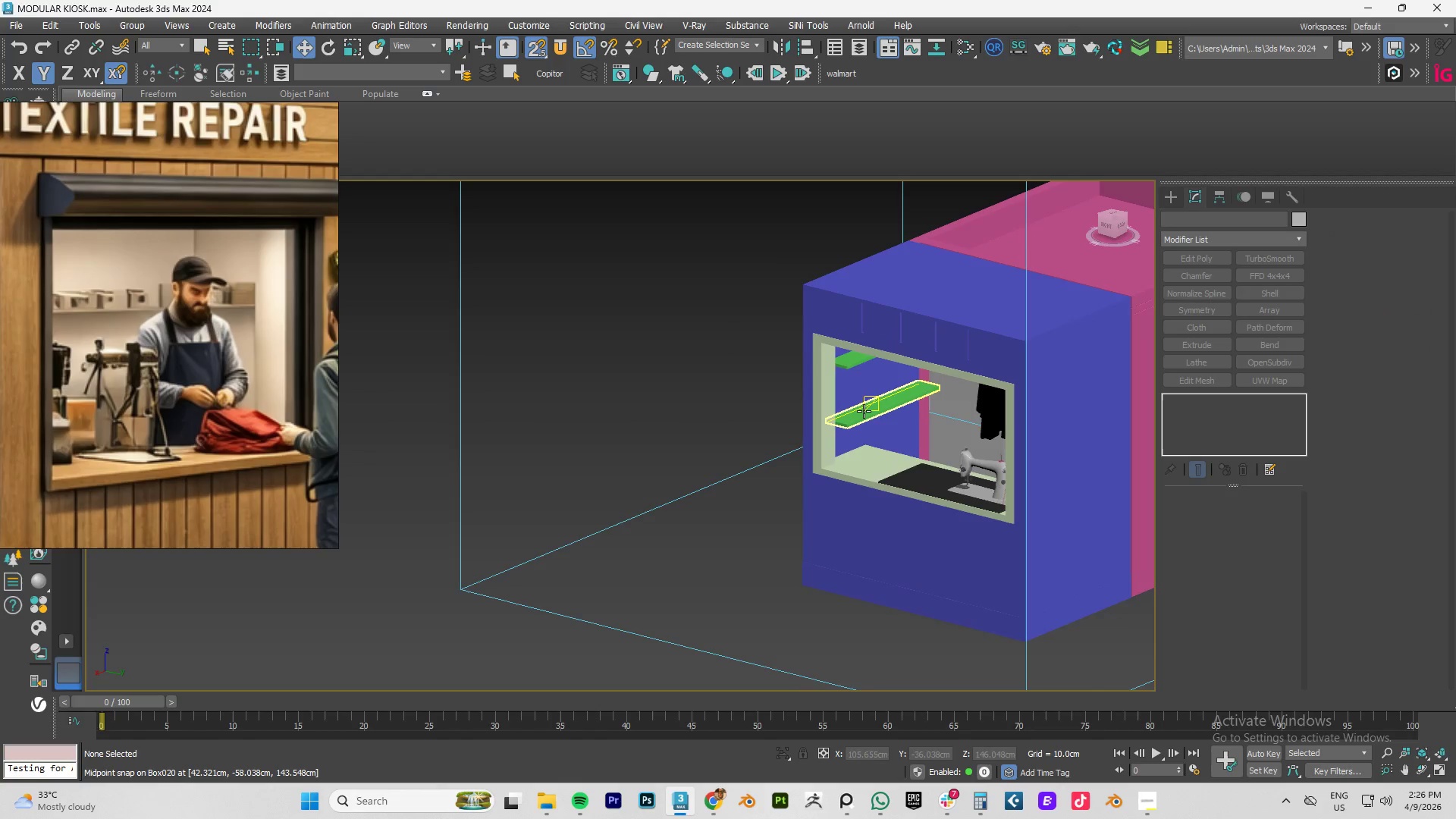 
hold_key(key=AltLeft, duration=0.53)
 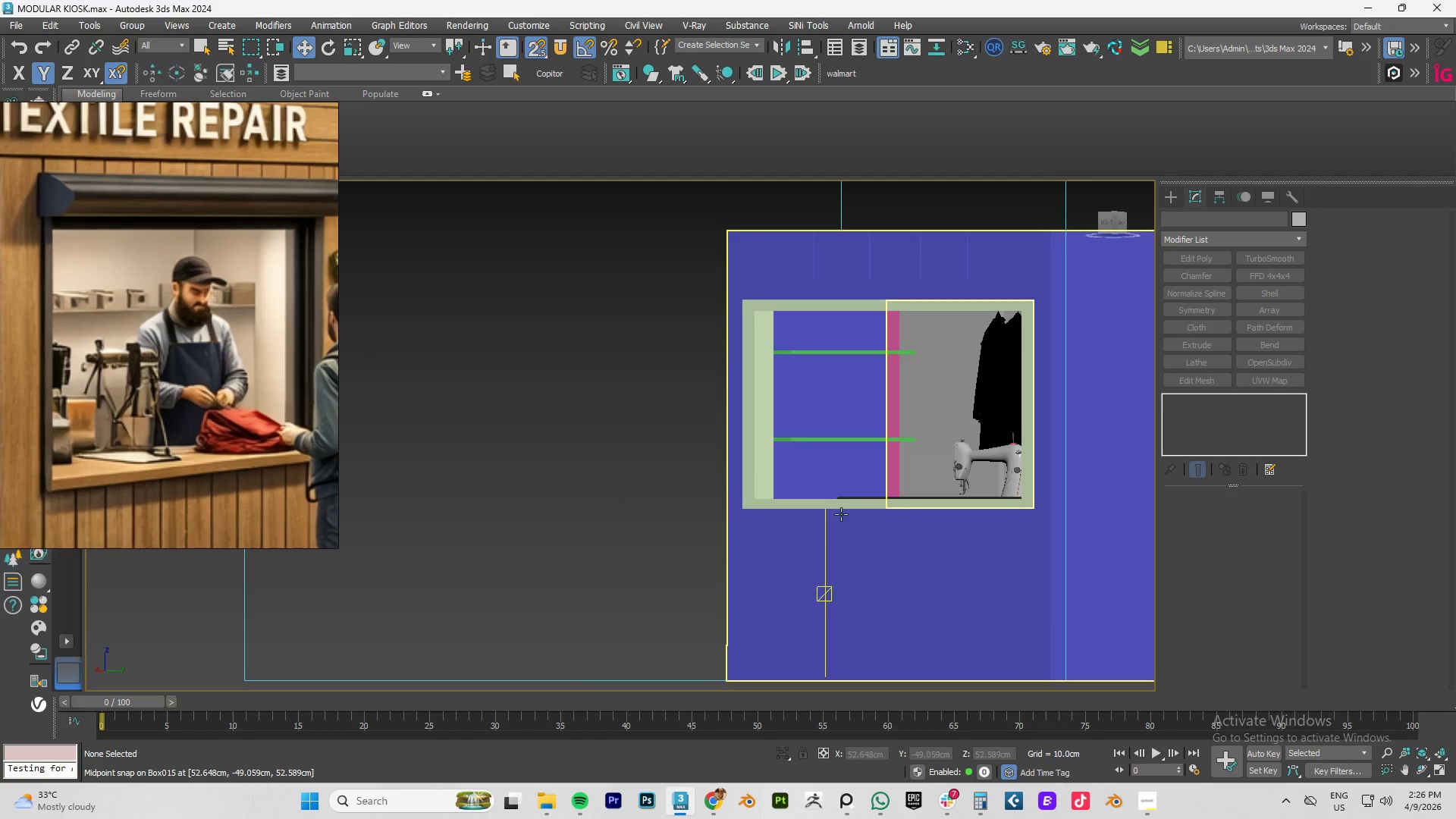 
scroll: coordinate [871, 410], scroll_direction: up, amount: 1.0
 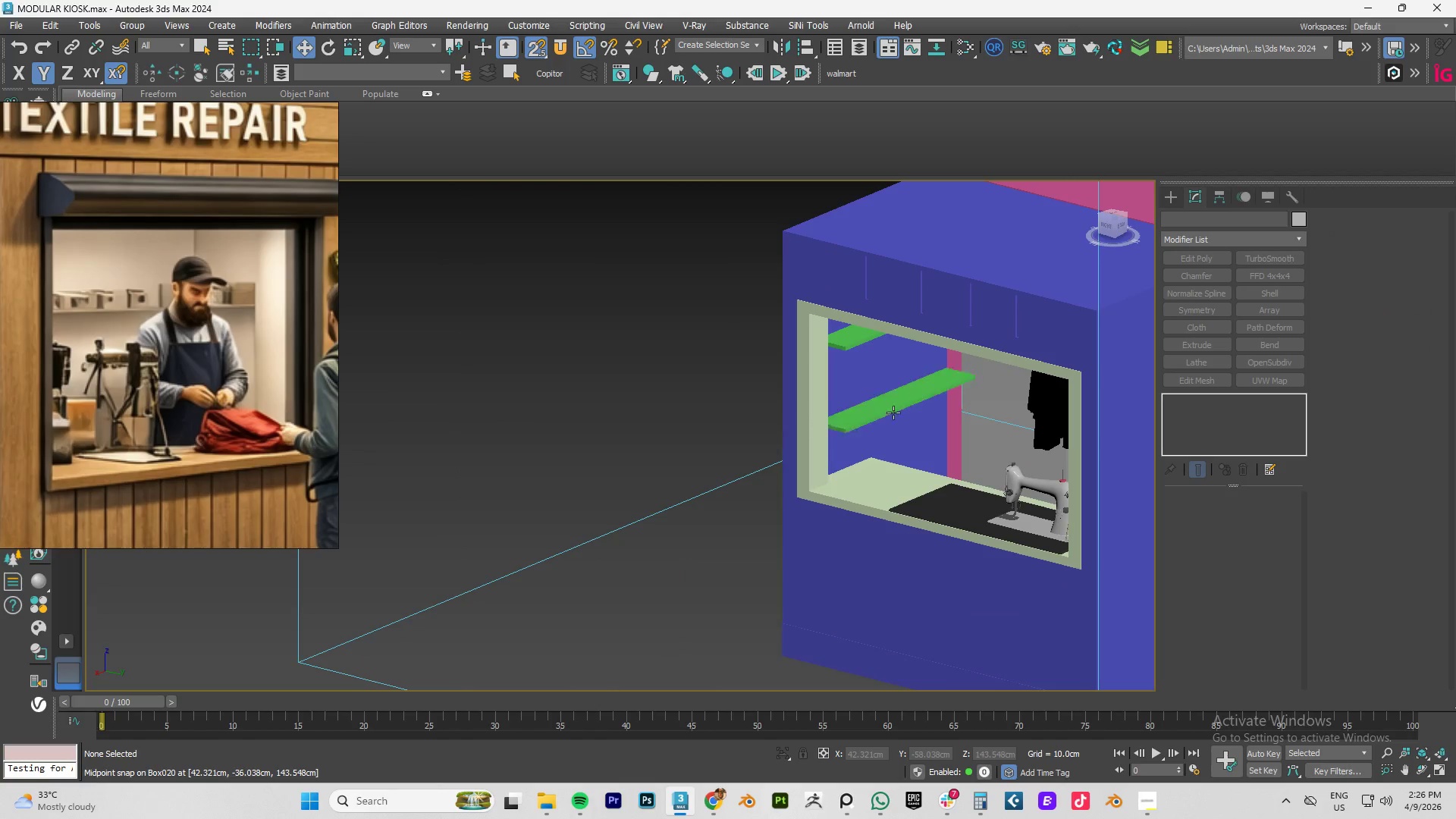 
key(Alt+AltLeft)
 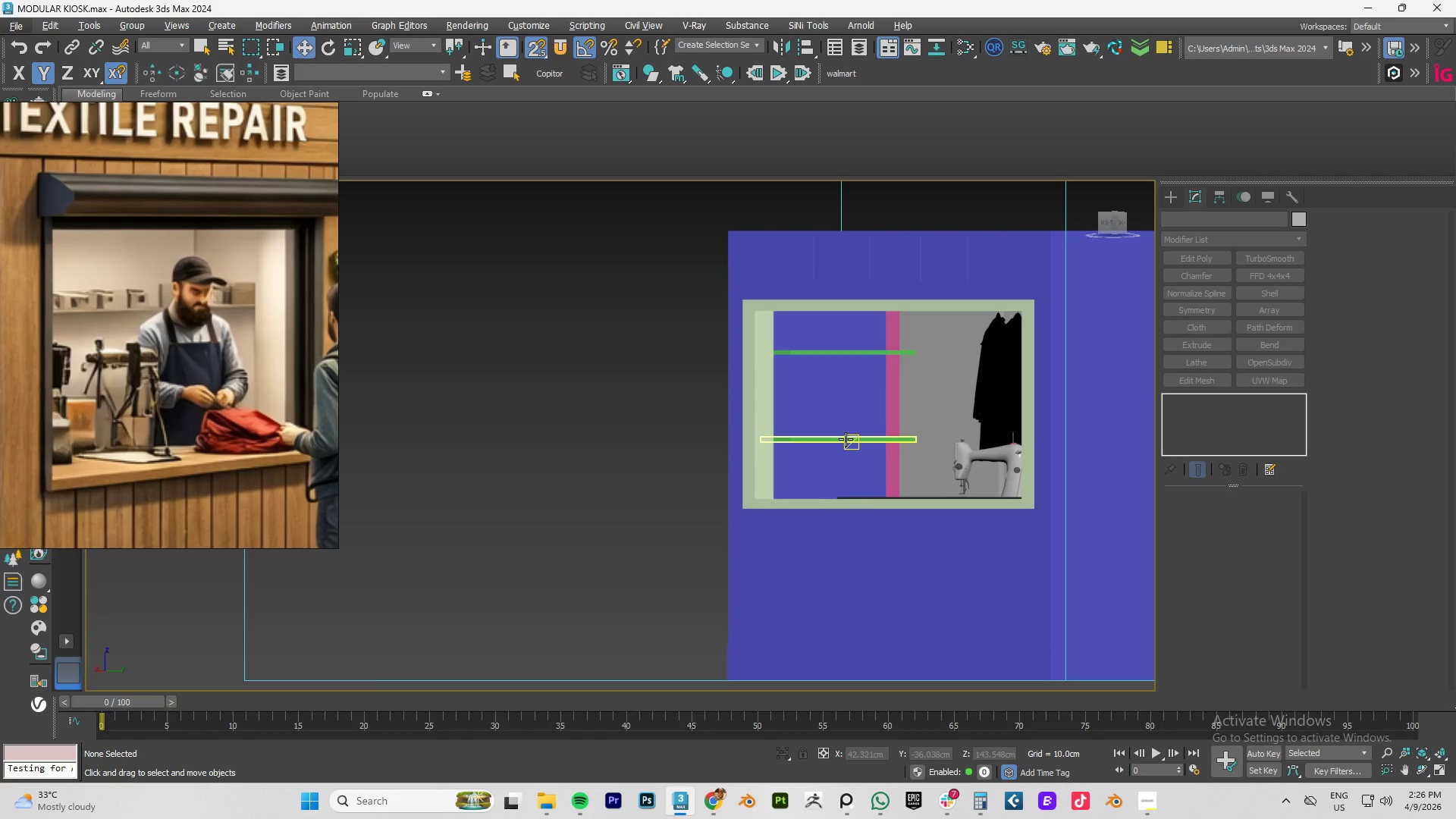 
wait(20.84)
 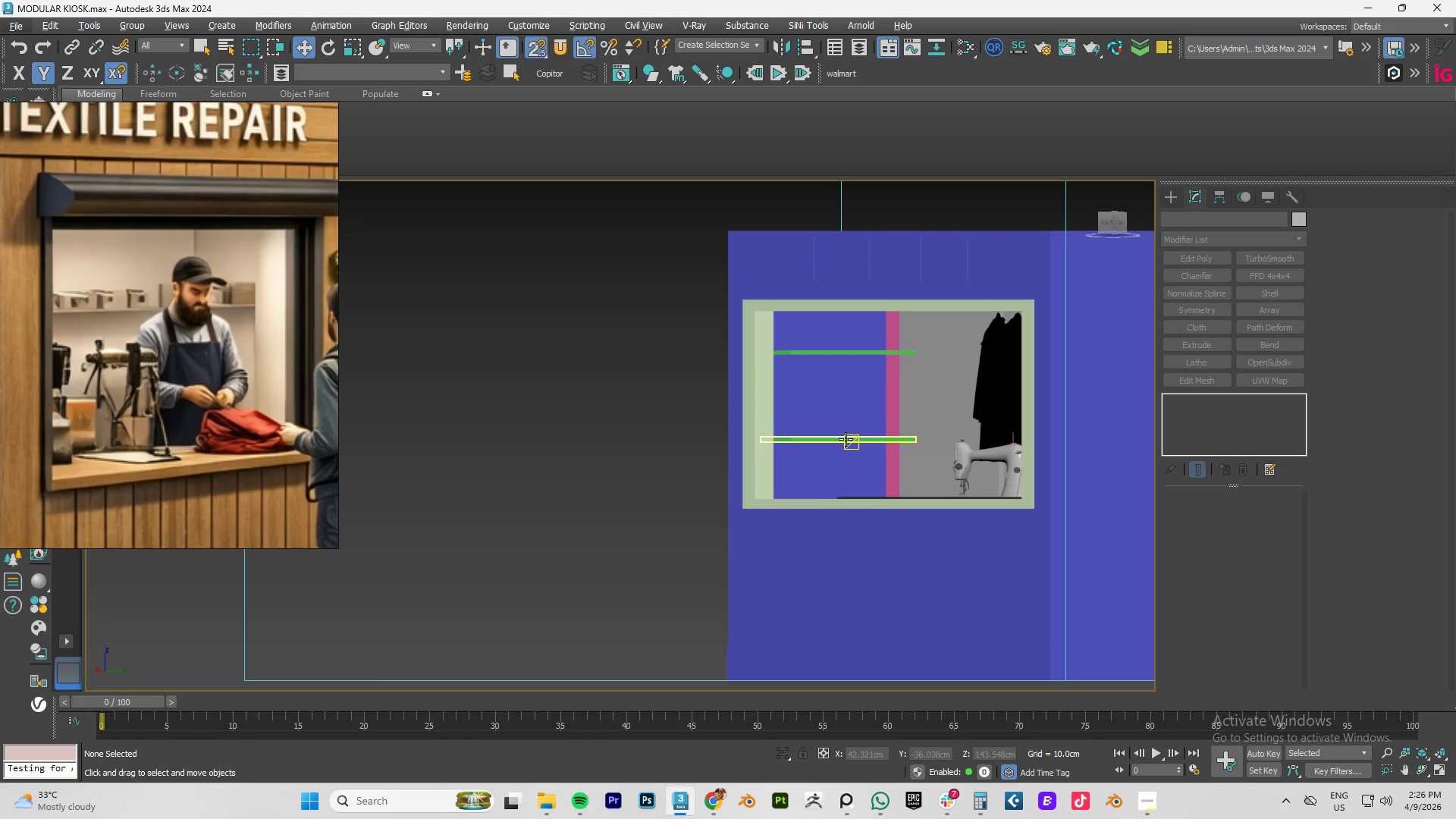 
scroll: coordinate [786, 421], scroll_direction: down, amount: 5.0
 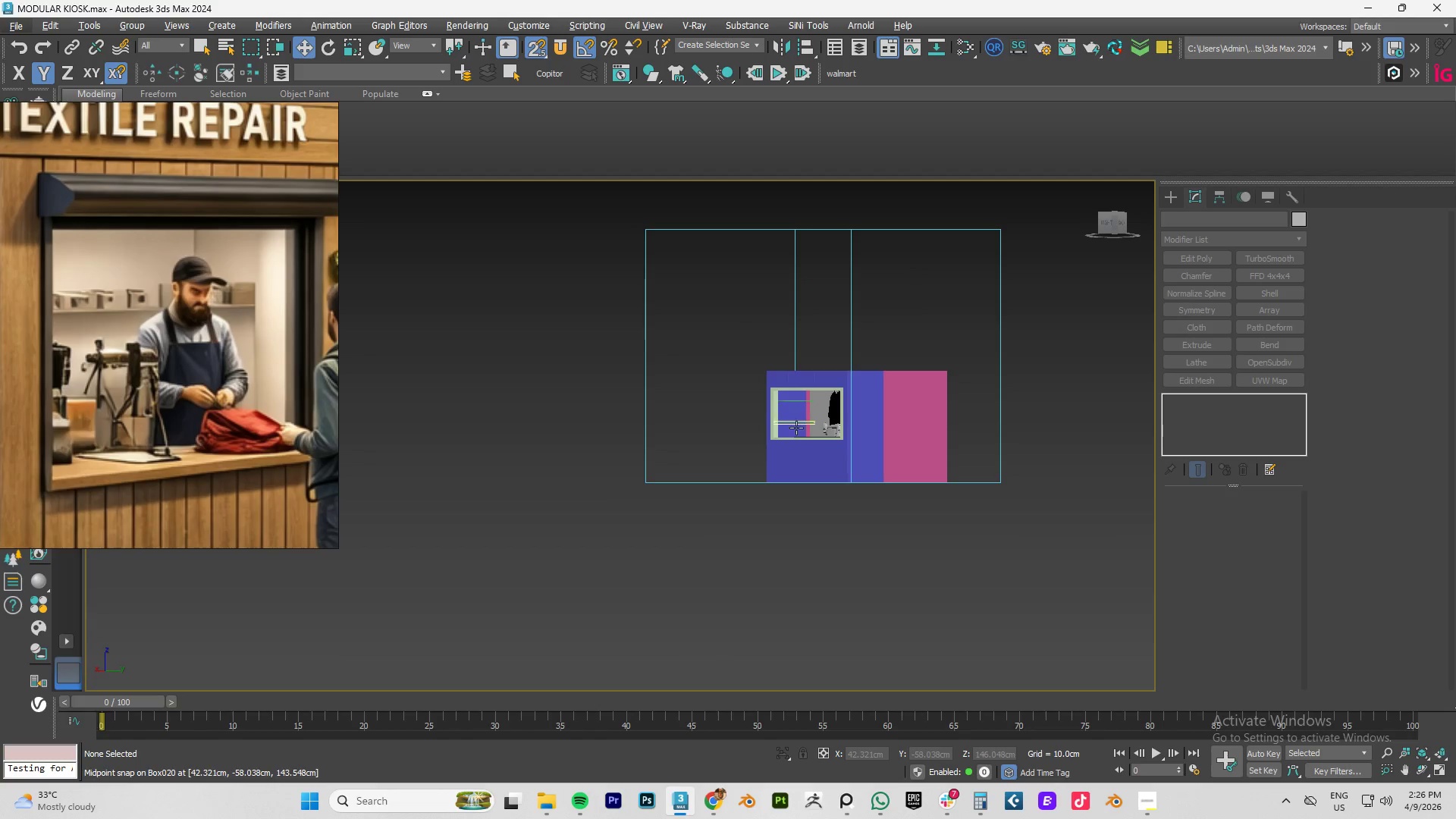 
hold_key(key=AltLeft, duration=0.77)
 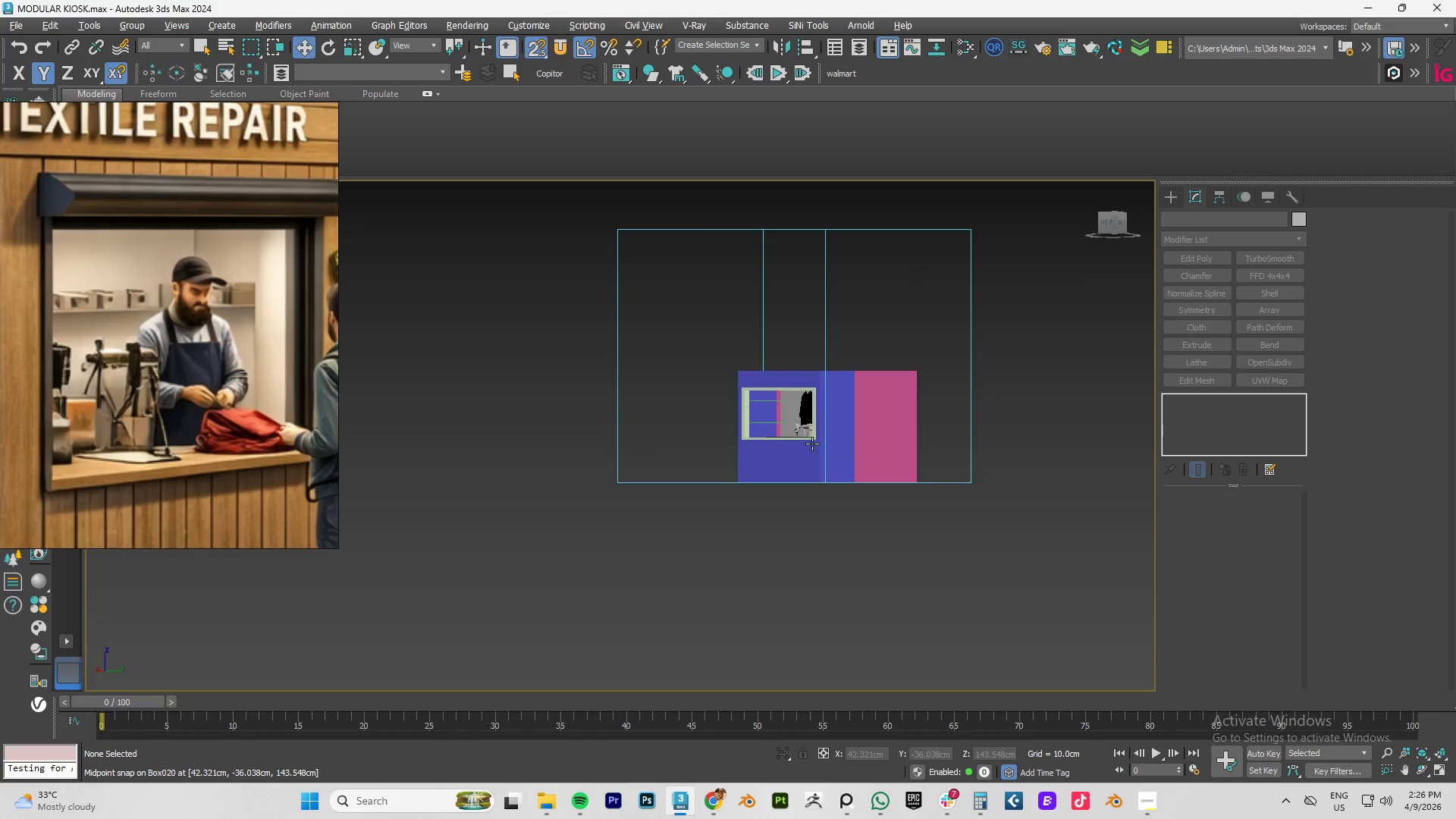 
hold_key(key=AltLeft, duration=0.52)
 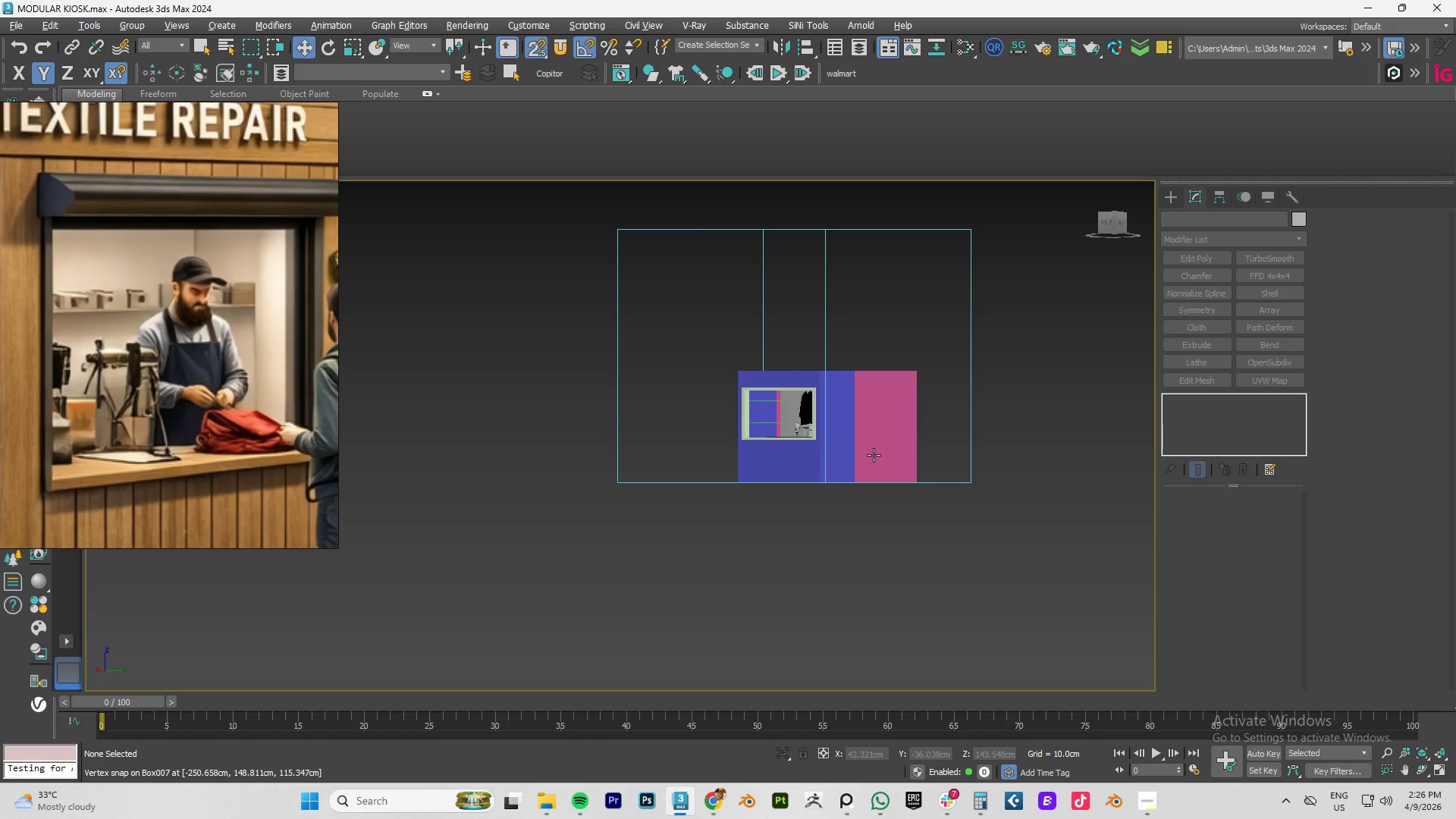 
type(ss)
 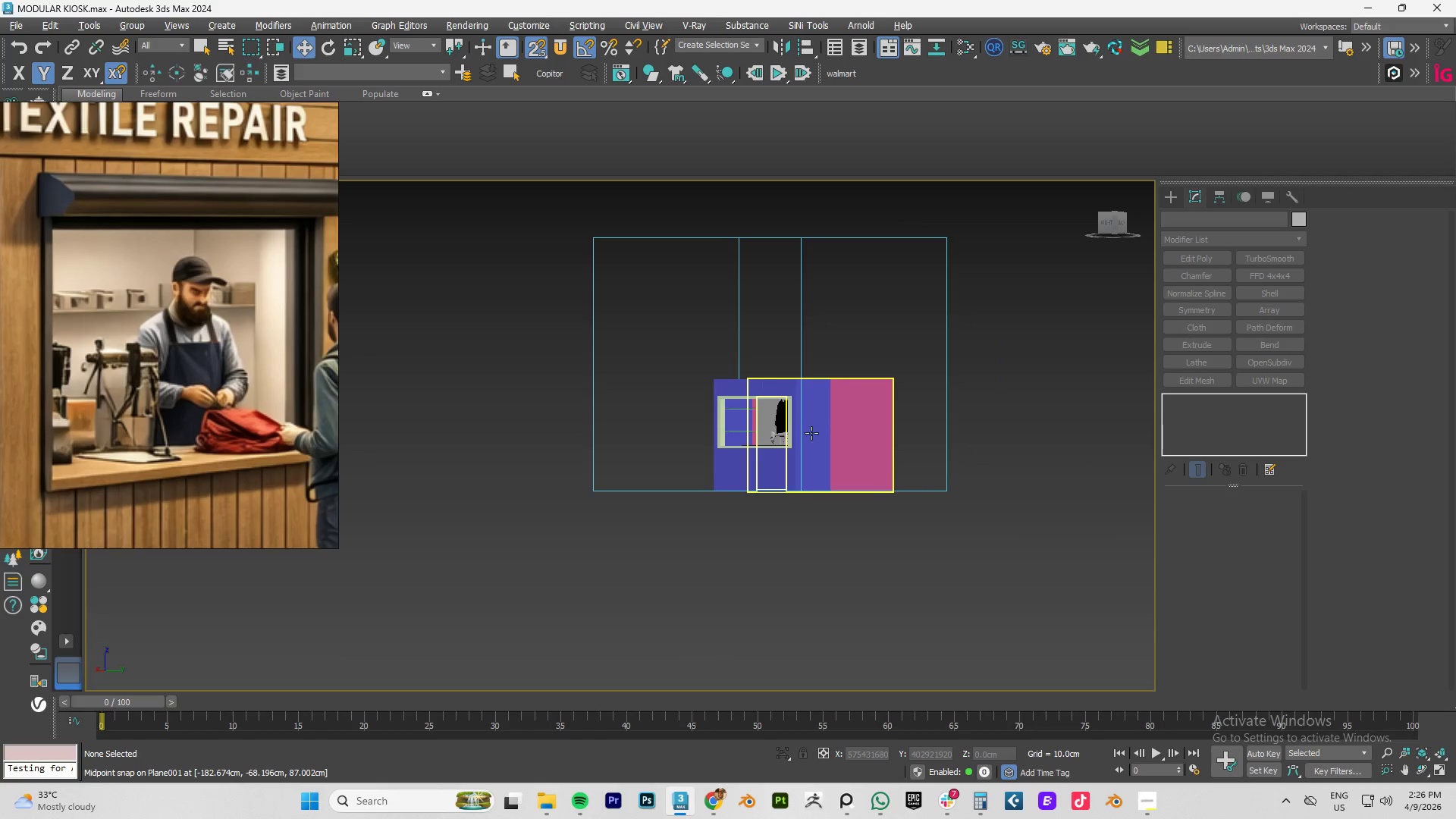 
hold_key(key=AltLeft, duration=0.69)
 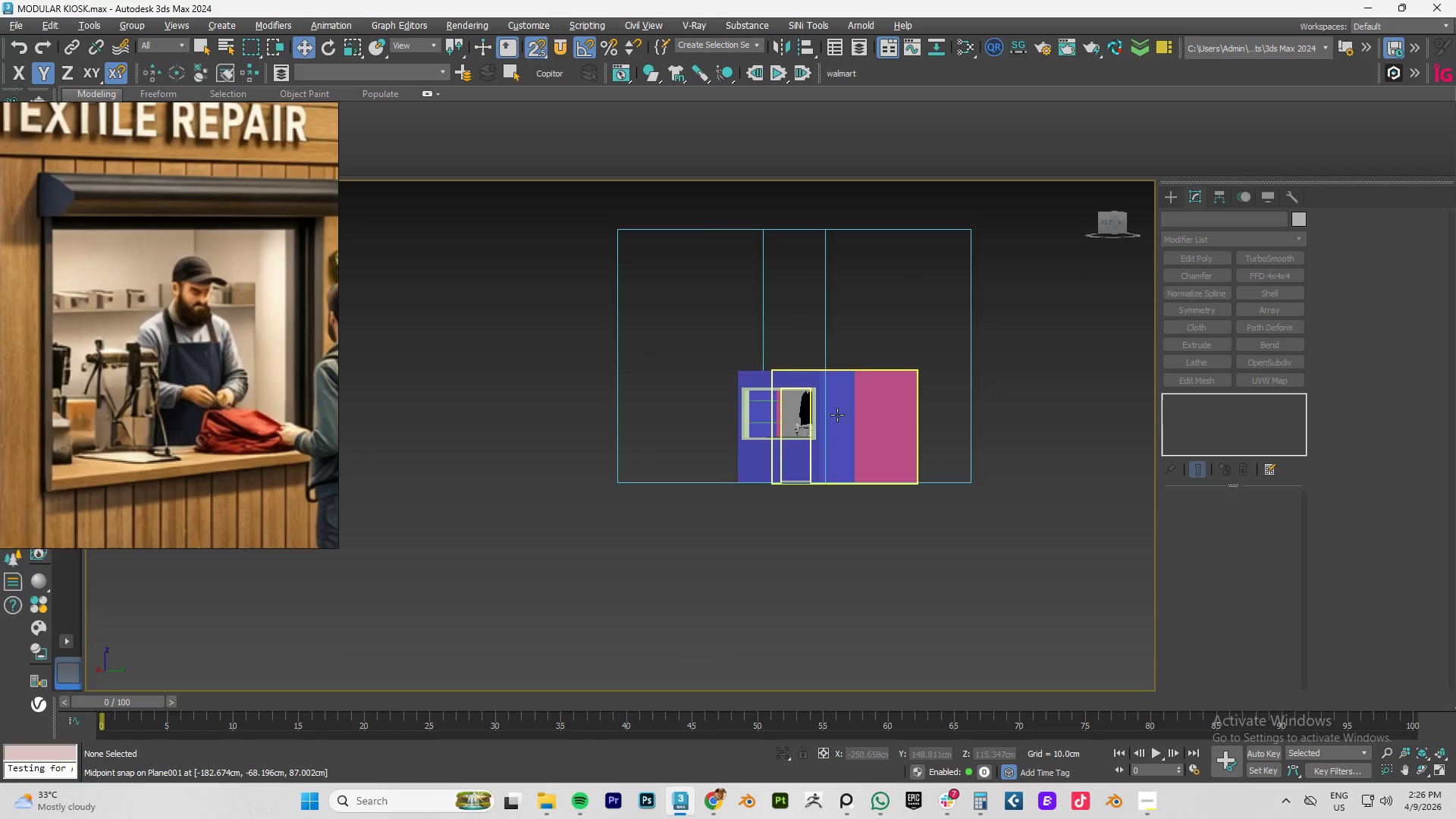 
hold_key(key=AltLeft, duration=1.86)
 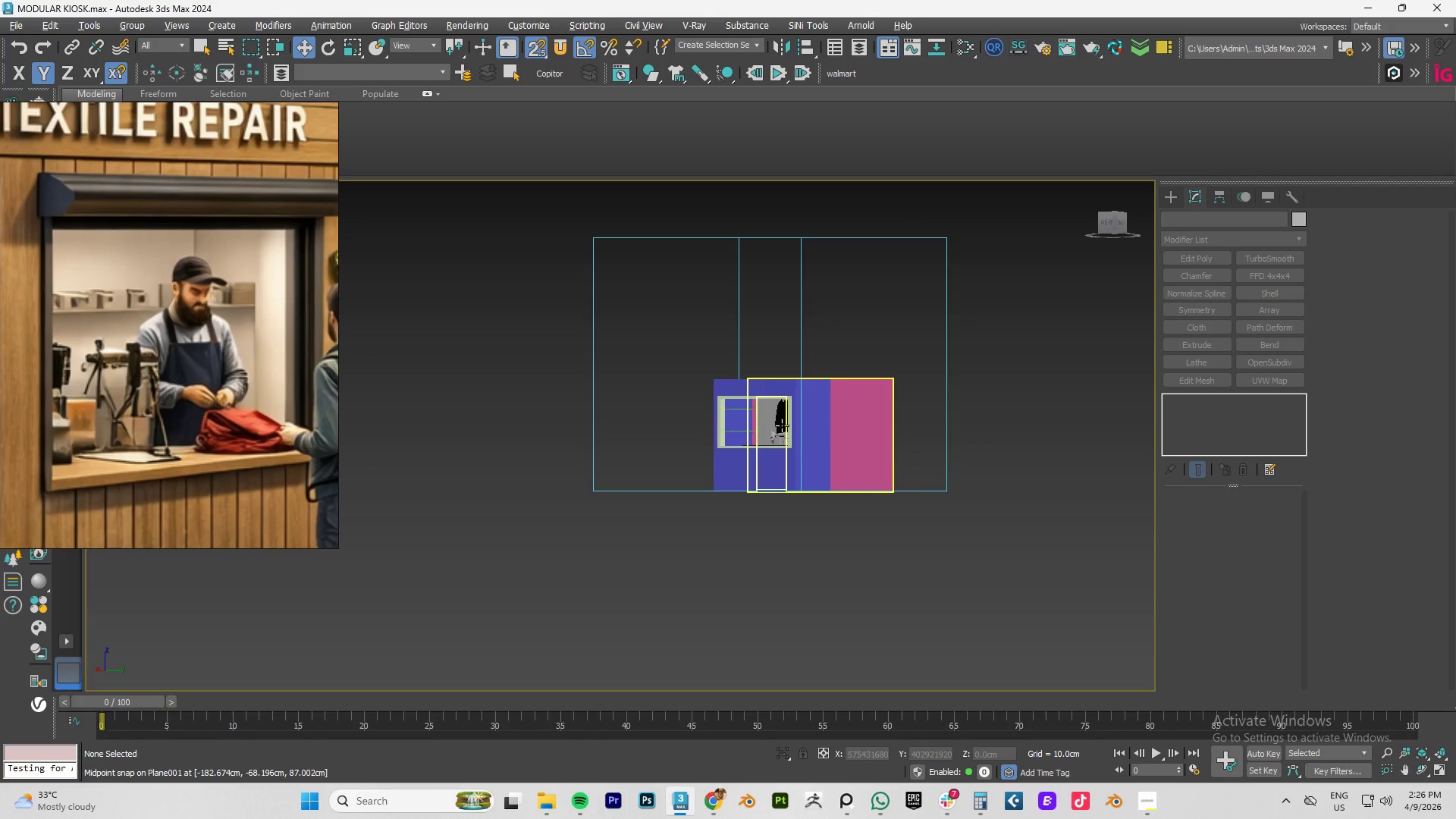 
key(Alt+AltLeft)
 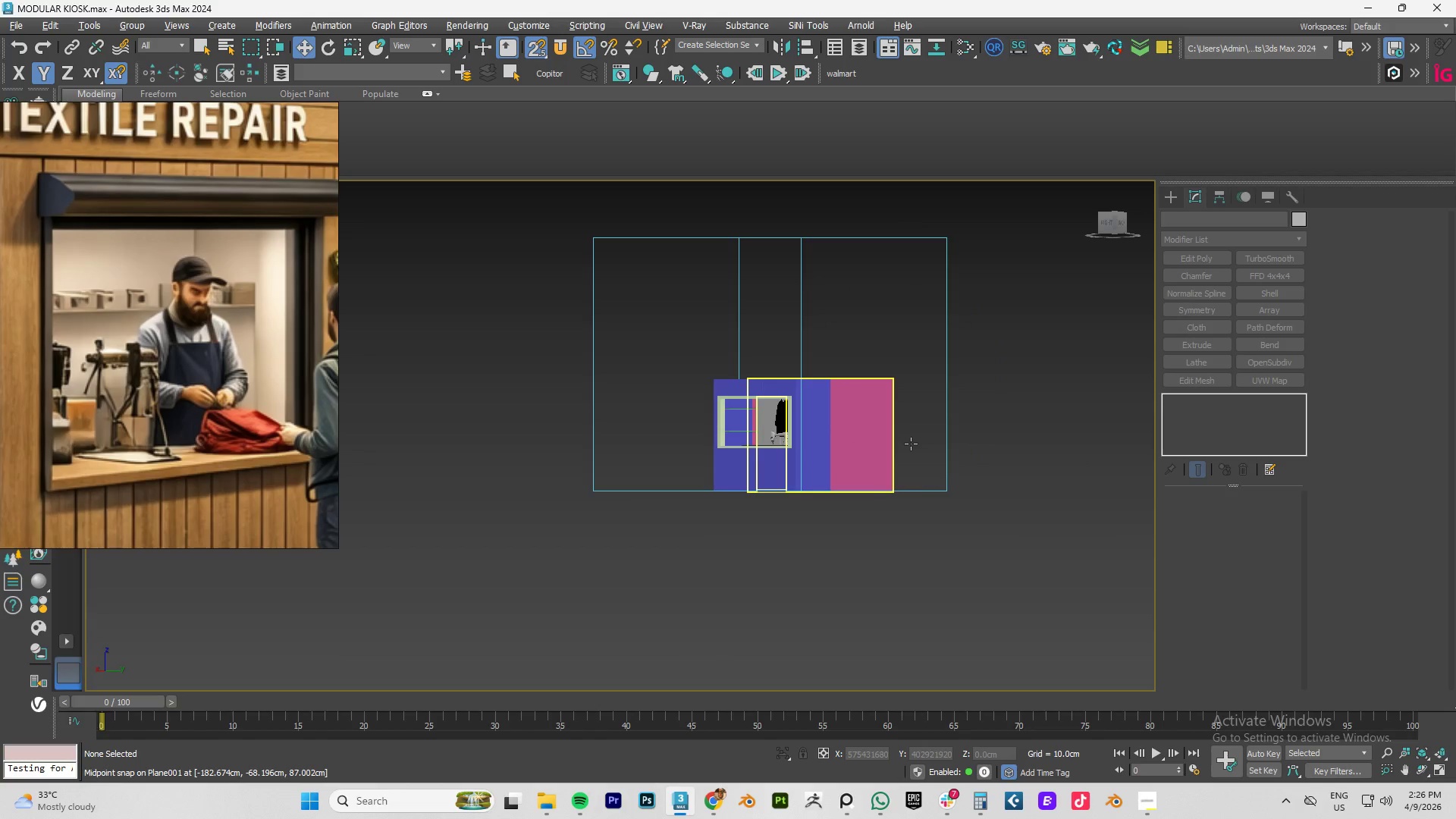 
key(Alt+AltLeft)
 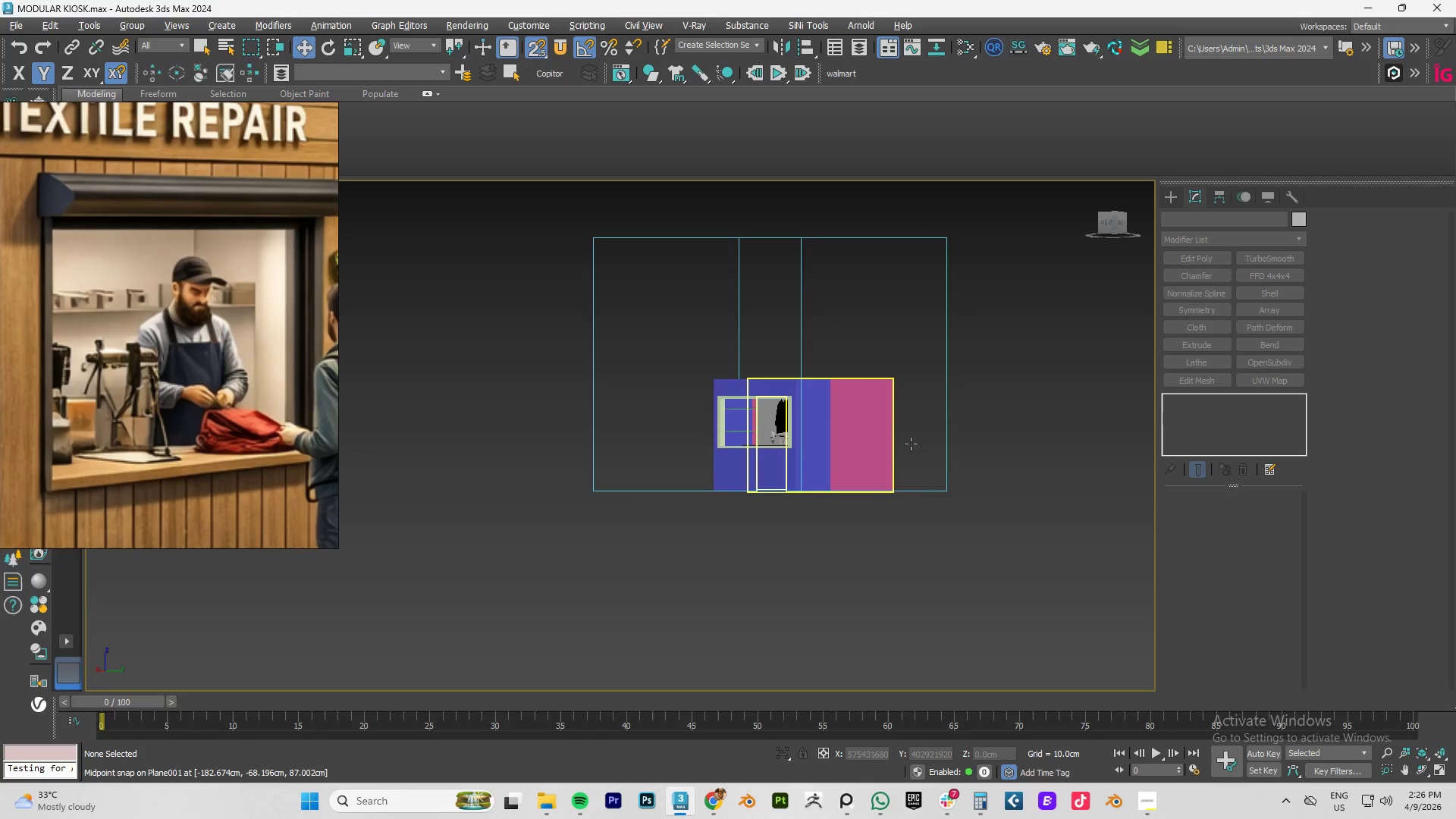 
key(Alt+AltLeft)
 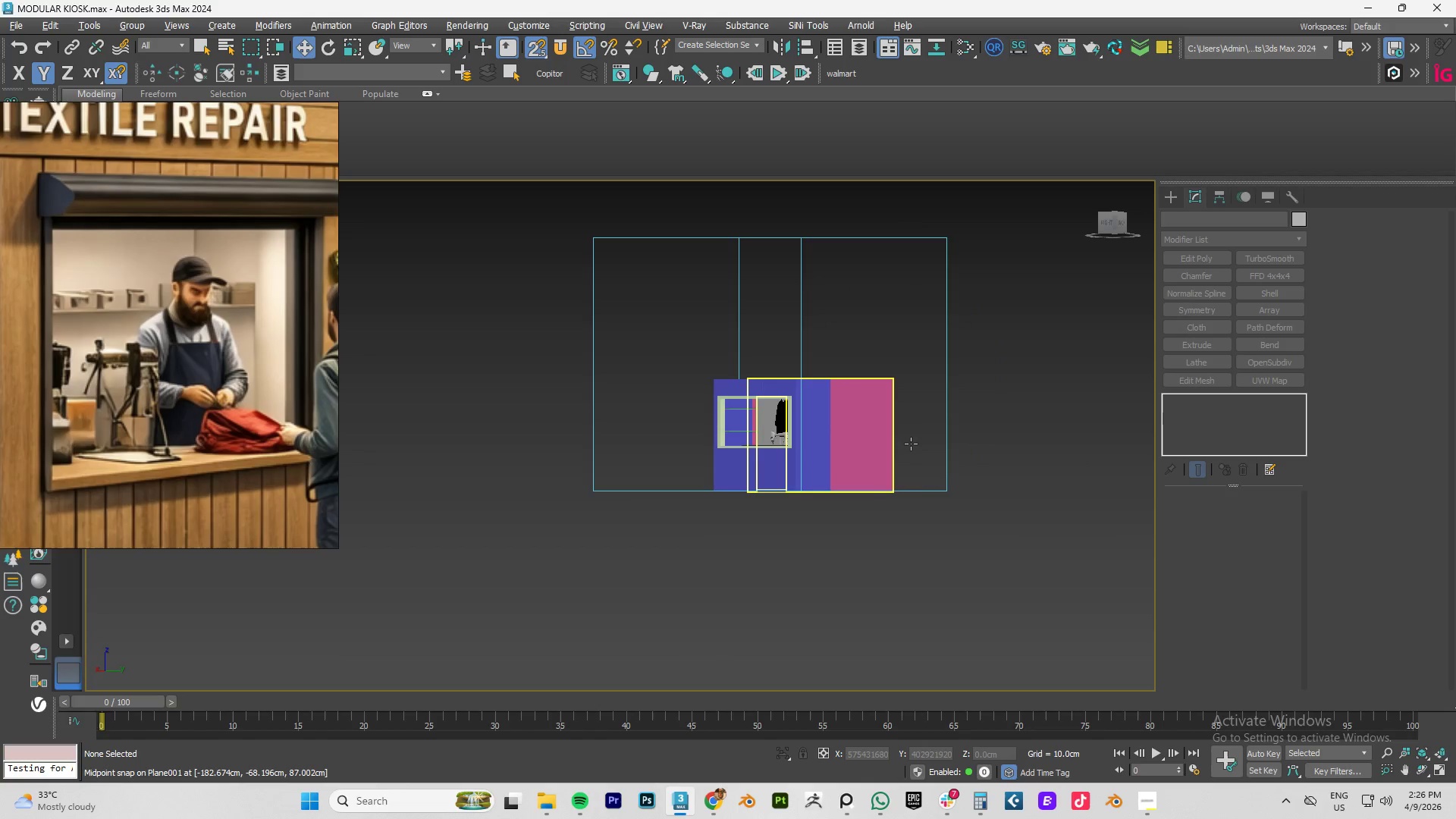 
key(Alt+AltLeft)
 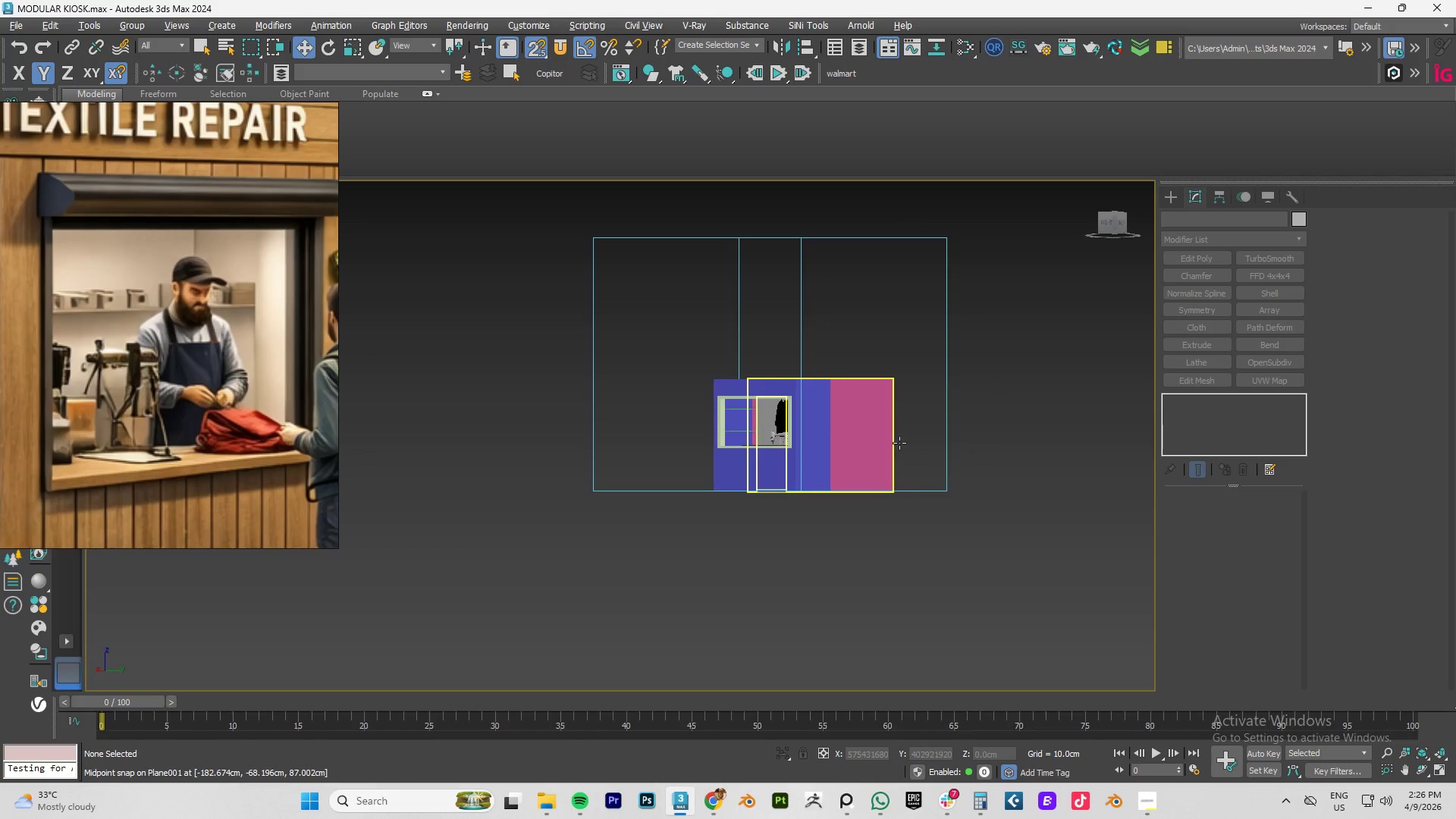 
key(Alt+AltLeft)
 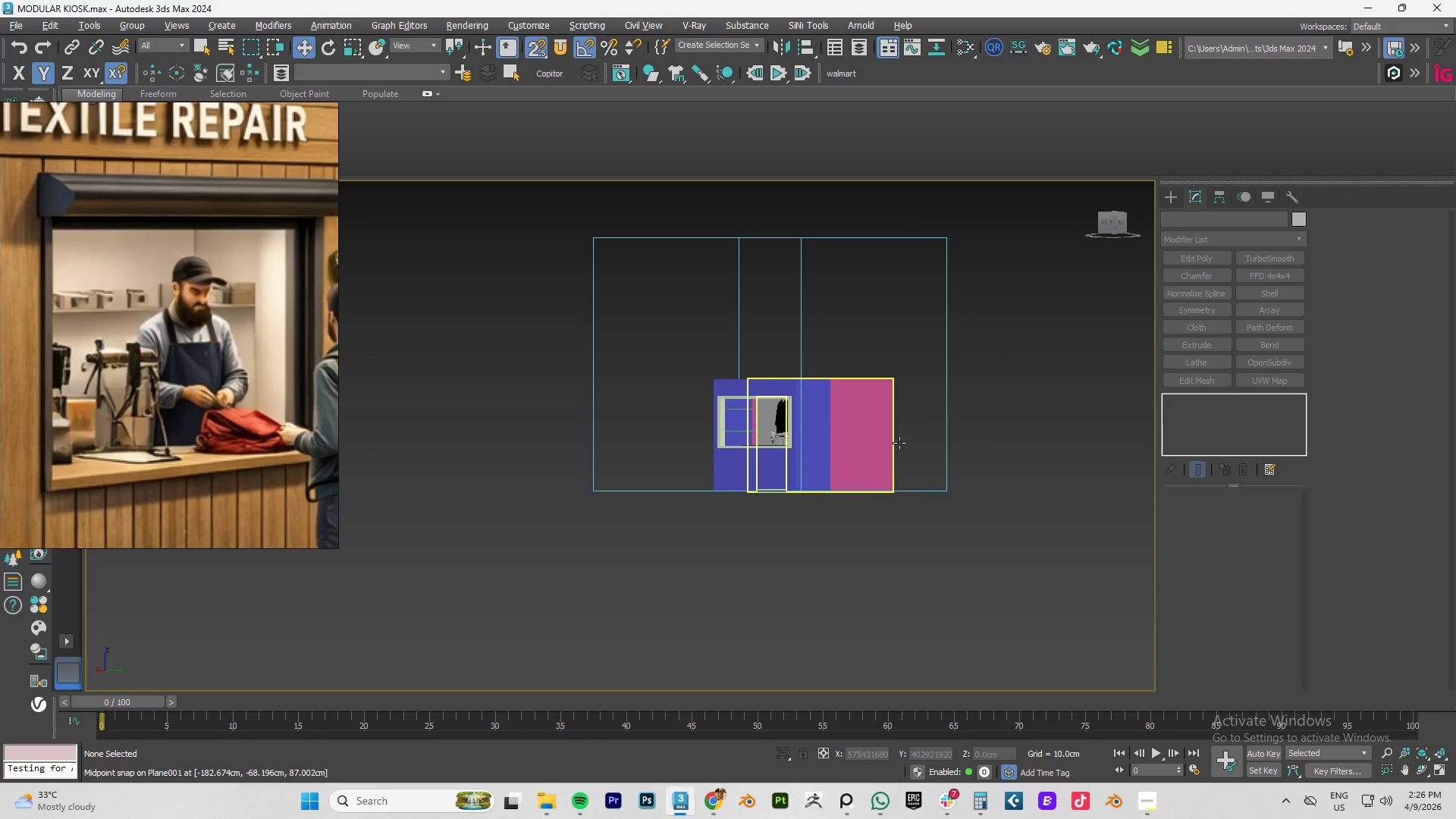 
key(Alt+AltLeft)
 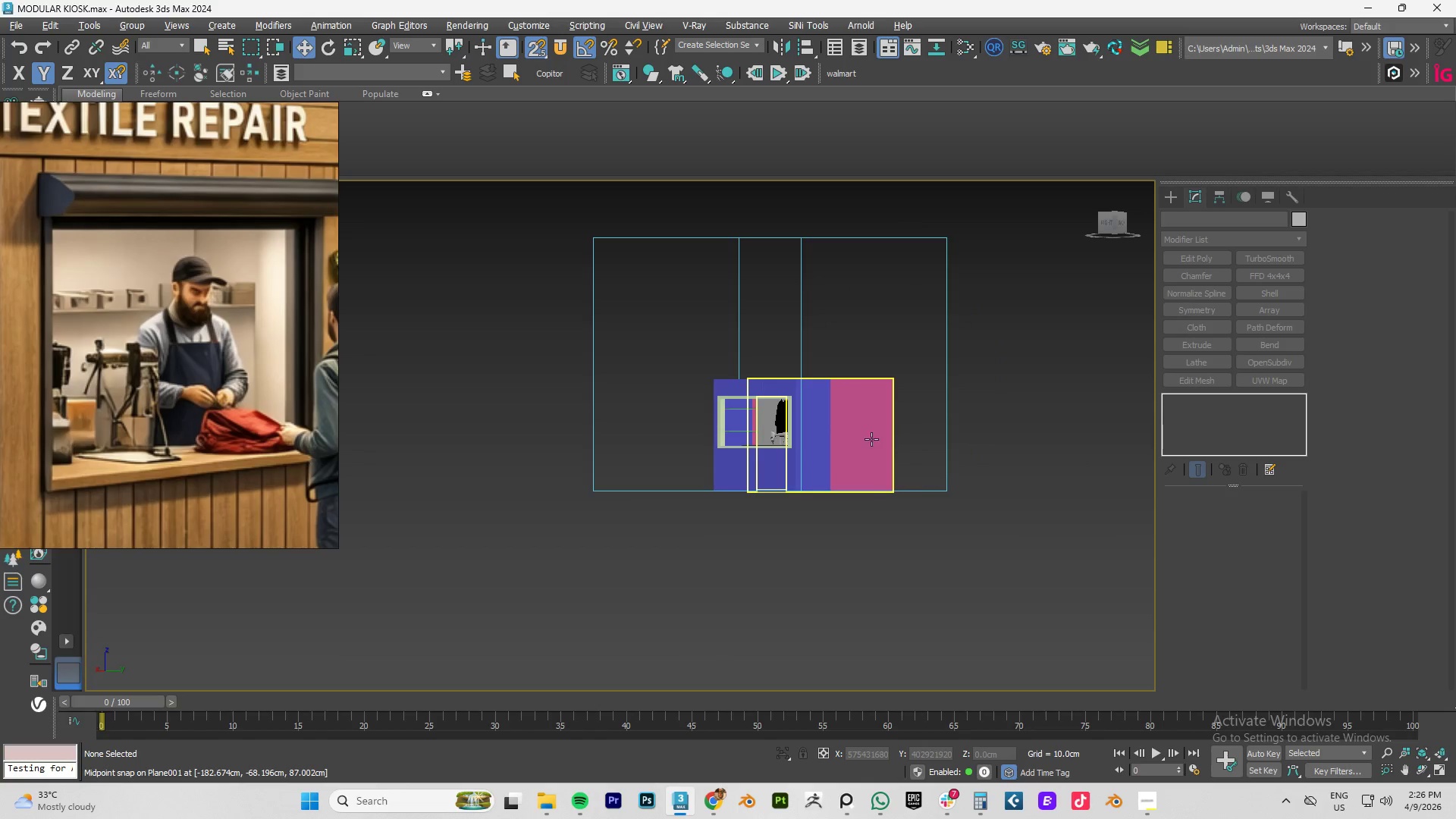 
key(Alt+AltLeft)
 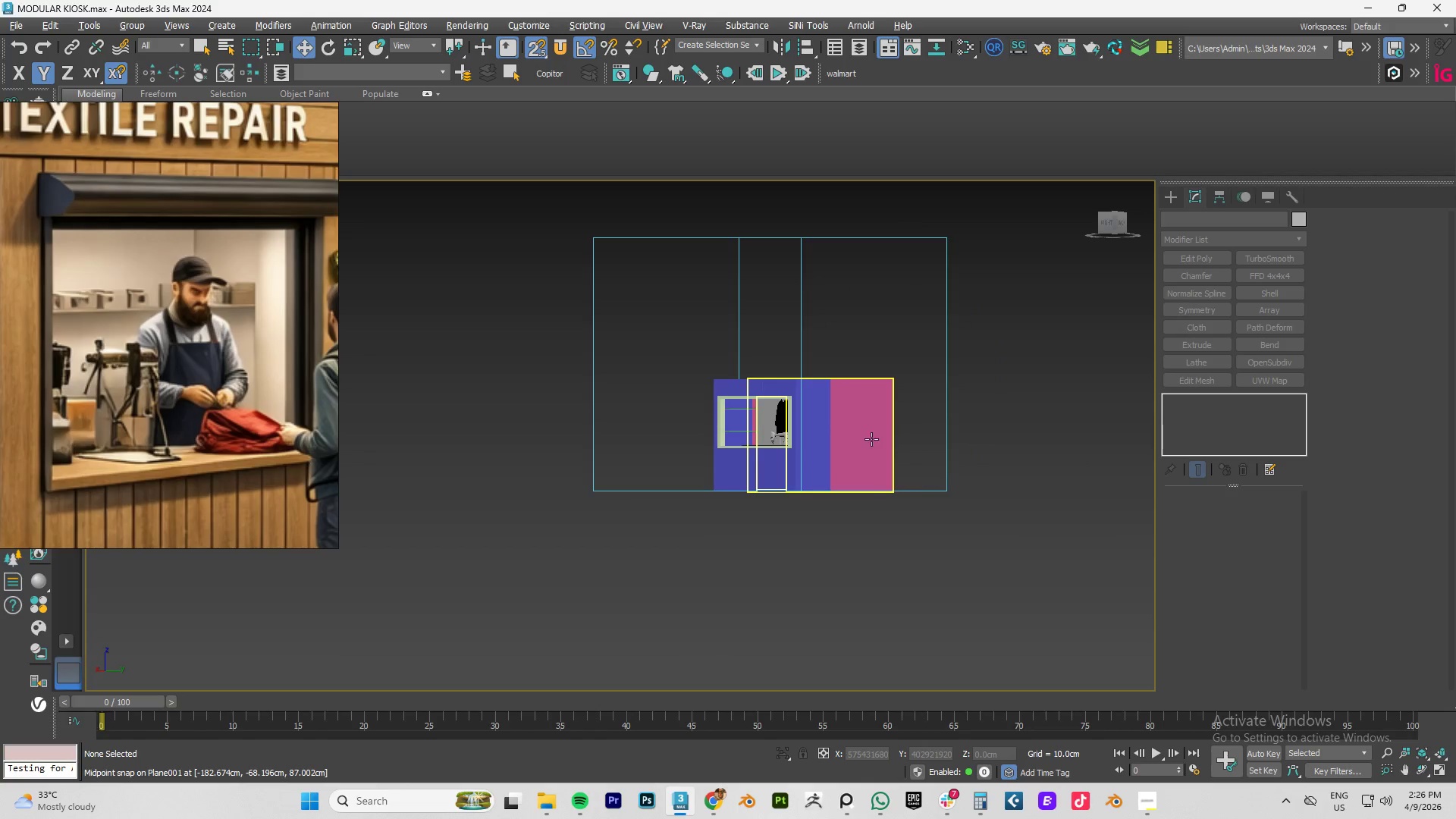 
key(Alt+AltLeft)
 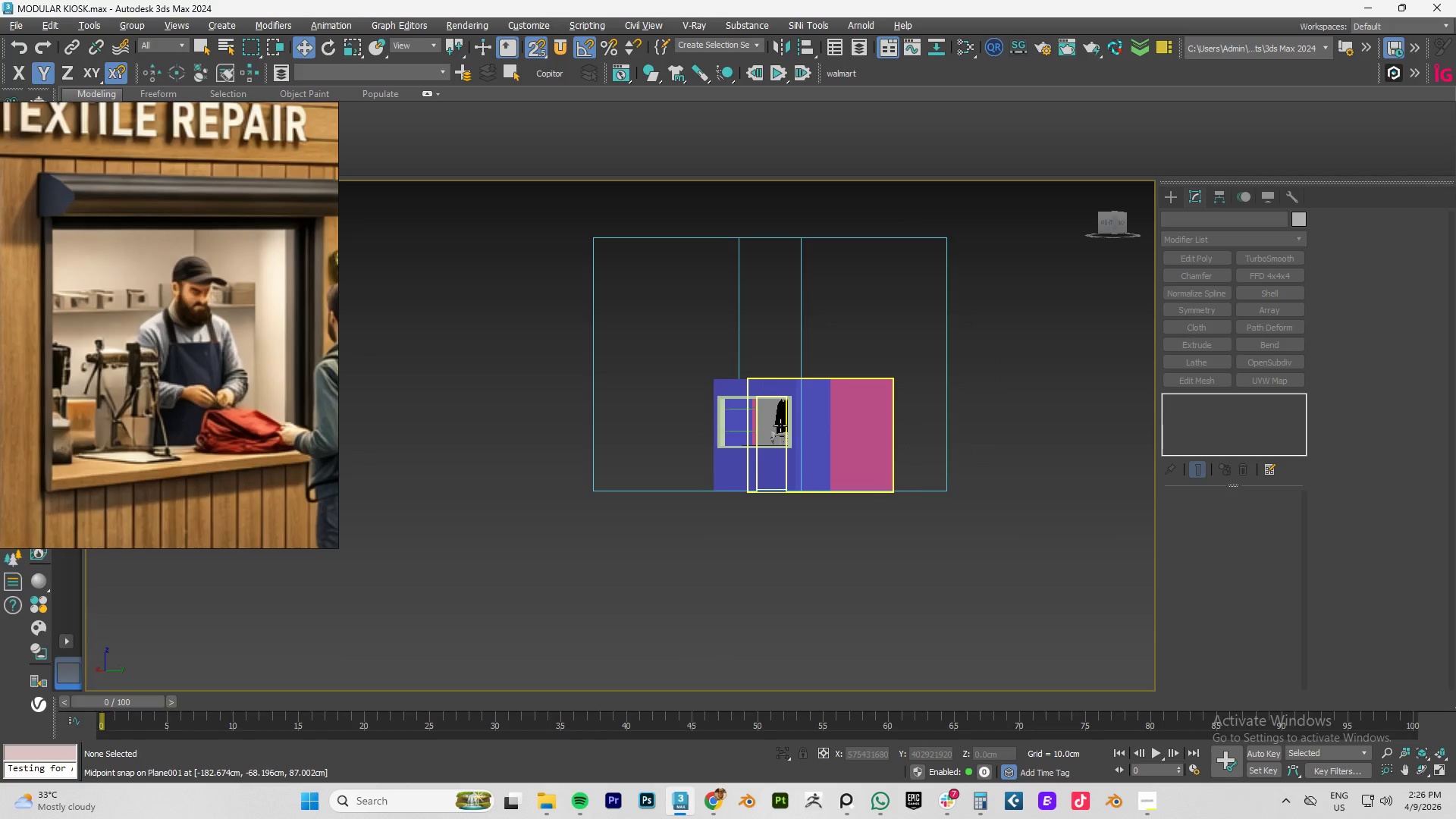 
left_click([780, 425])
 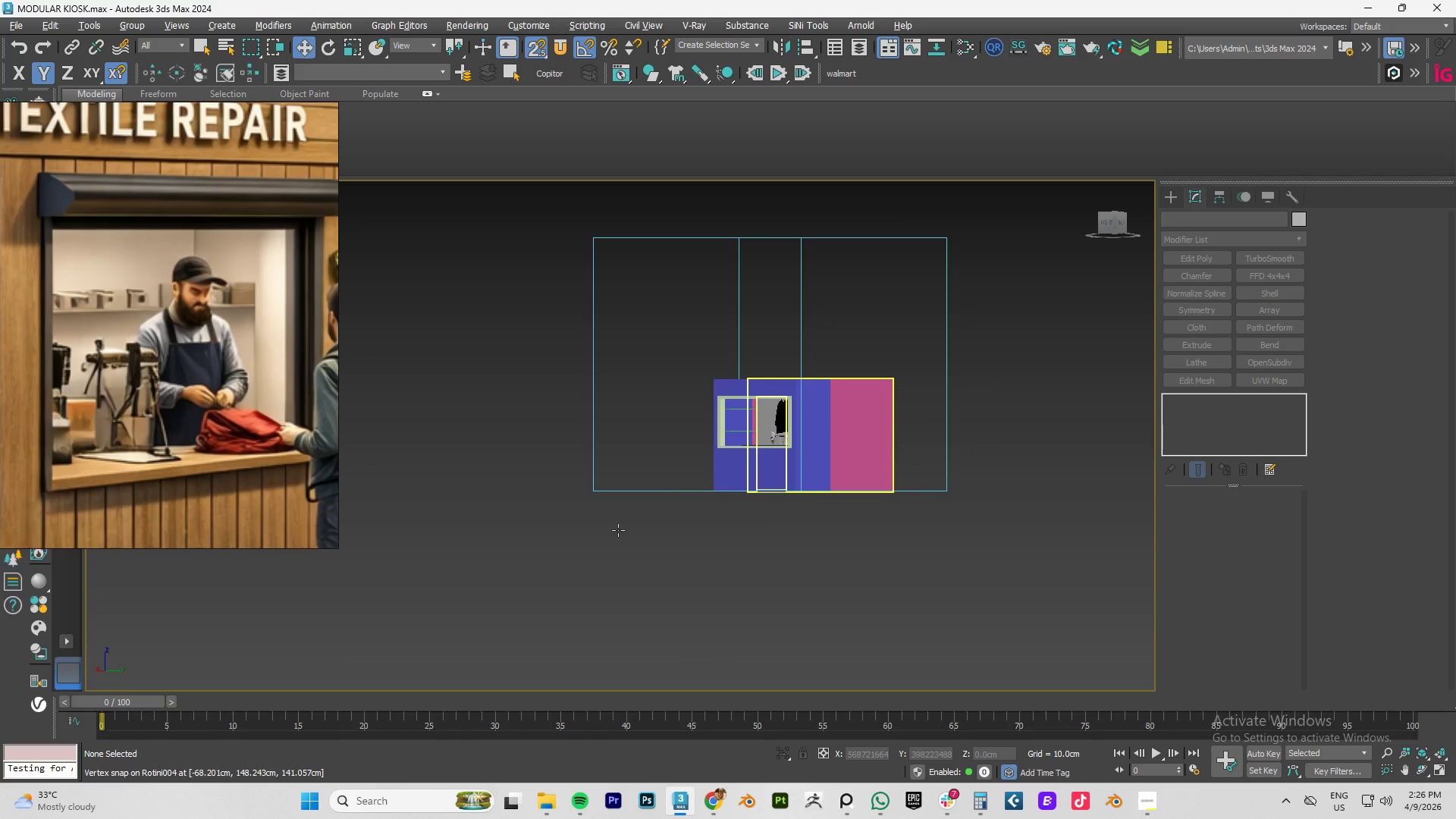 
hold_key(key=AltLeft, duration=0.73)
 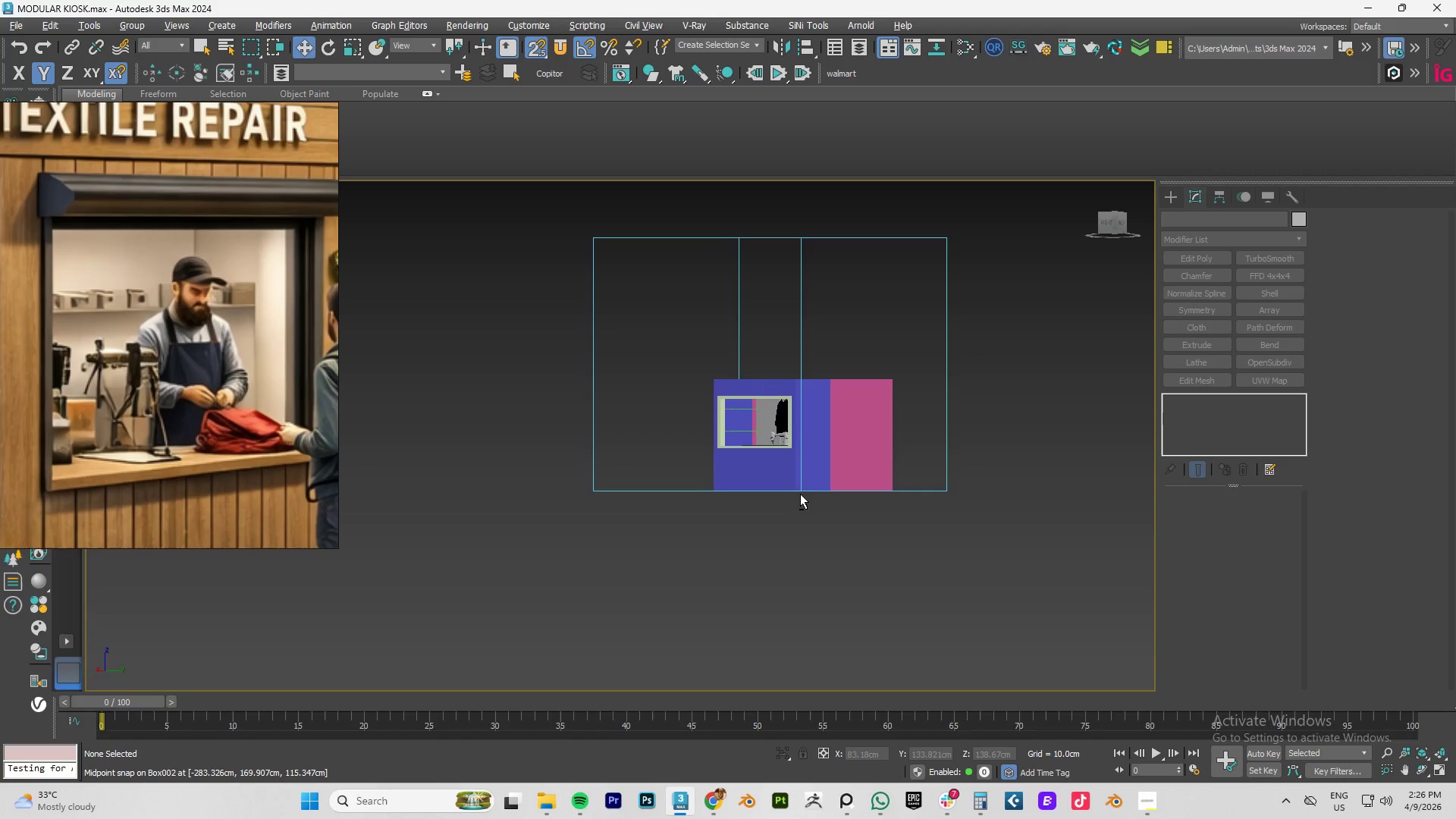 
key(S)
 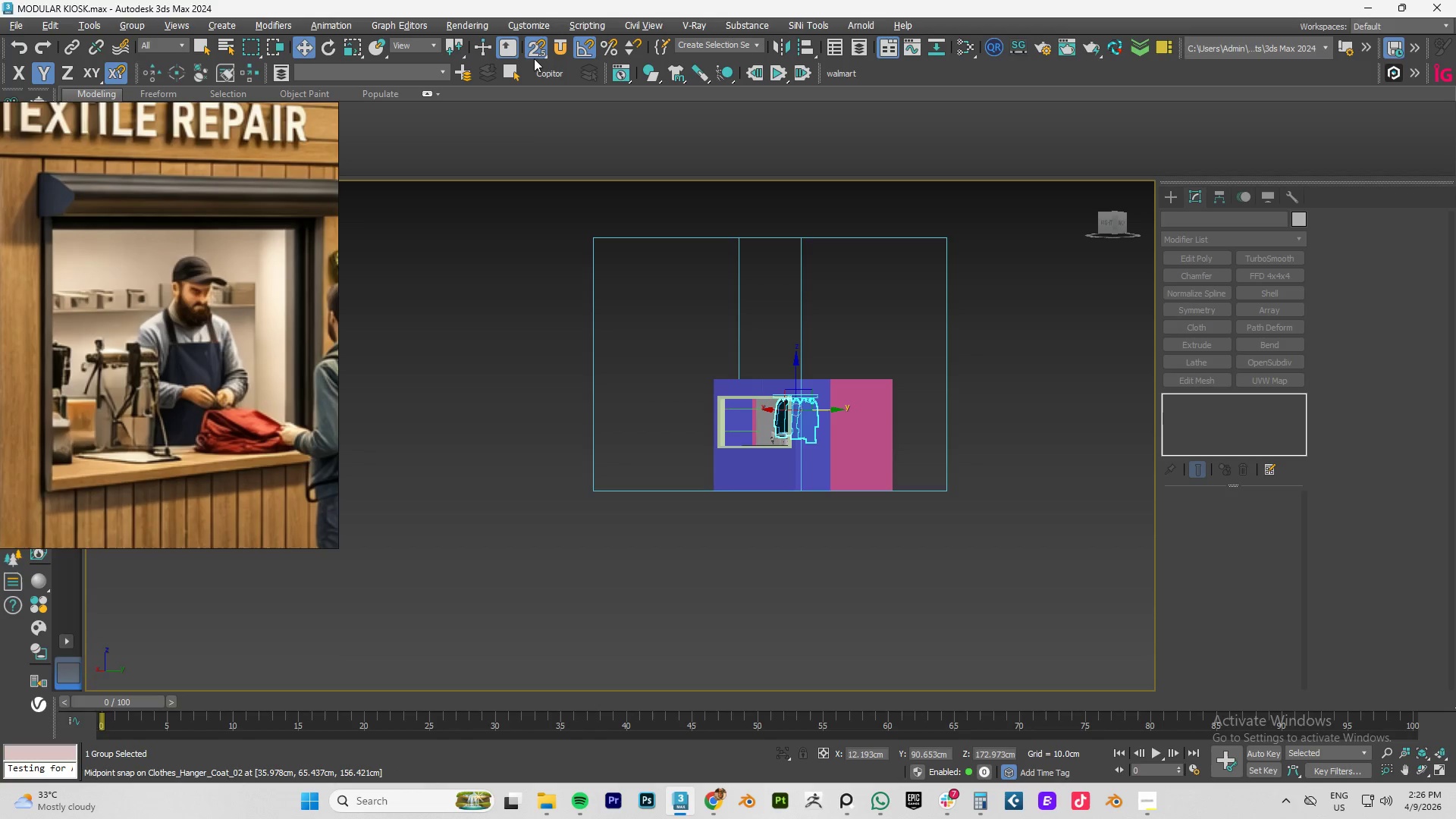 
scroll: coordinate [749, 419], scroll_direction: down, amount: 1.0
 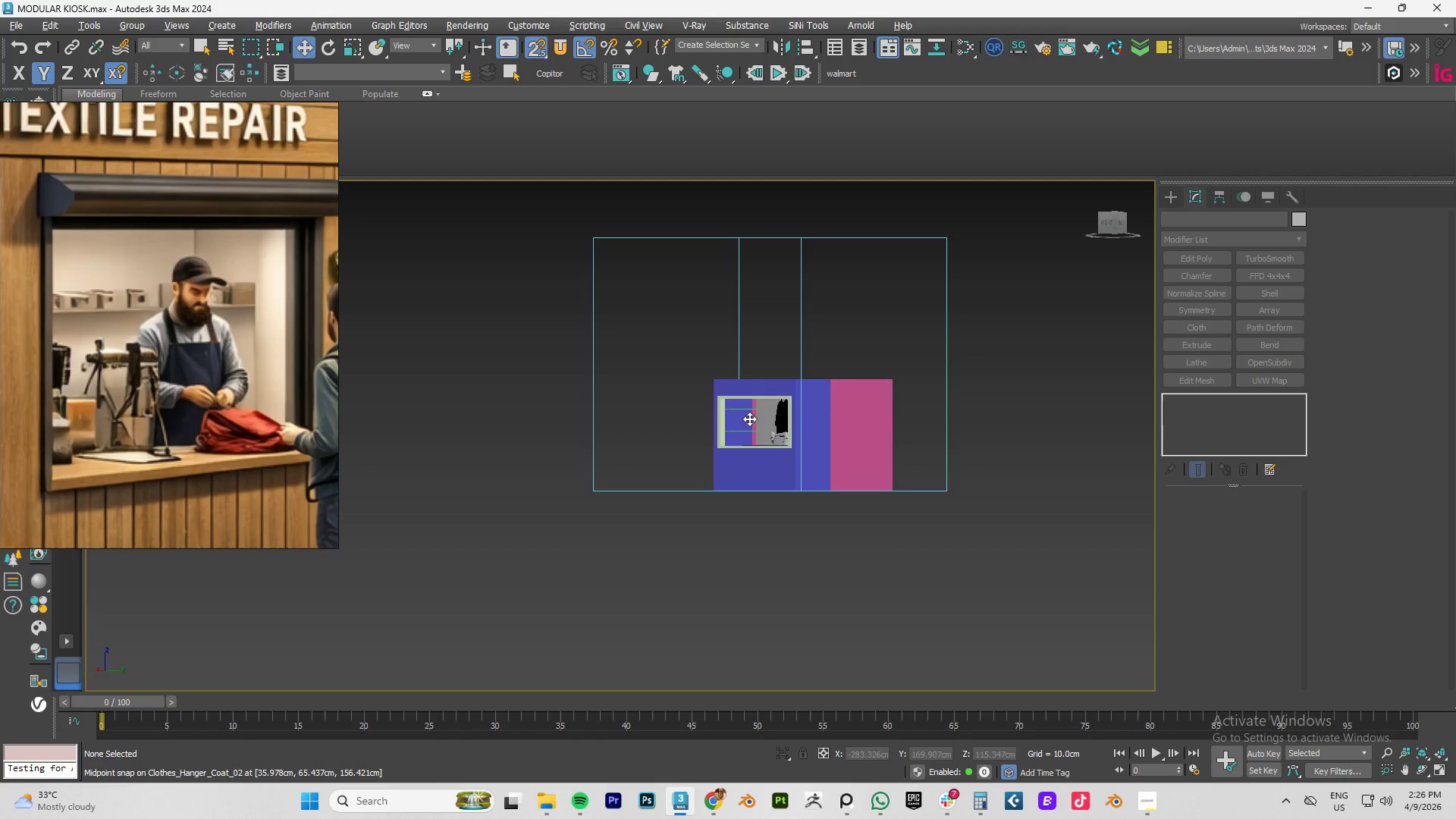 
left_click([534, 55])
 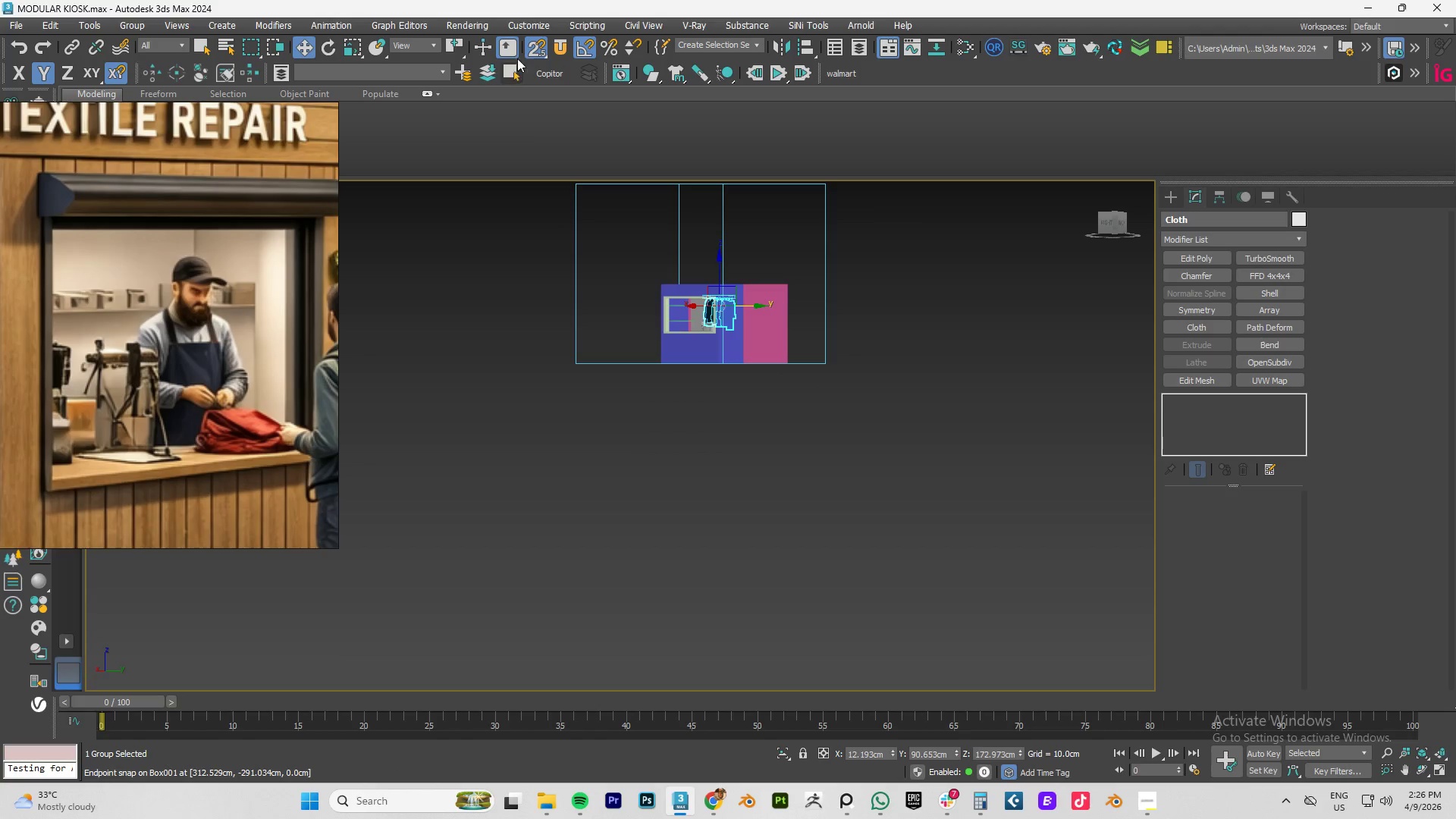 
left_click([525, 46])
 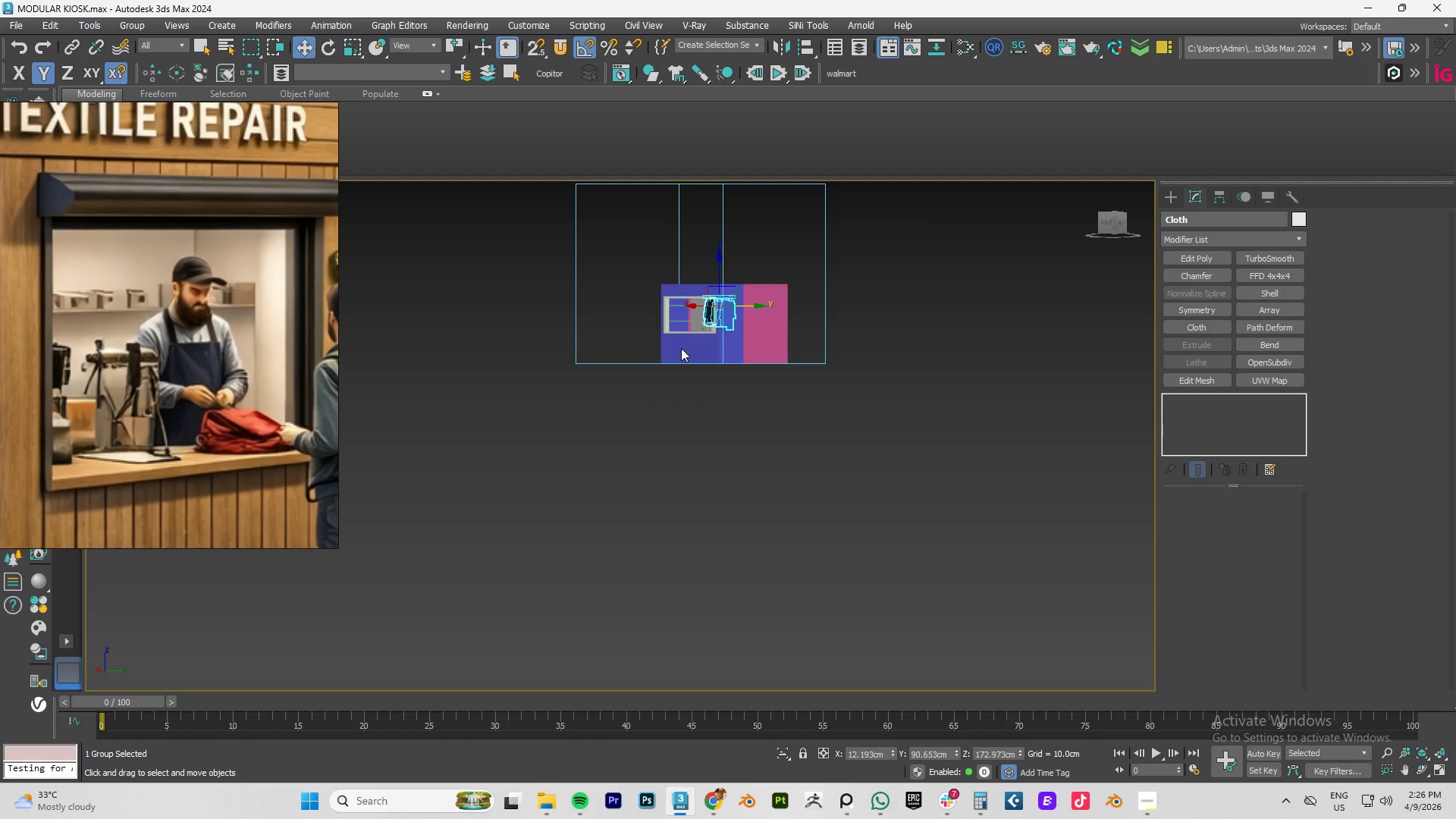 
hold_key(key=AltLeft, duration=0.62)
 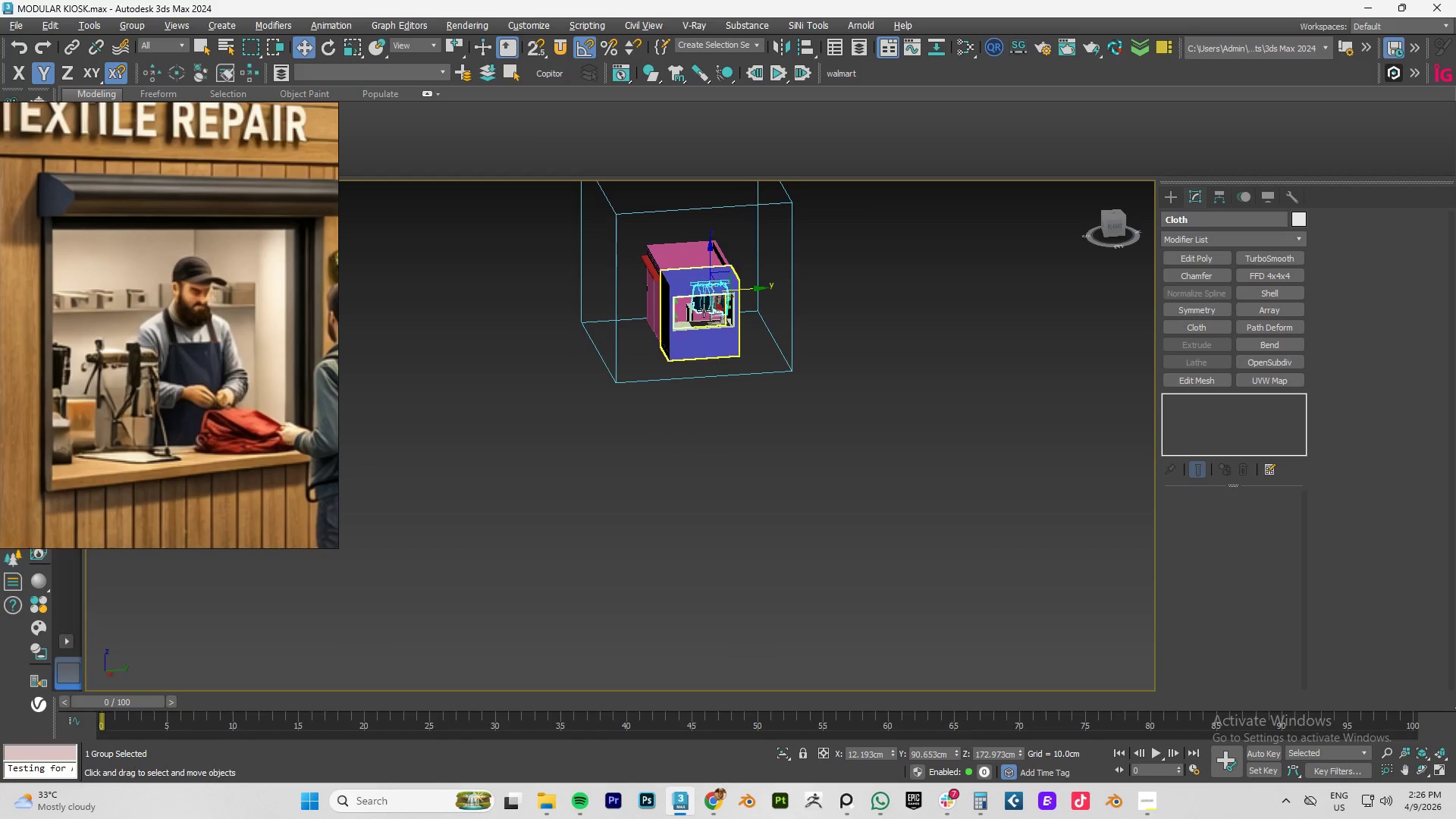 
scroll: coordinate [707, 310], scroll_direction: up, amount: 2.0
 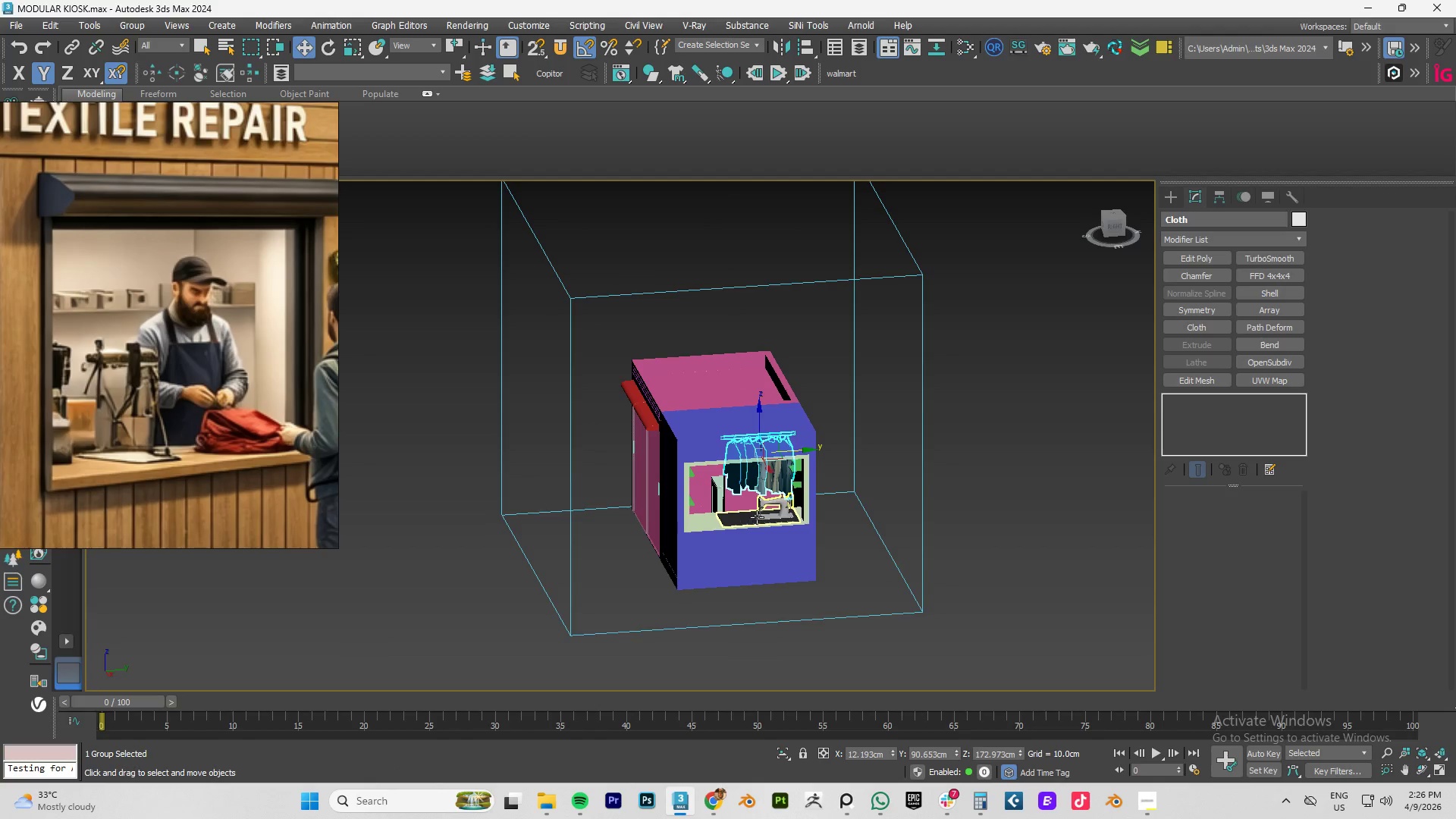 
hold_key(key=AltLeft, duration=0.64)
 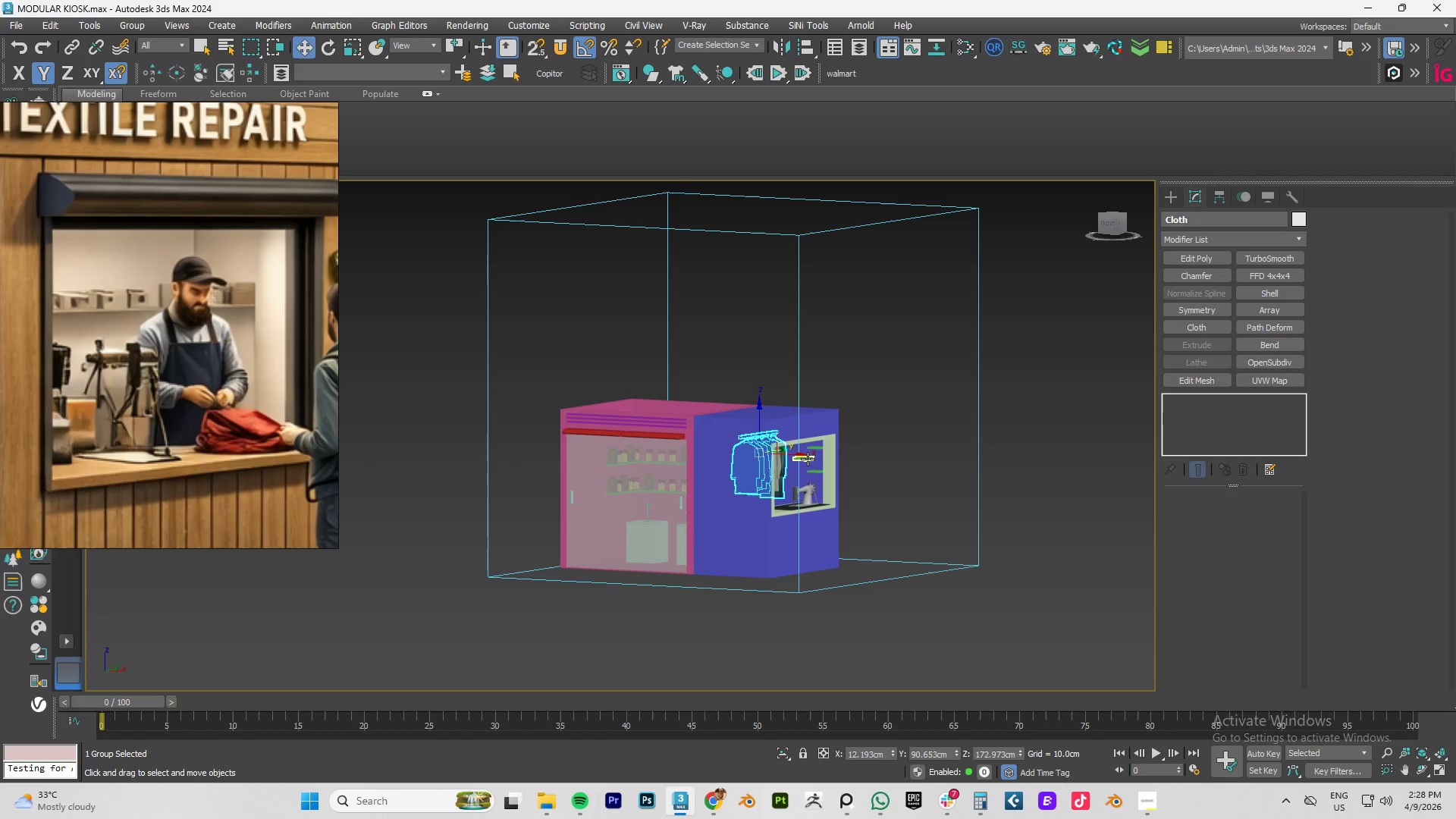 
wait(85.22)
 